 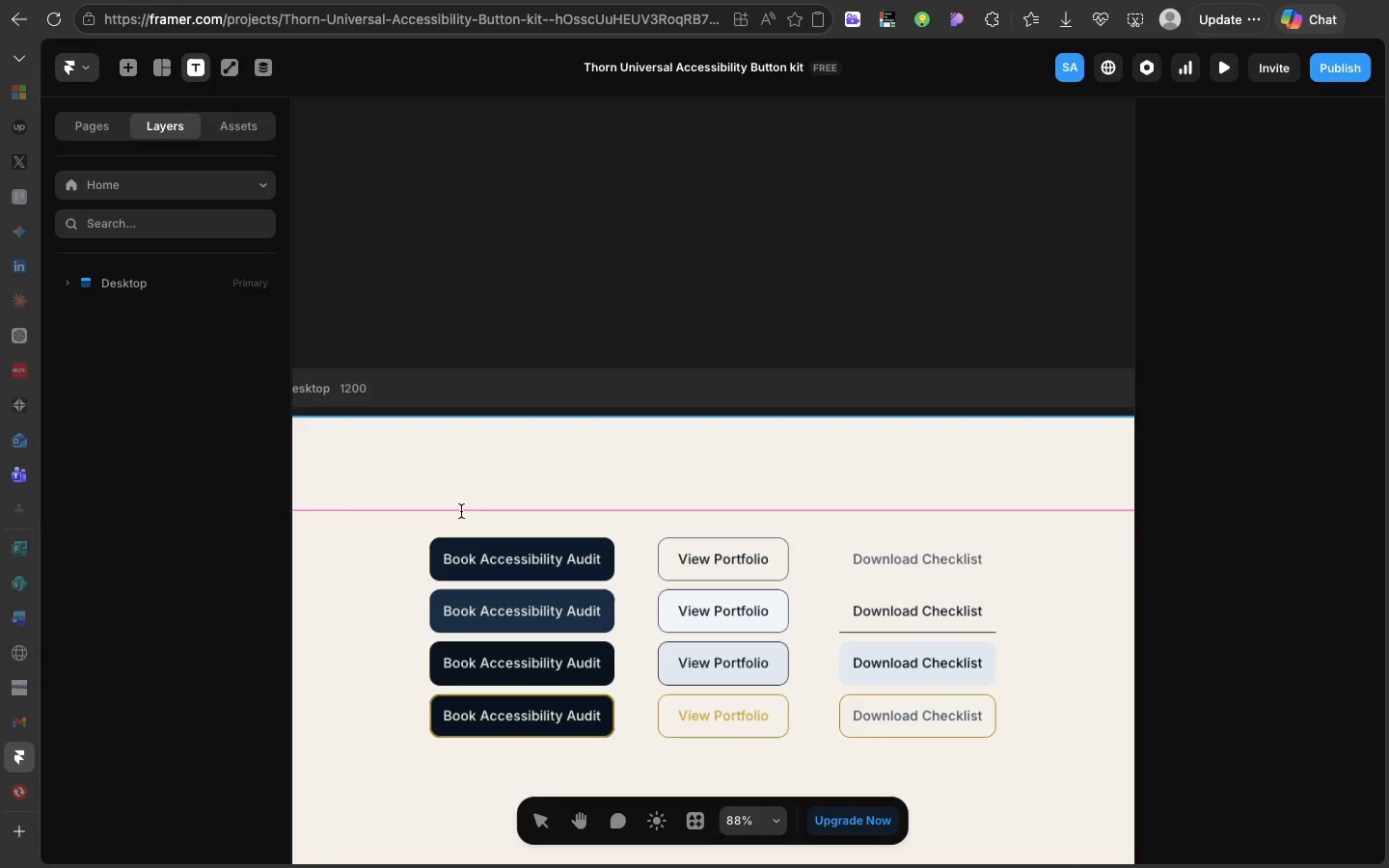 
left_click([461, 504])
 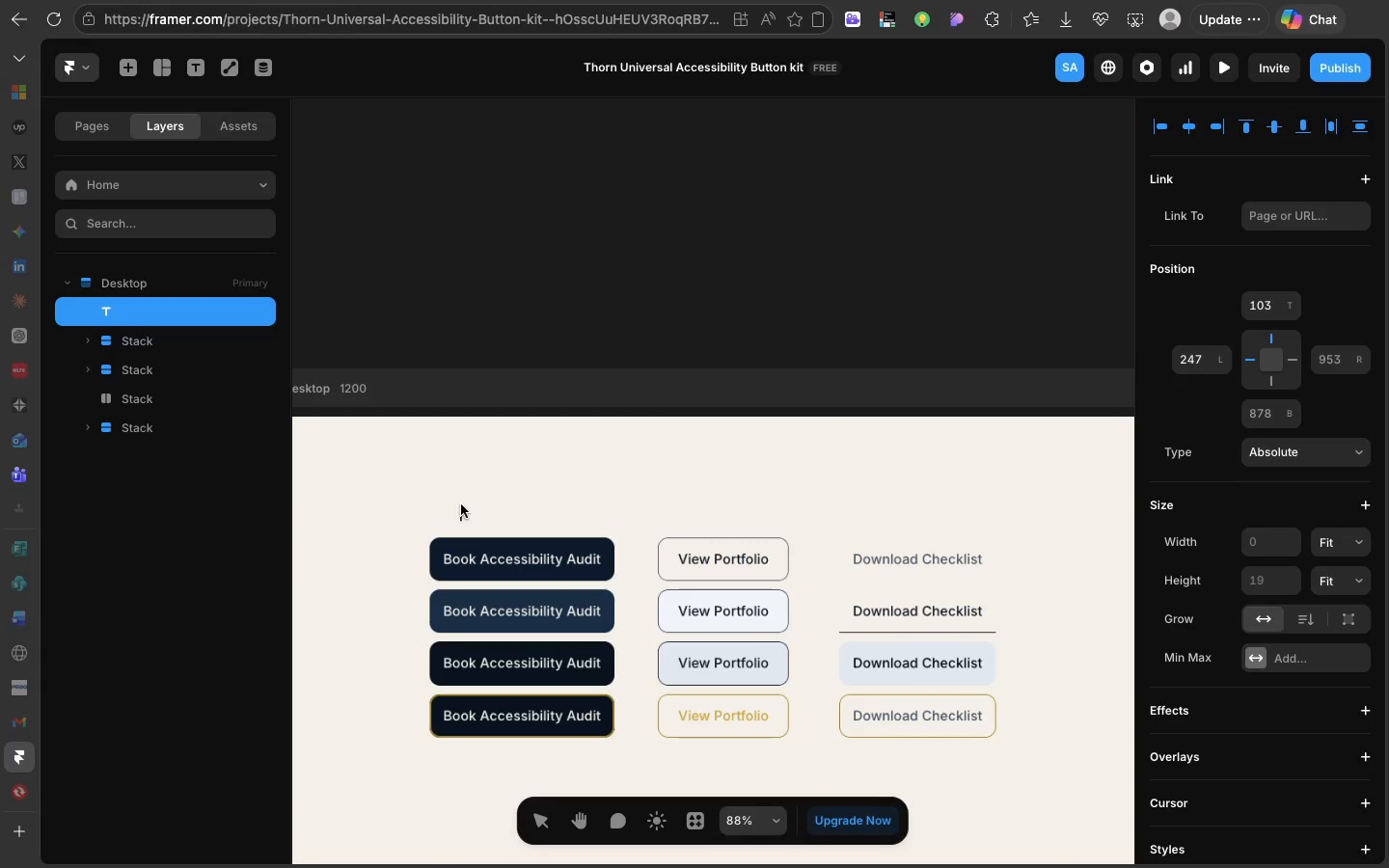 
type(Primary )
 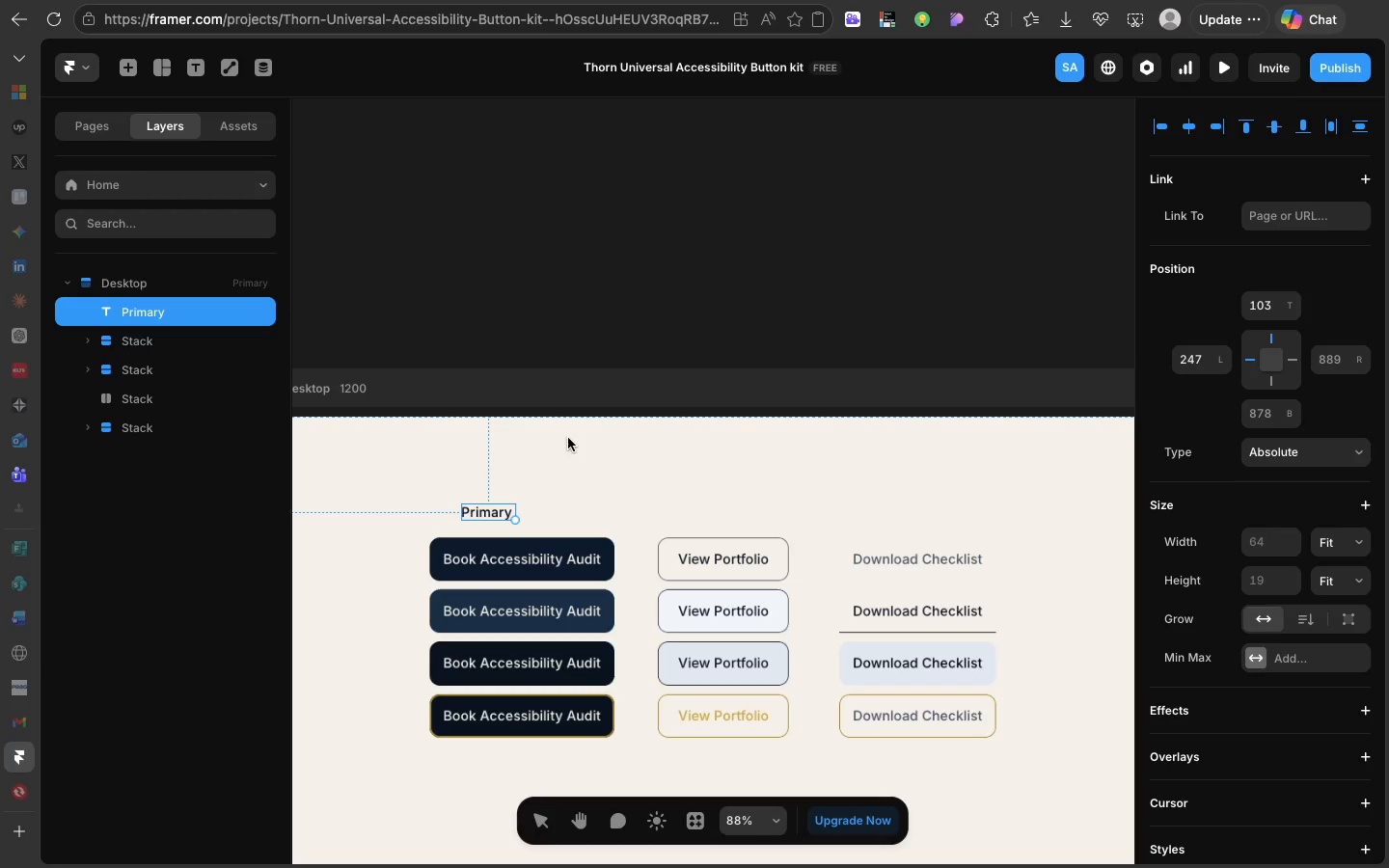 
left_click([568, 438])
 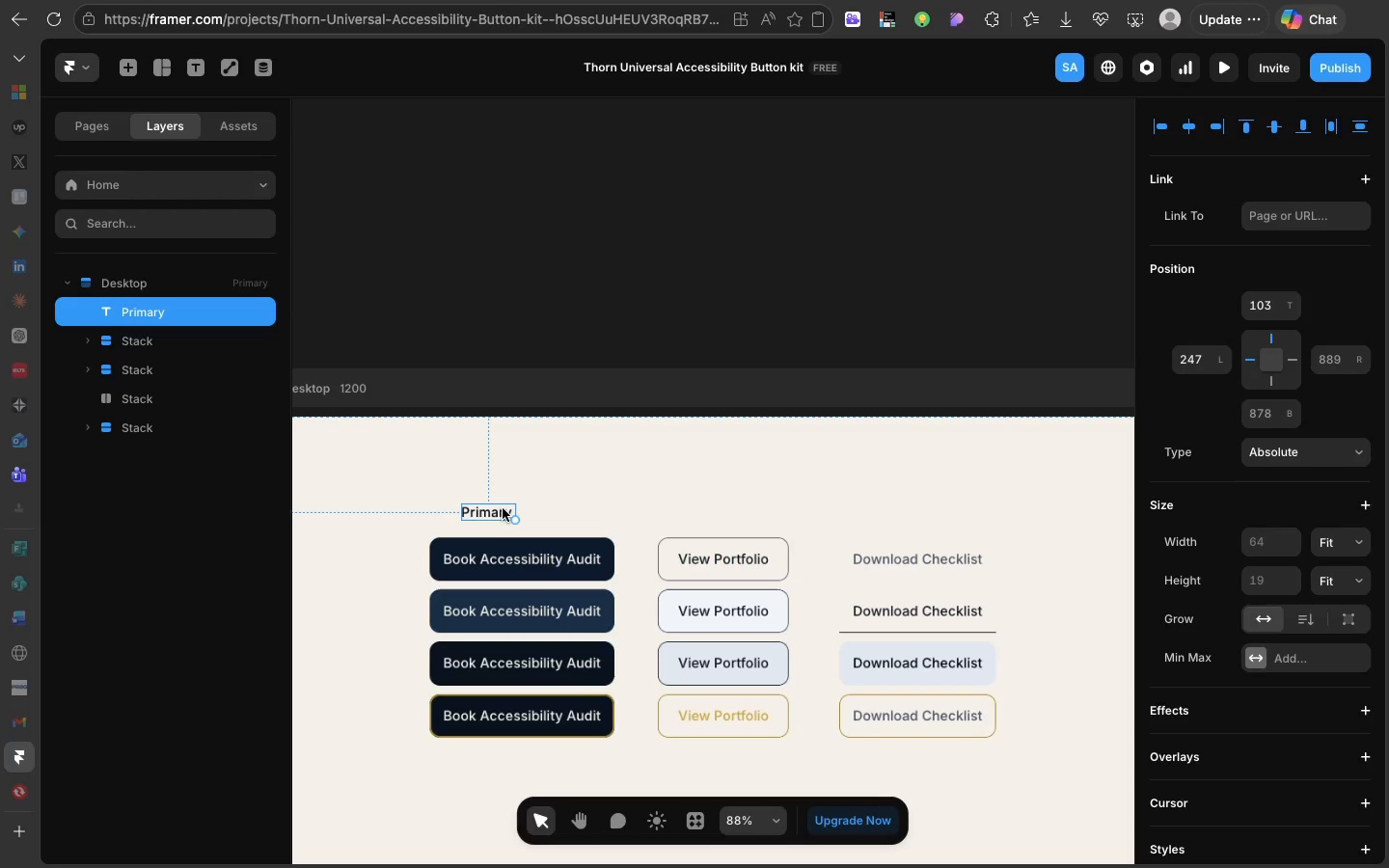 
left_click_drag(start_coordinate=[503, 508], to_coordinate=[505, 494])
 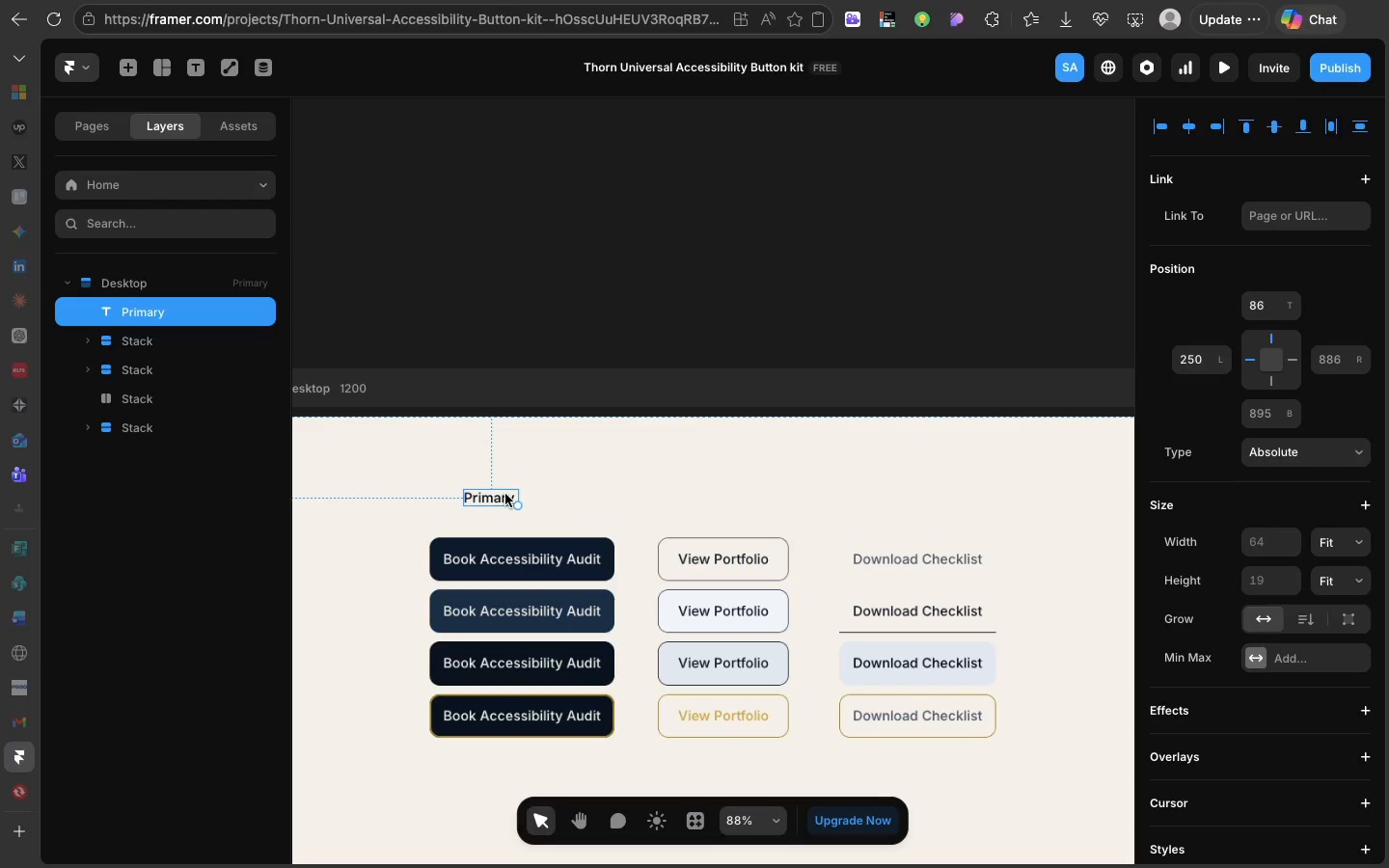 
key(Shift+D)
 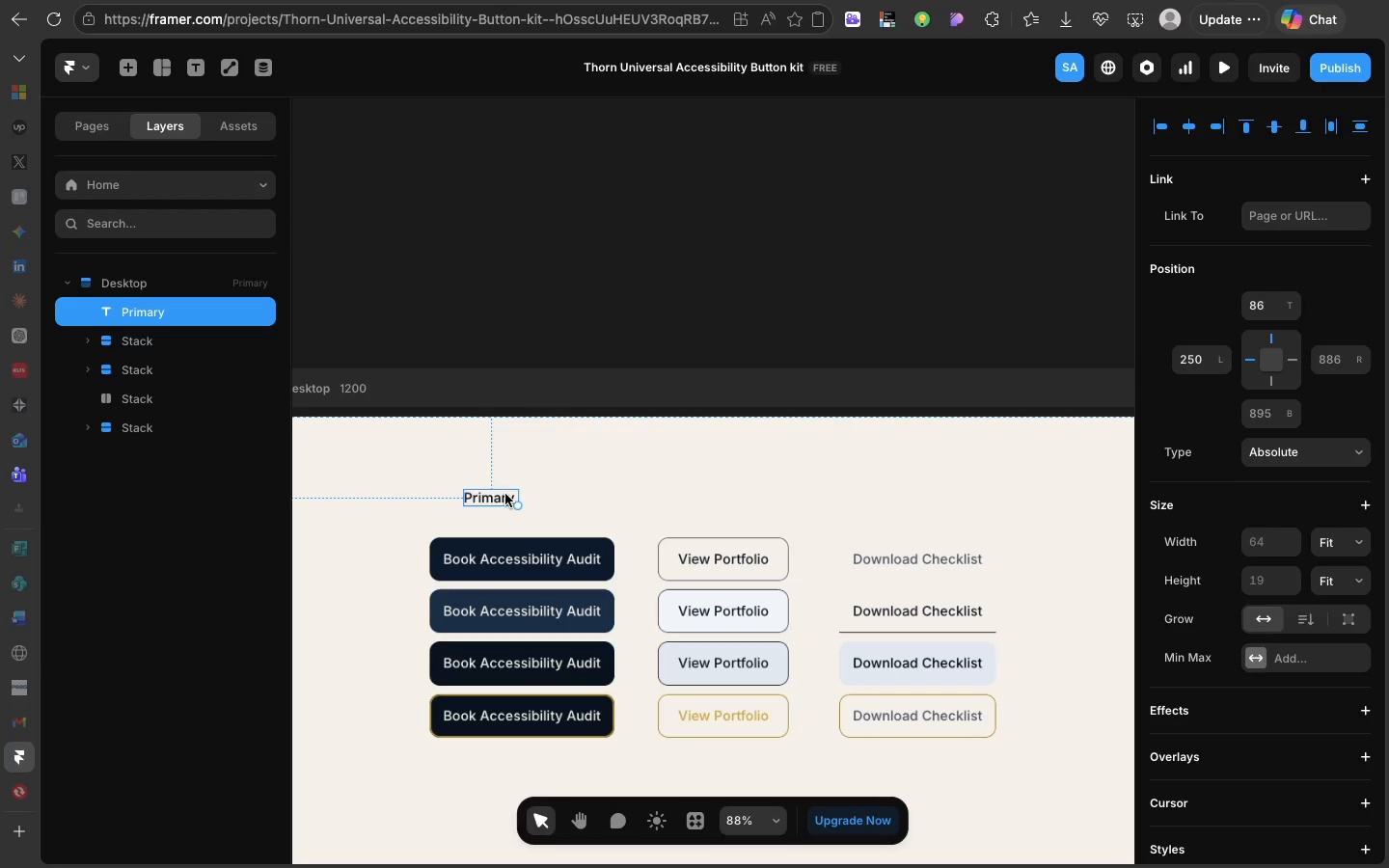 
key(Meta+D)
 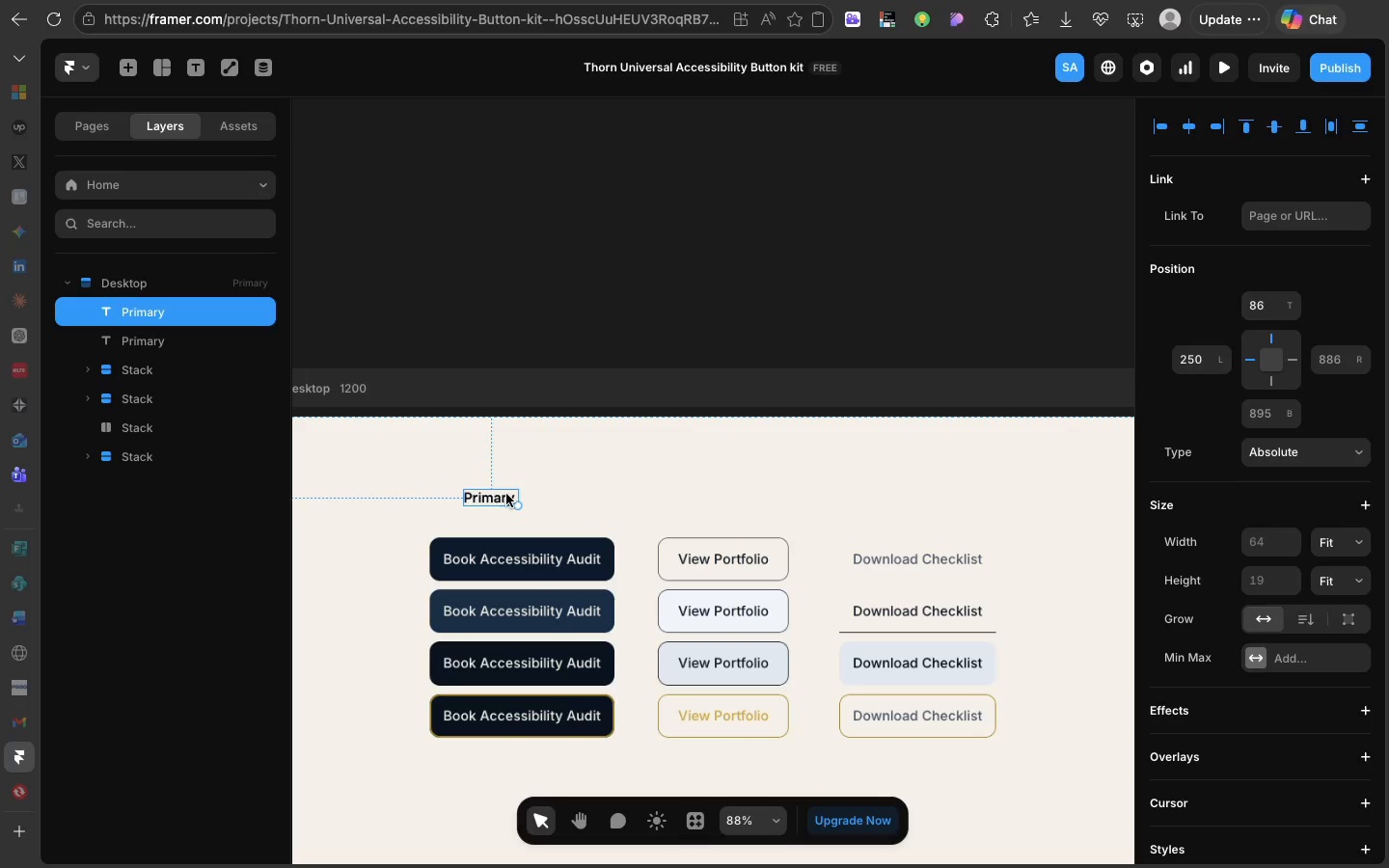 
left_click_drag(start_coordinate=[505, 494], to_coordinate=[745, 499])
 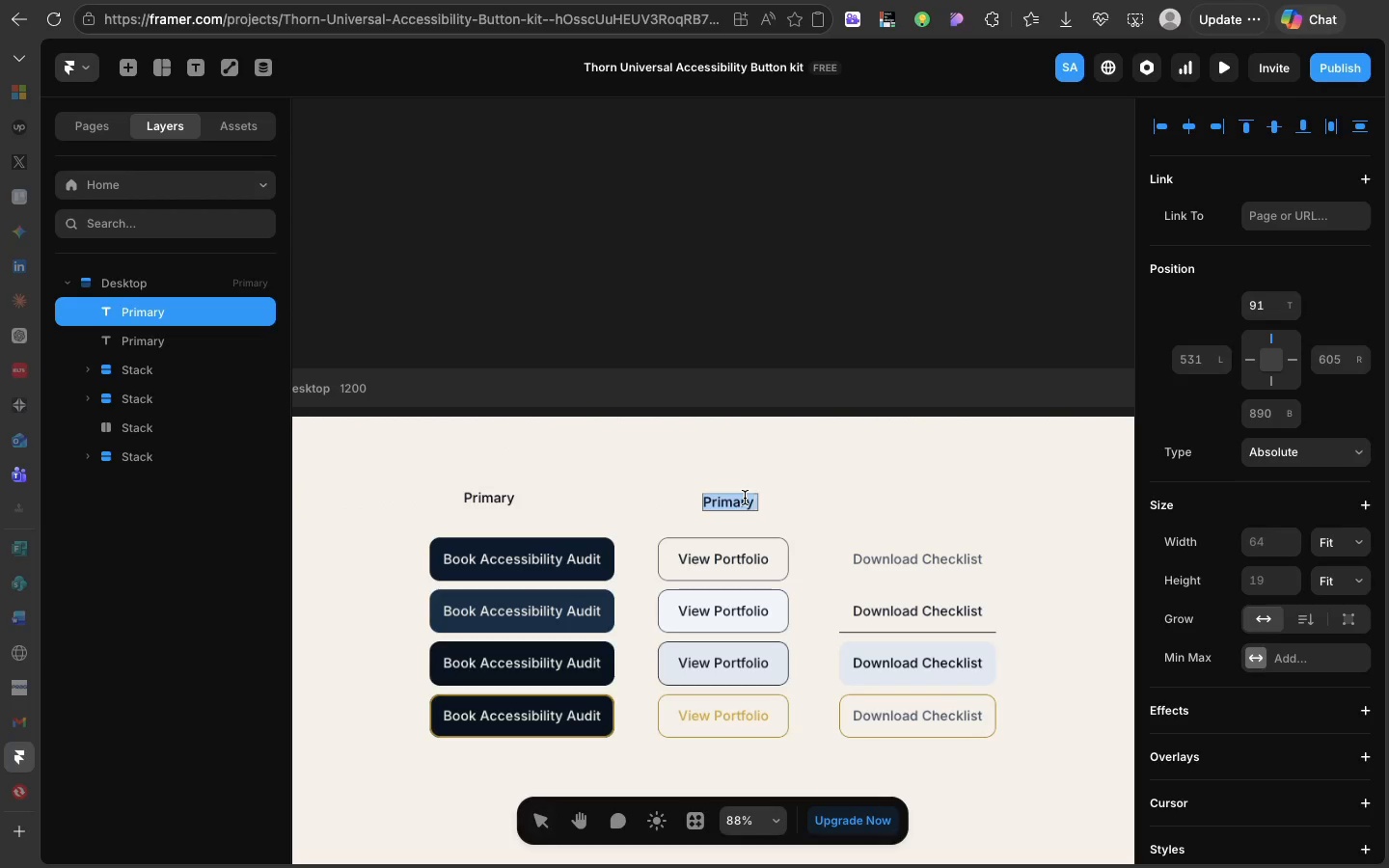 
double_click([745, 498])
 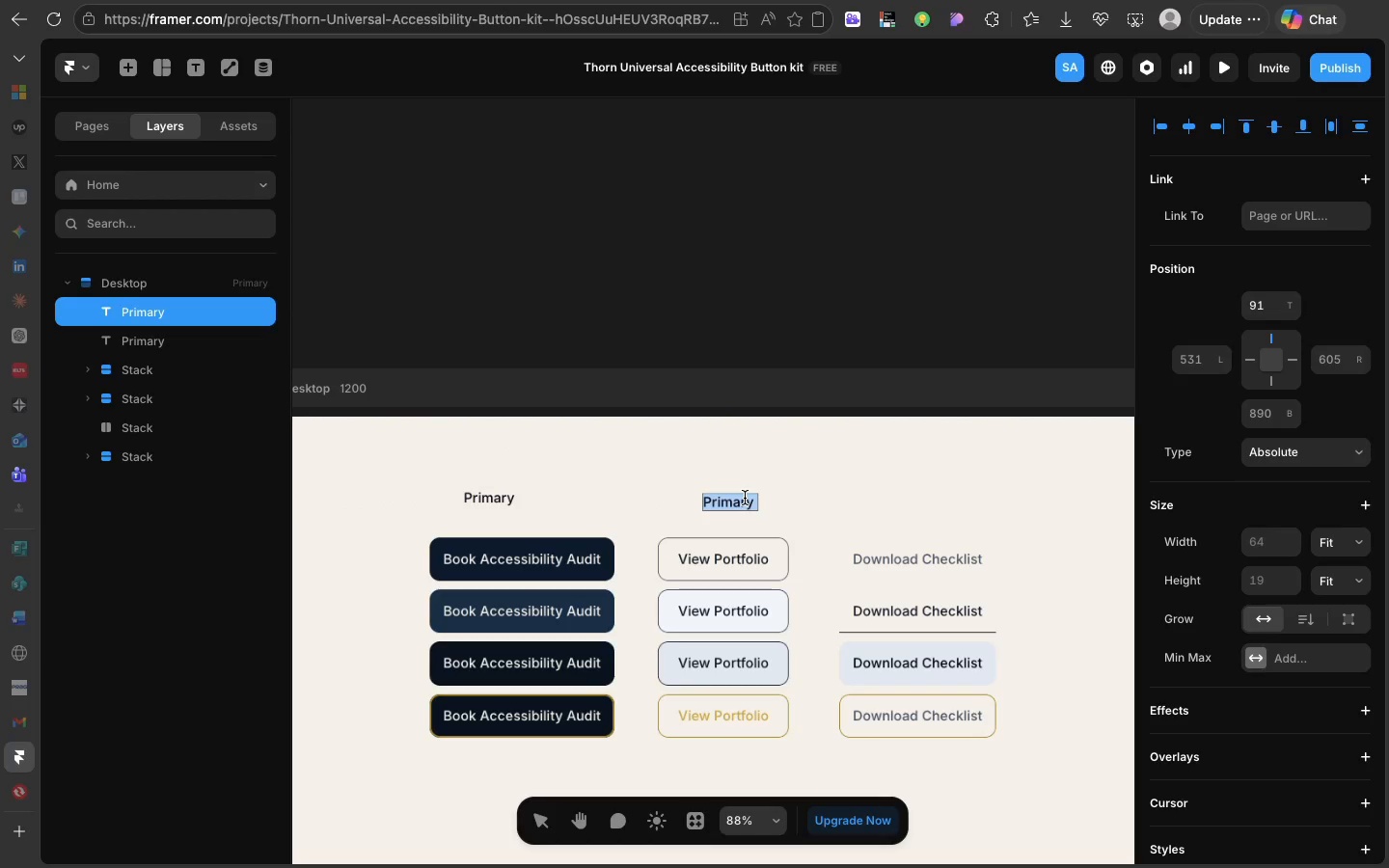 
triple_click([745, 498])
 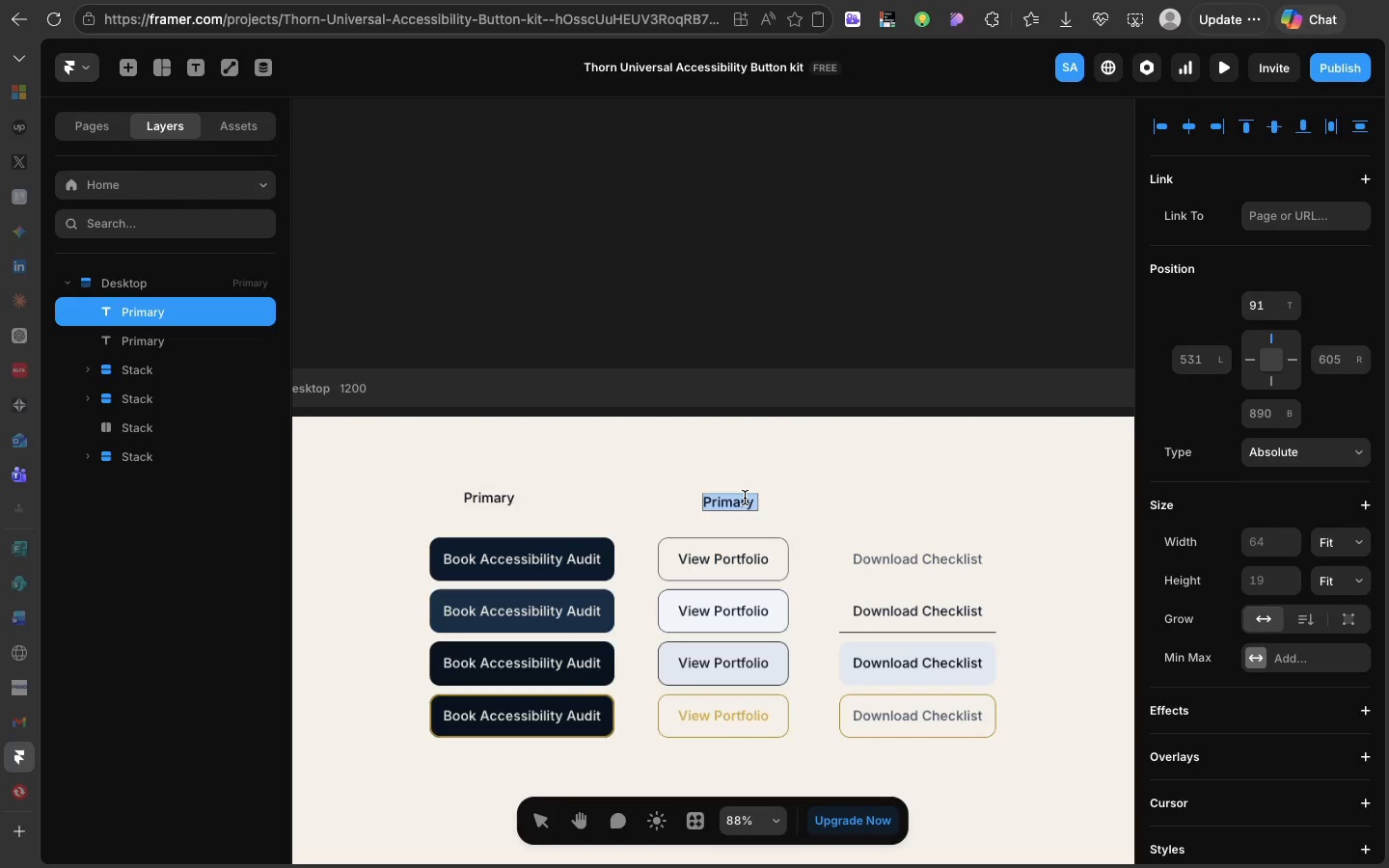 
type(Secondary)
 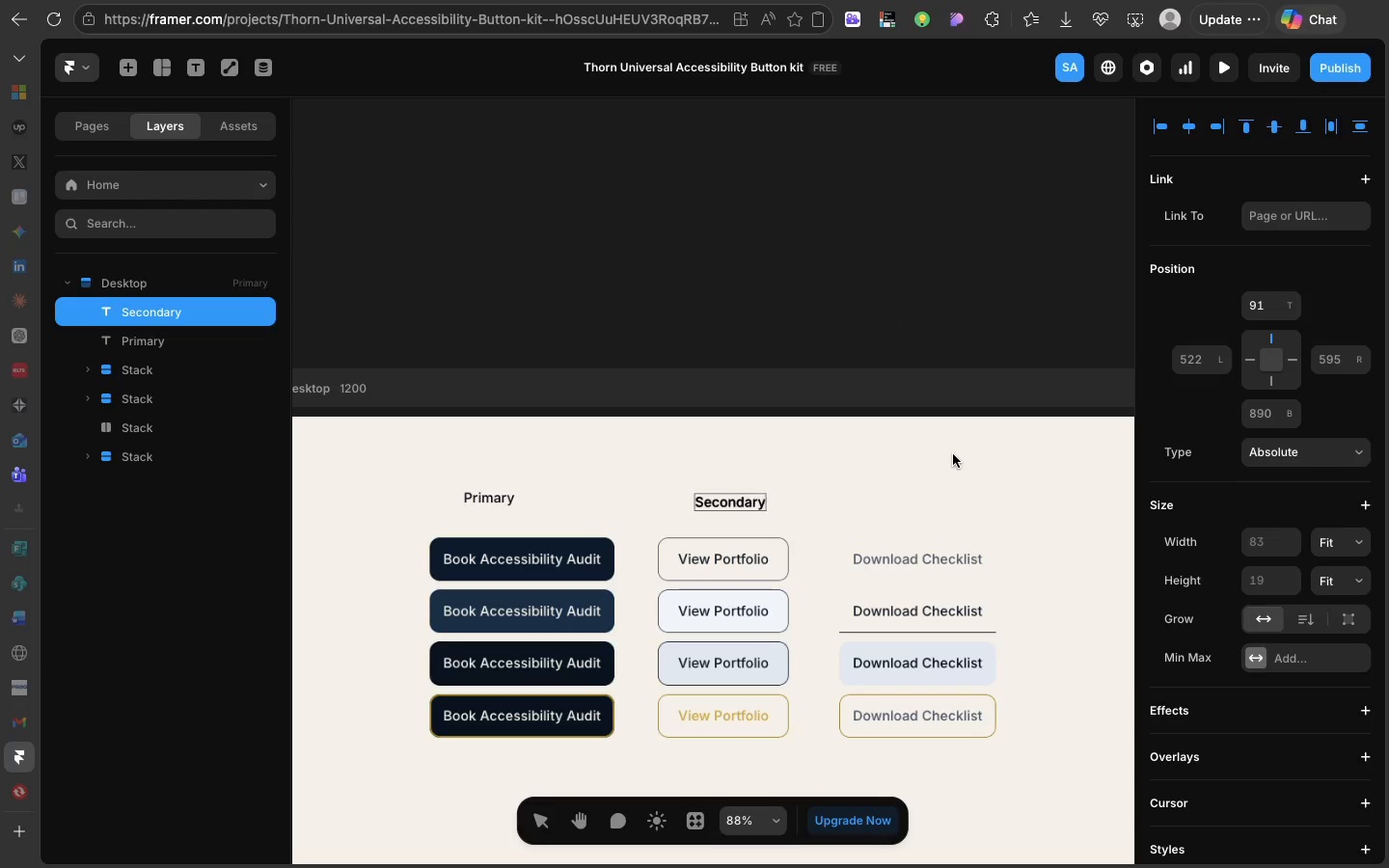 
left_click([953, 454])
 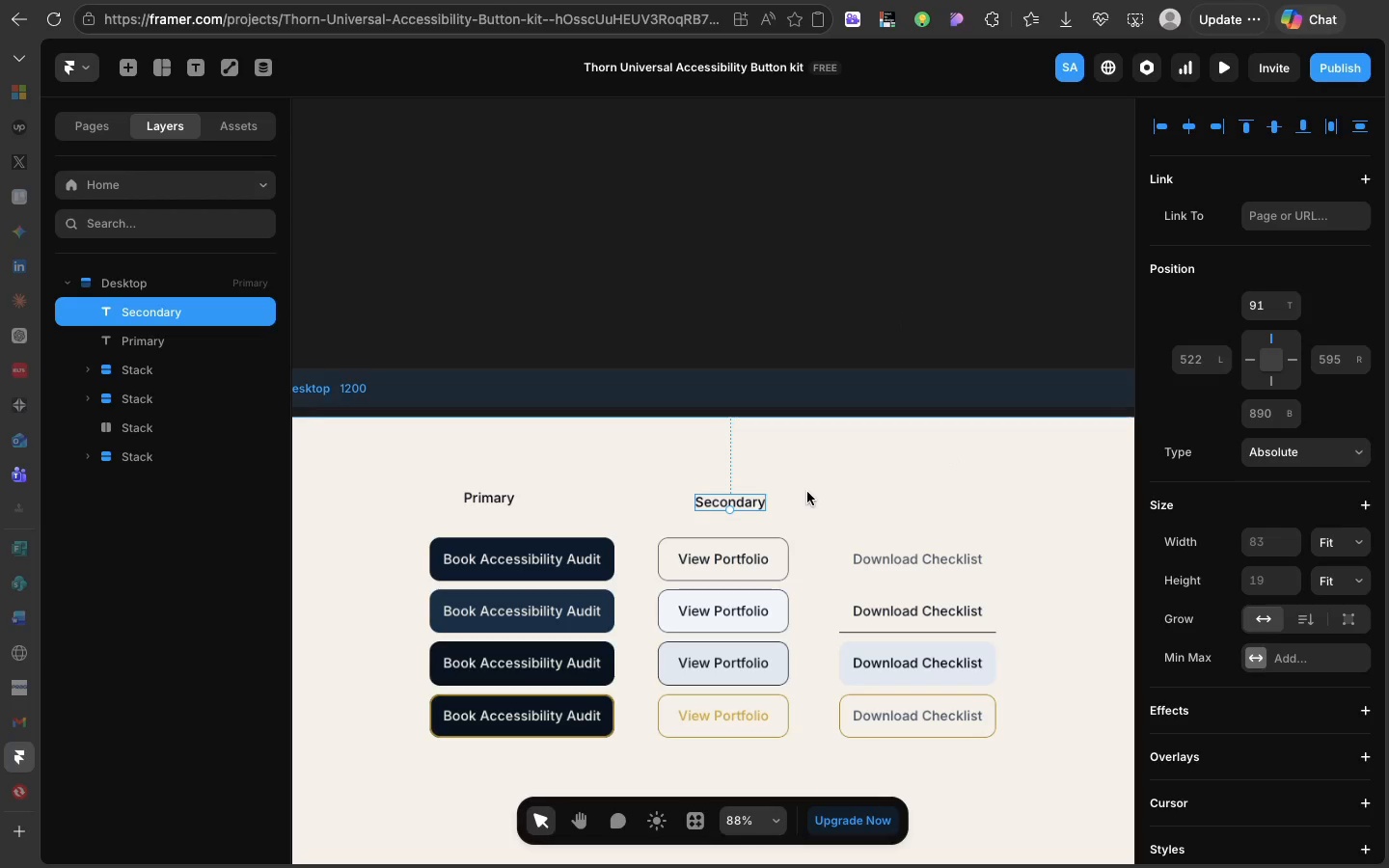 
key(Meta+D)
 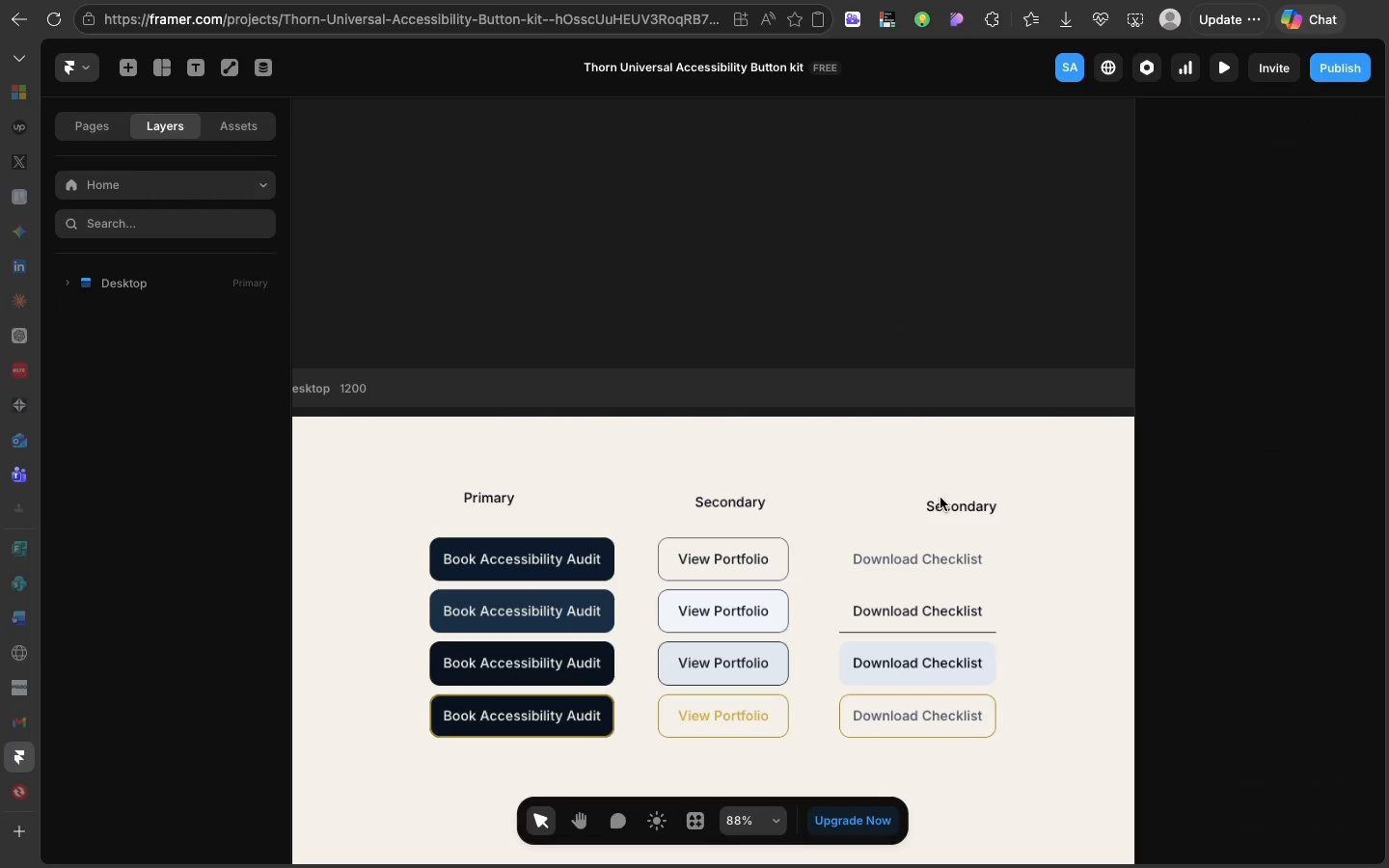 
double_click([940, 498])
 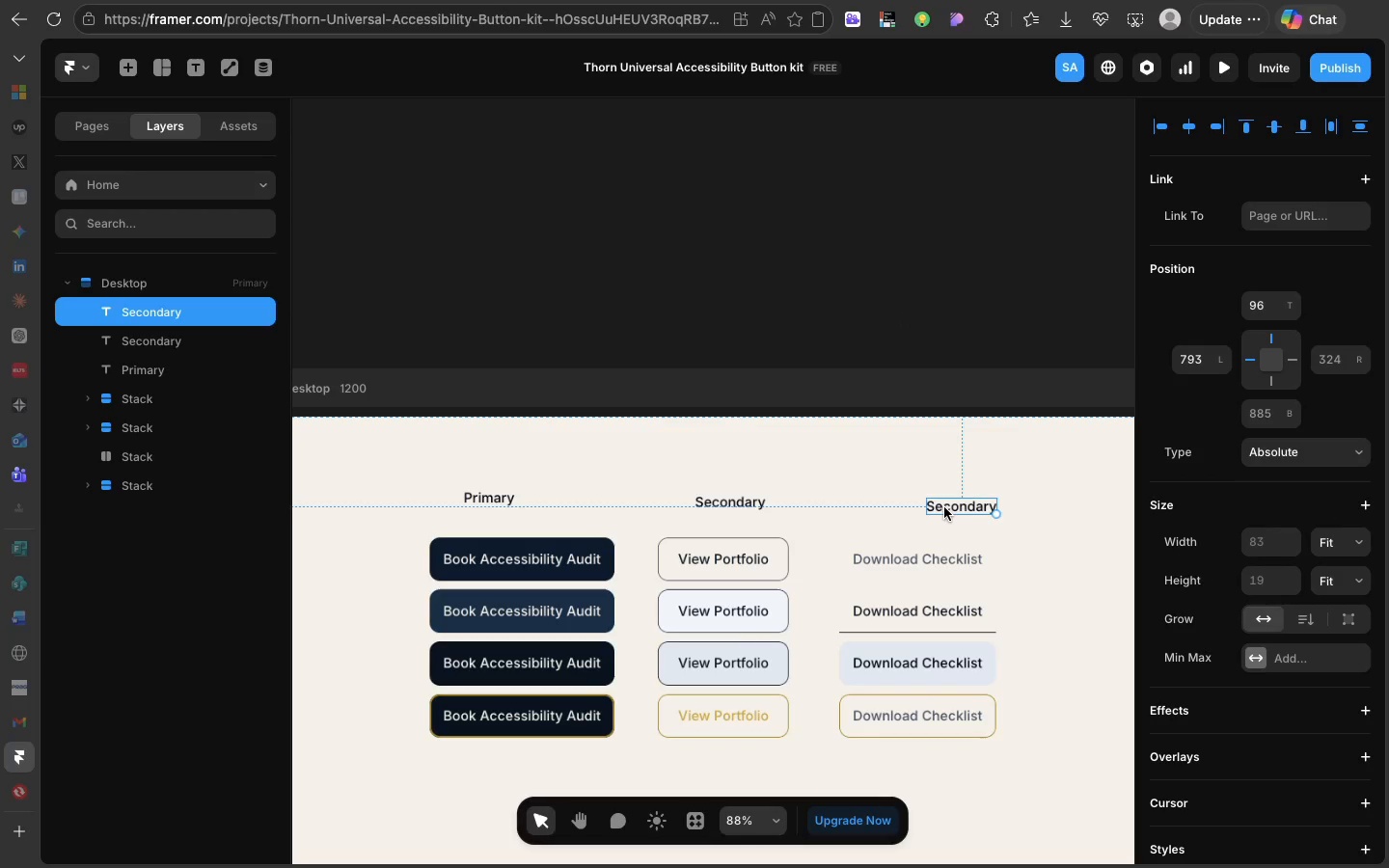 
double_click([944, 507])
 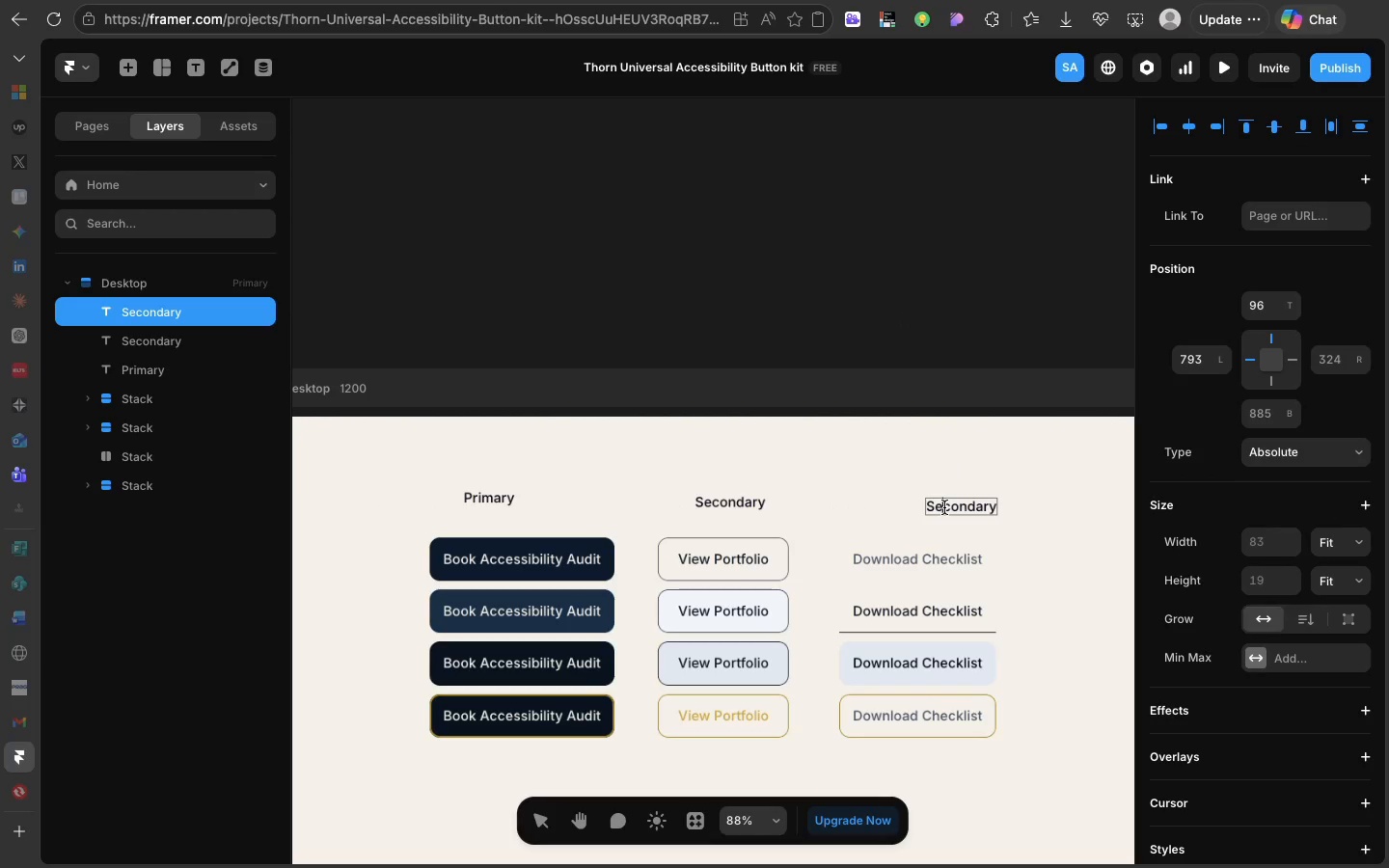 
left_click([944, 507])
 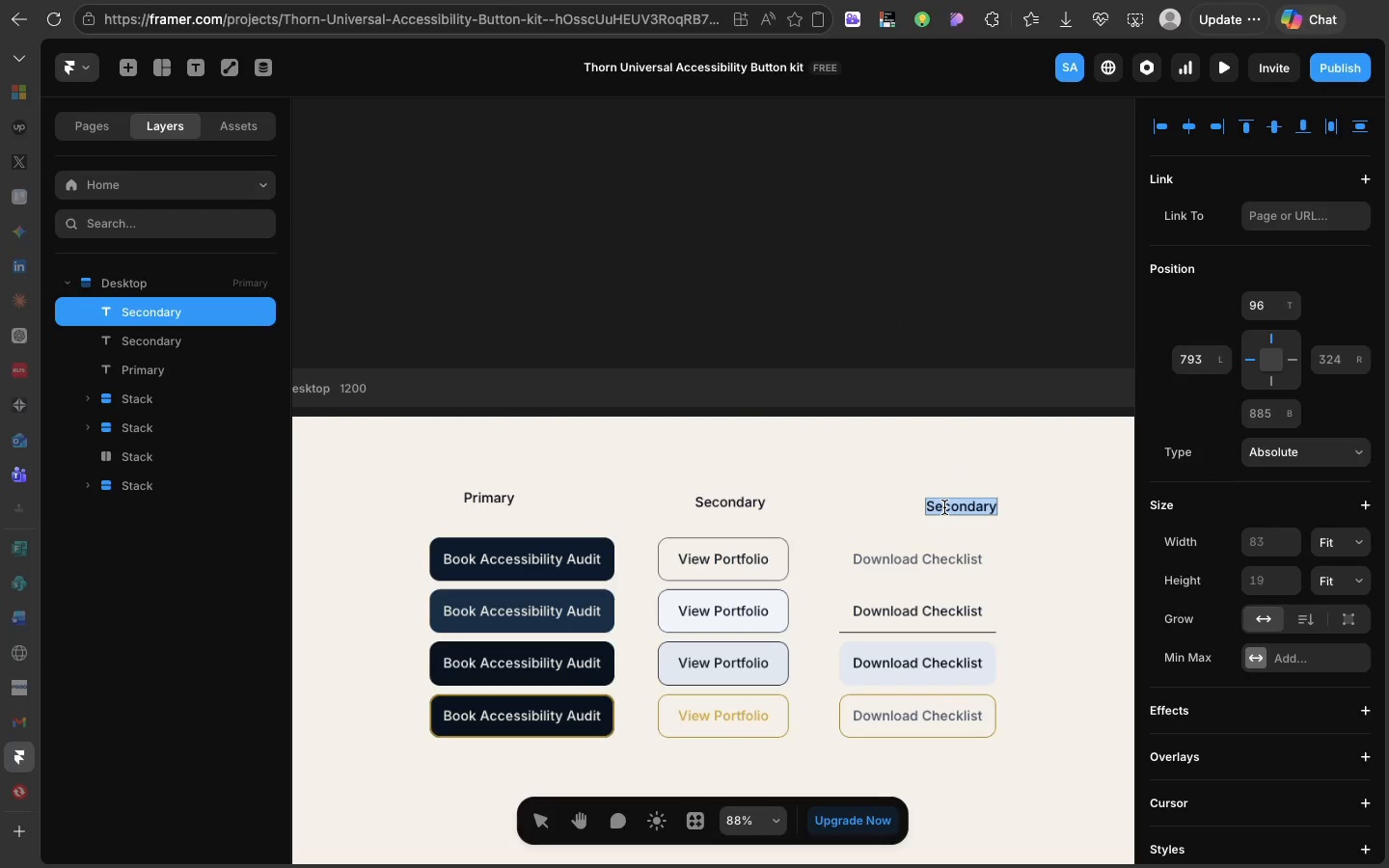 
double_click([944, 507])
 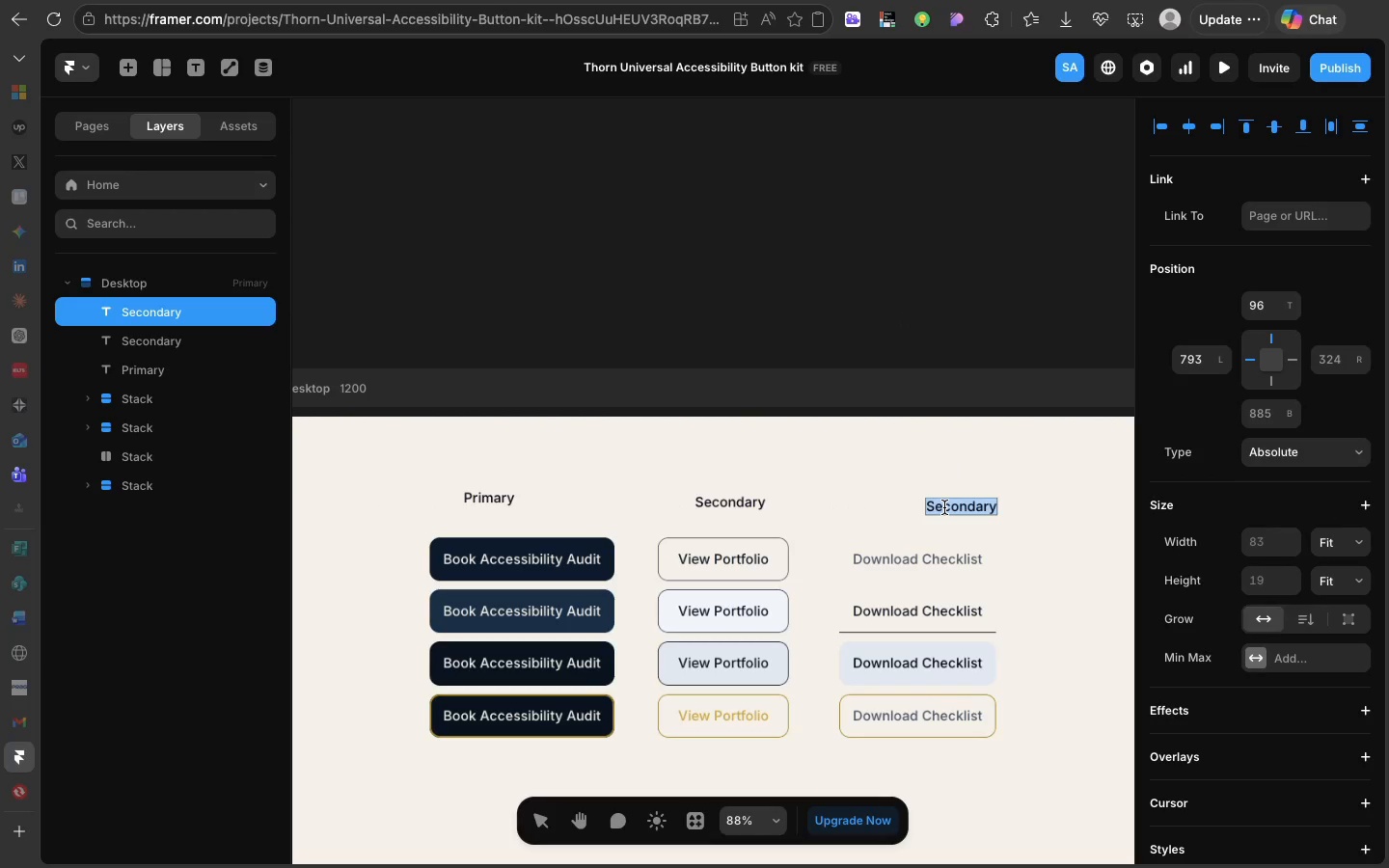 
triple_click([944, 507])
 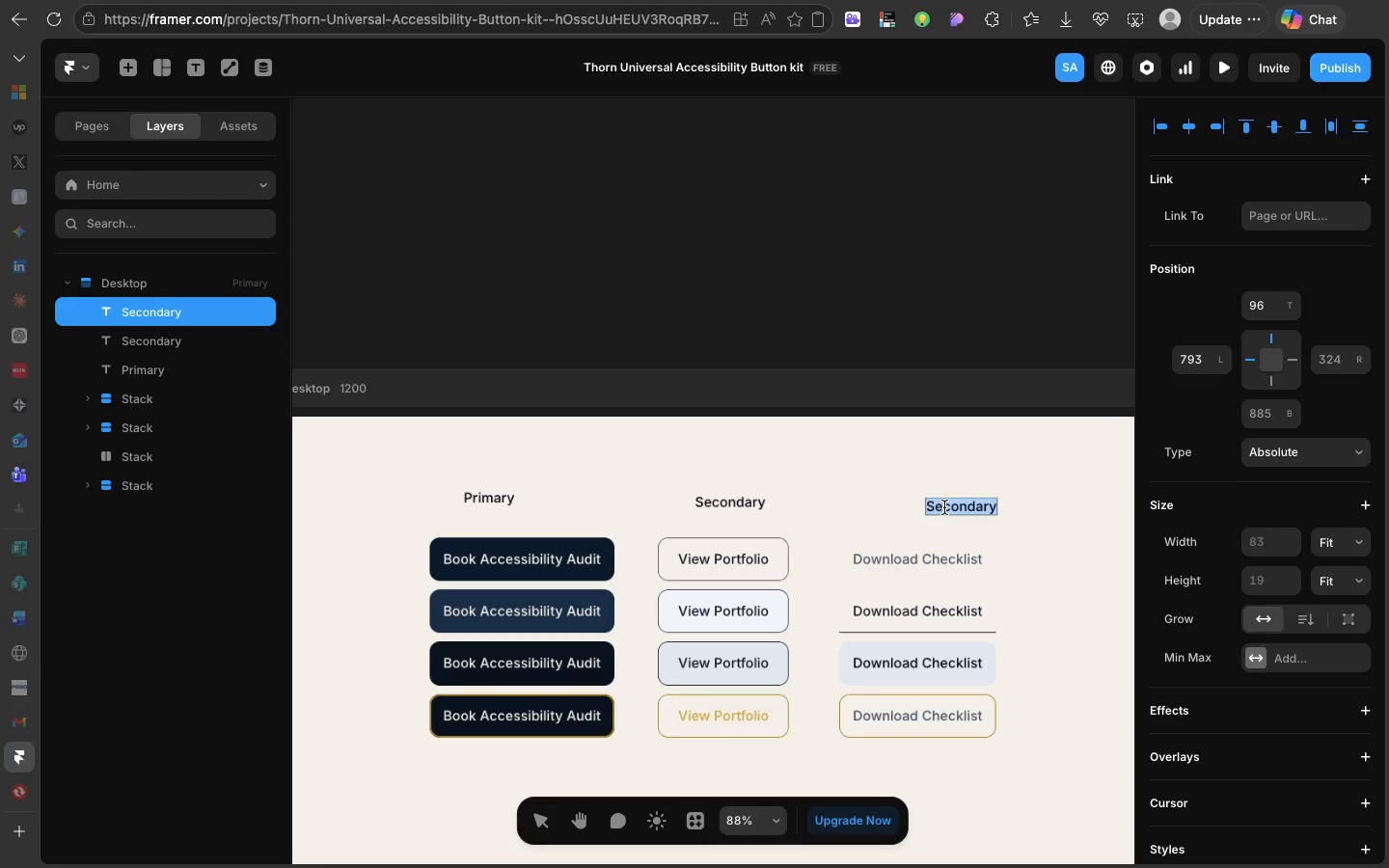 
type(Ghost)
 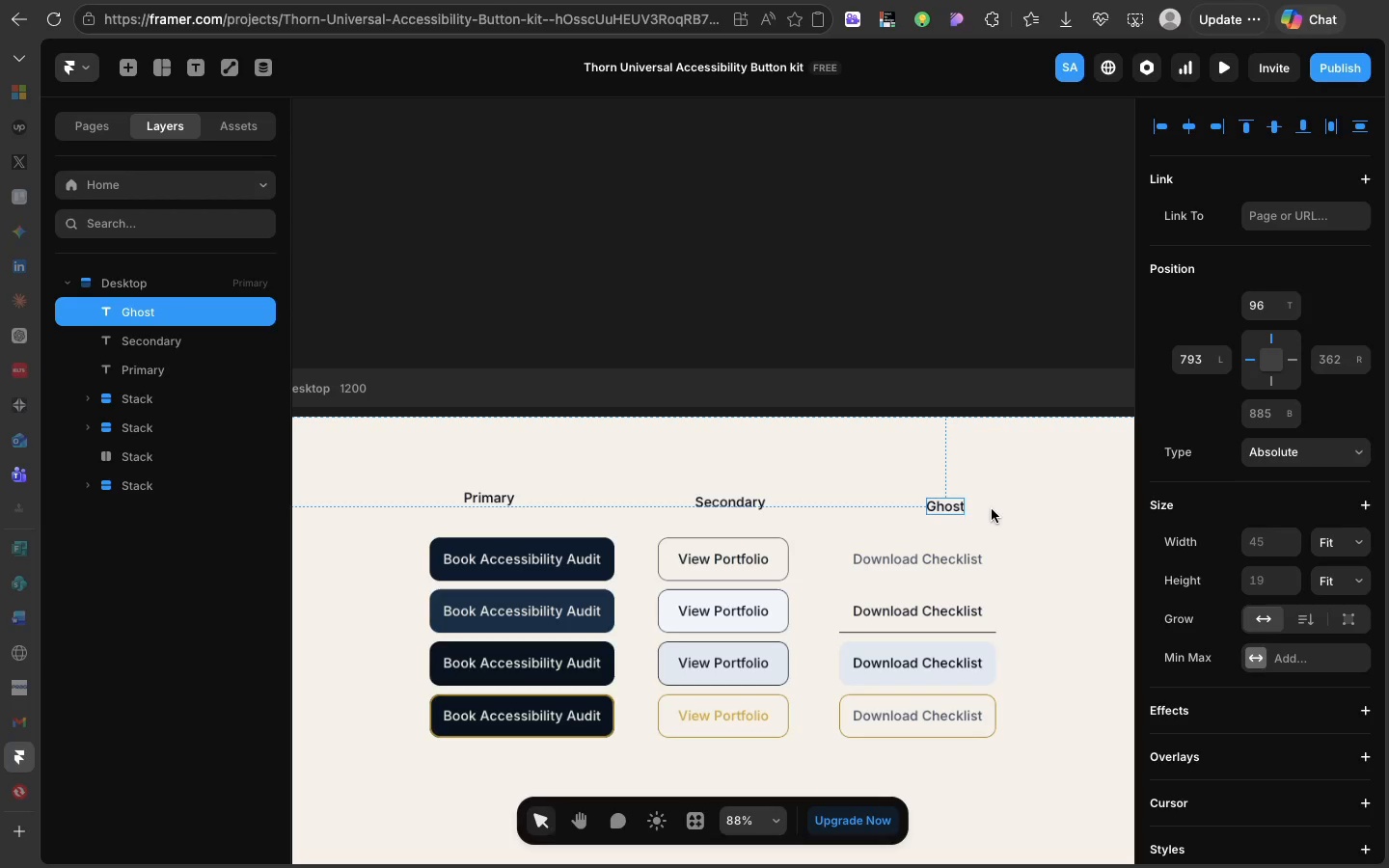 
left_click([992, 509])
 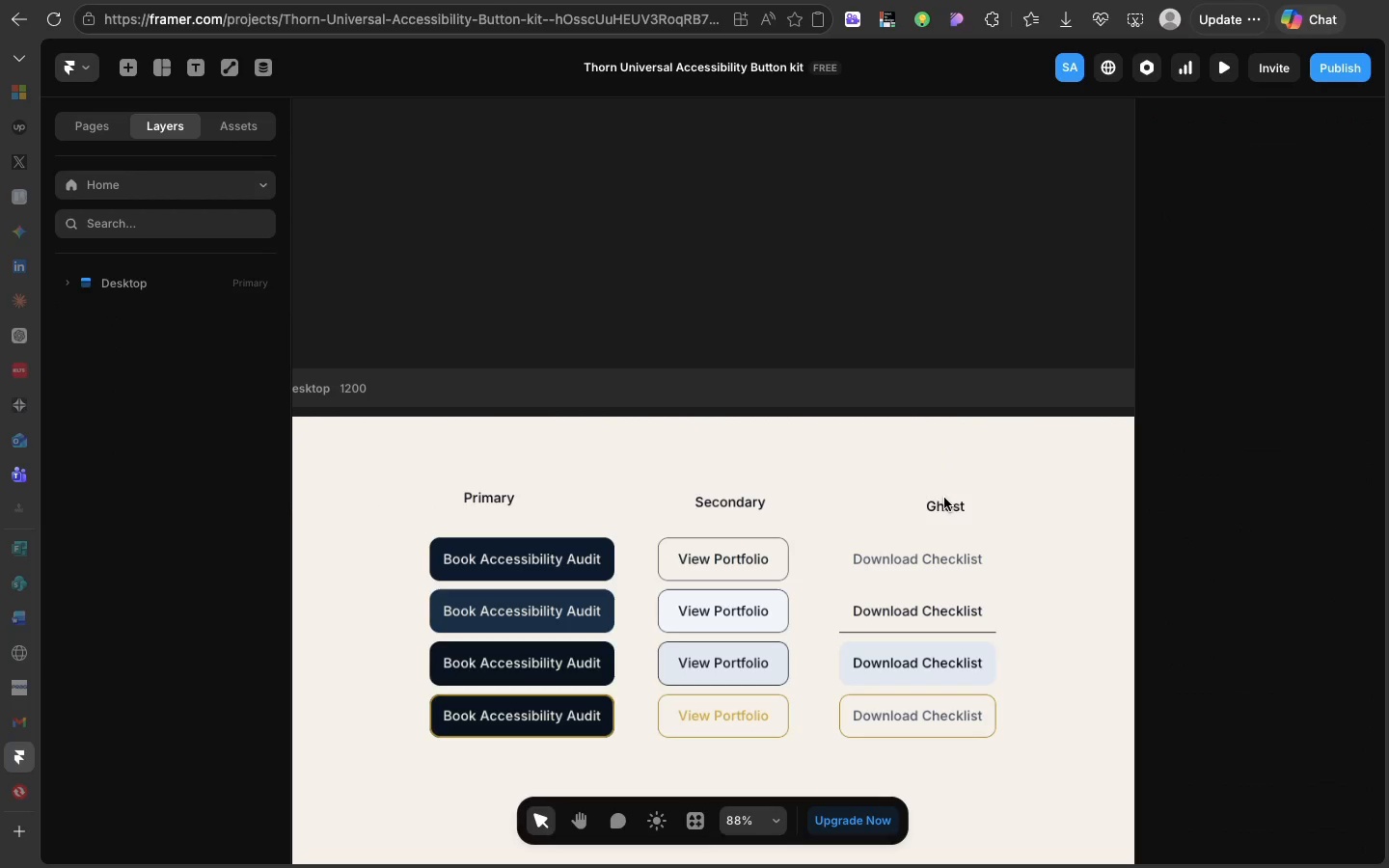 
left_click_drag(start_coordinate=[944, 498], to_coordinate=[924, 497])
 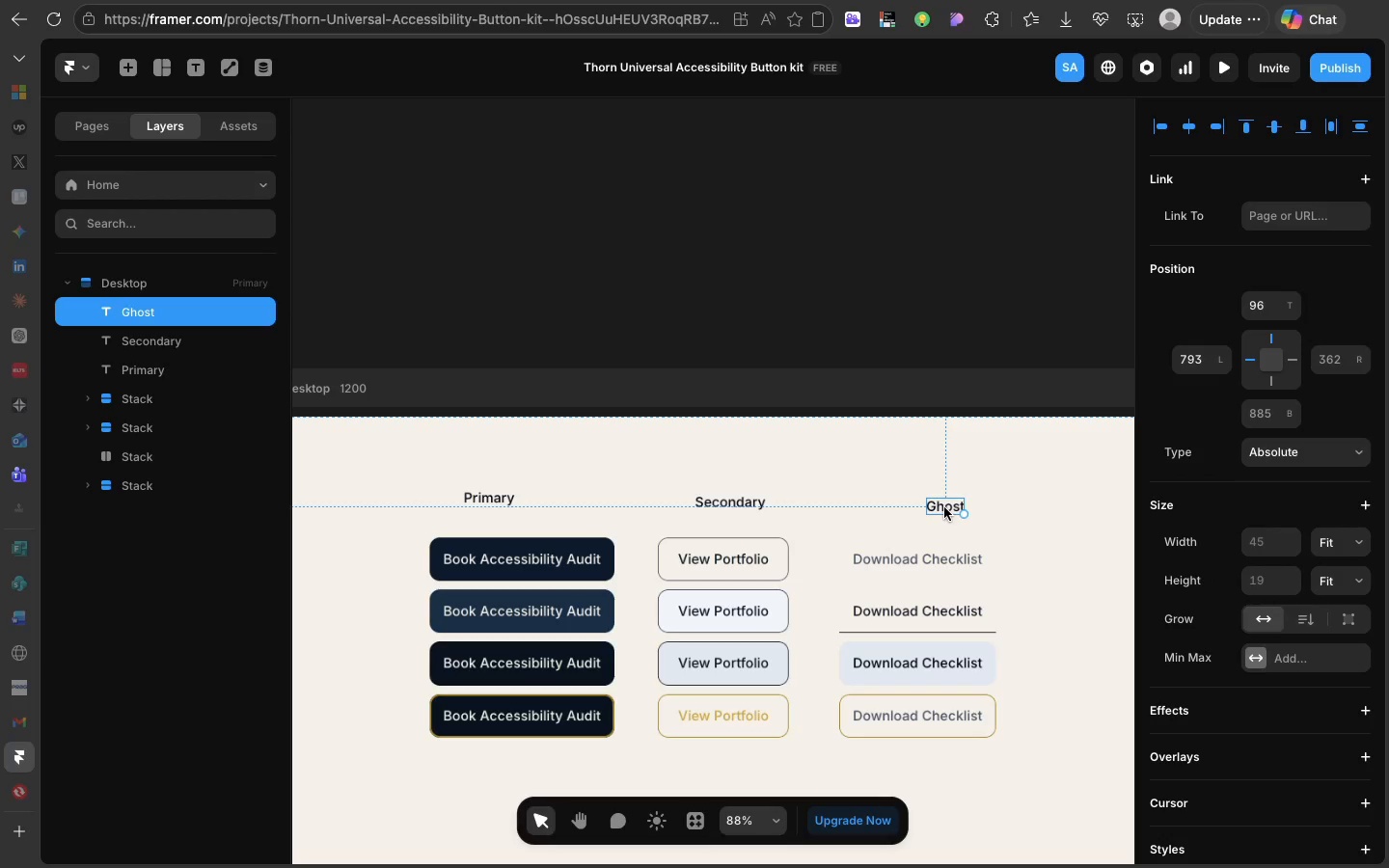 
left_click([944, 507])
 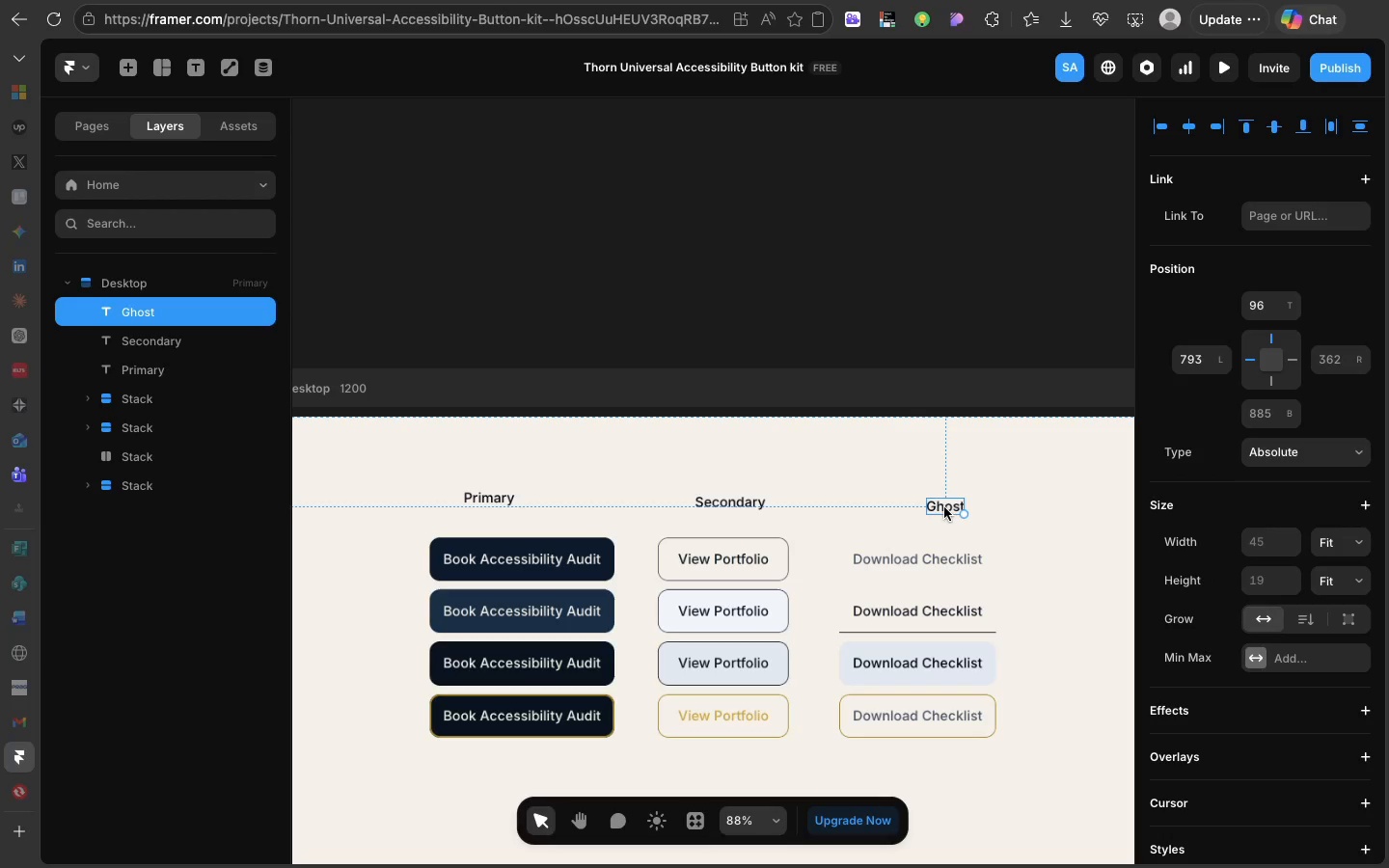 
left_click_drag(start_coordinate=[944, 507], to_coordinate=[931, 504])
 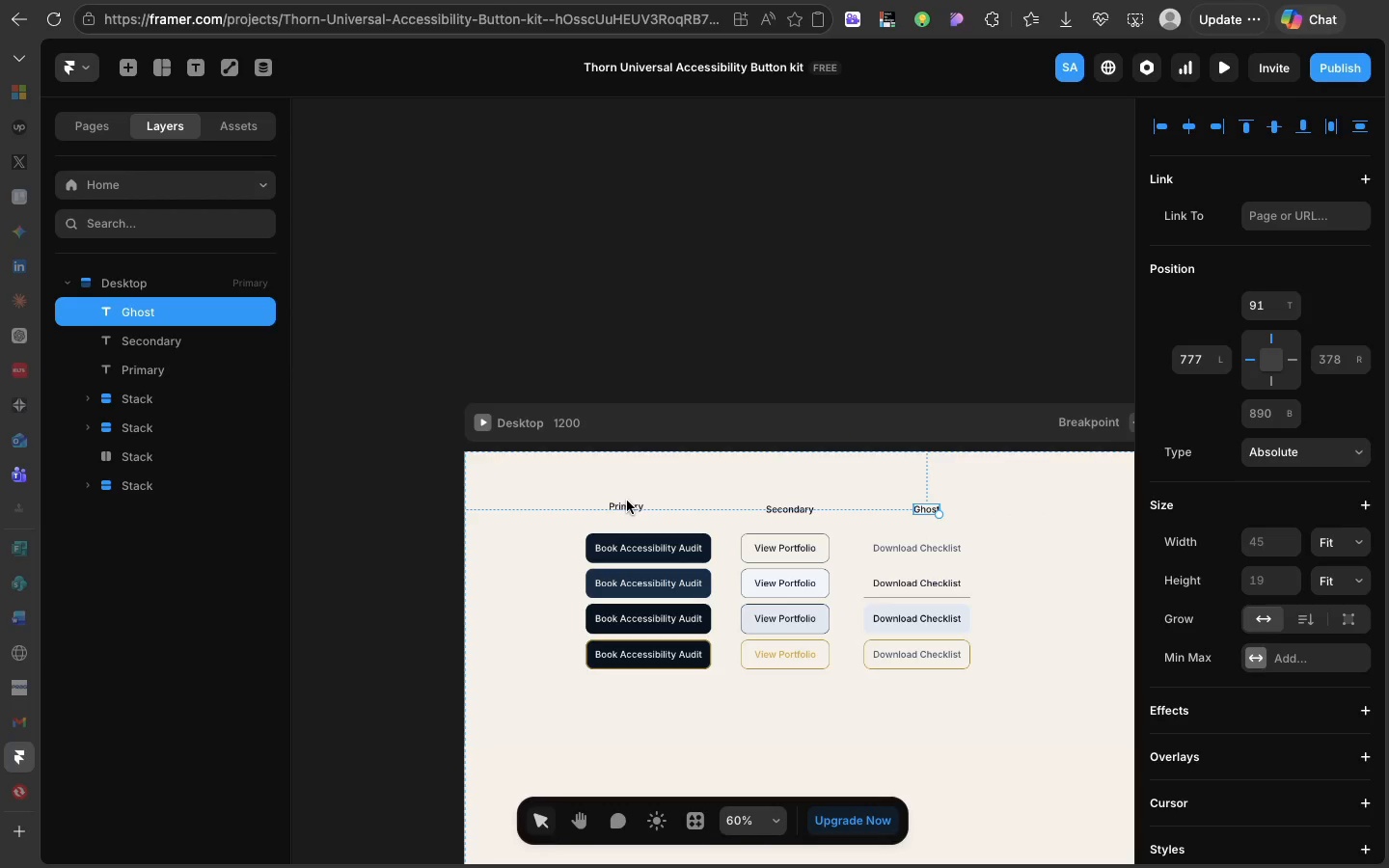 
double_click([627, 501])
 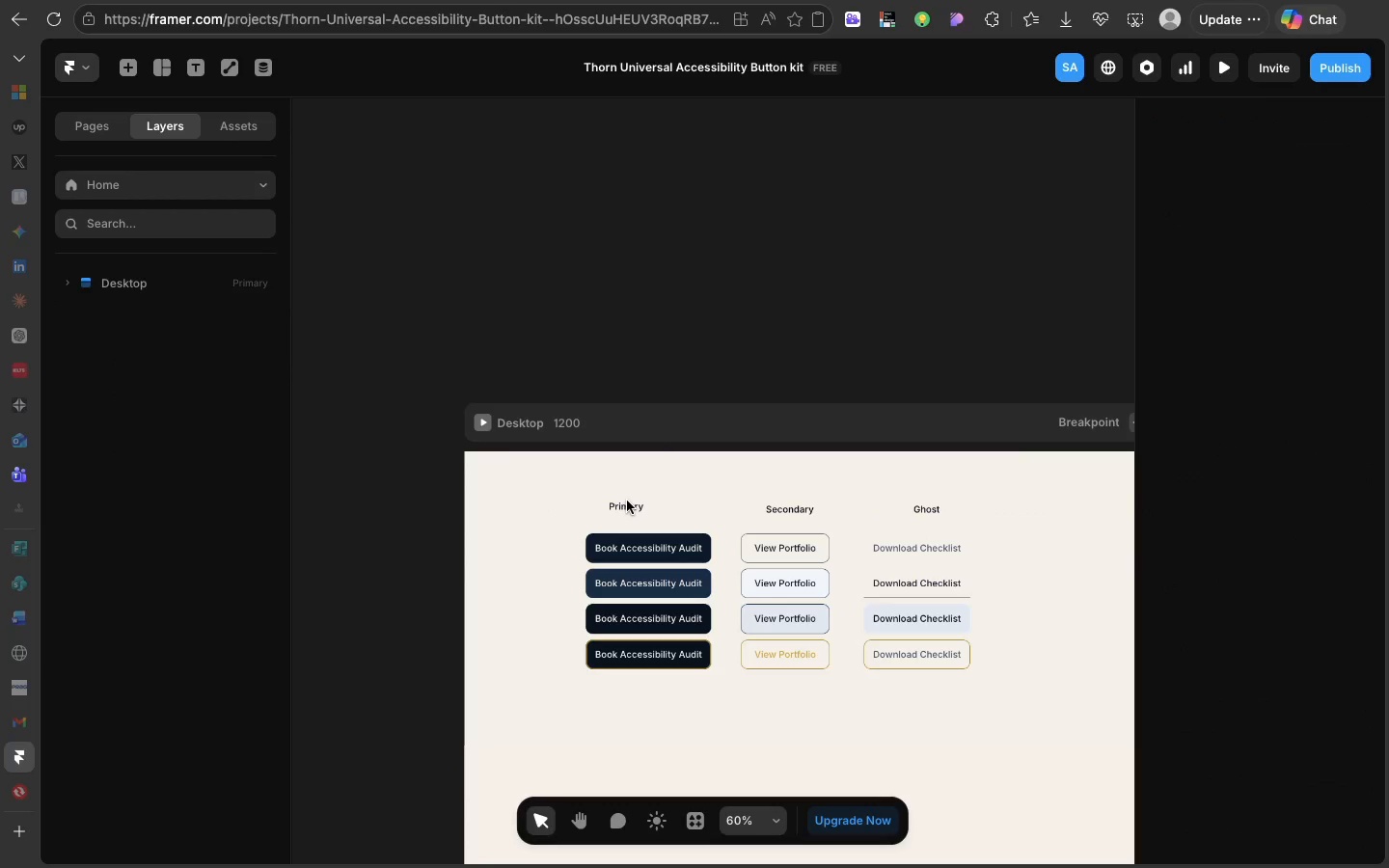 
triple_click([627, 501])
 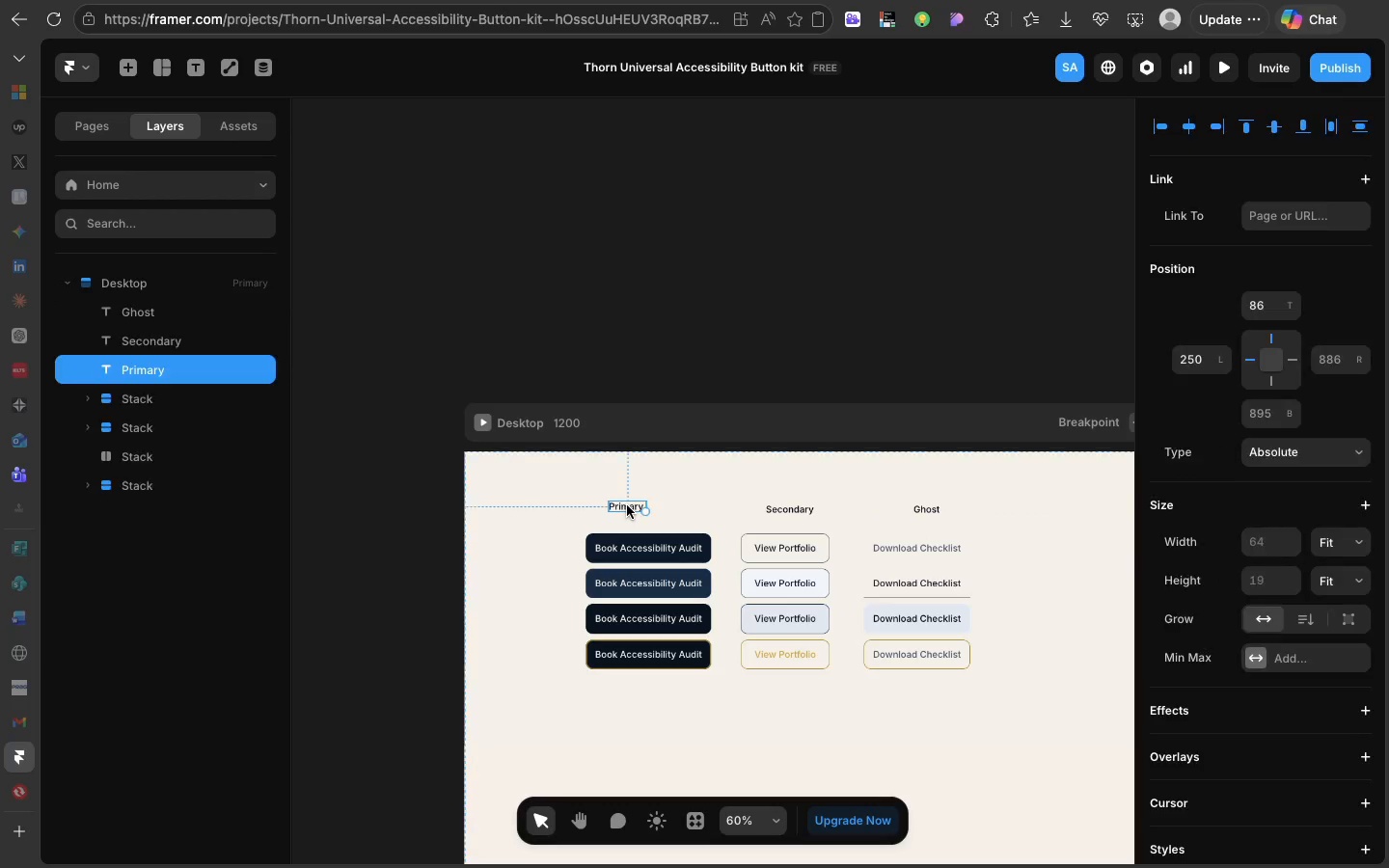 
left_click([627, 505])
 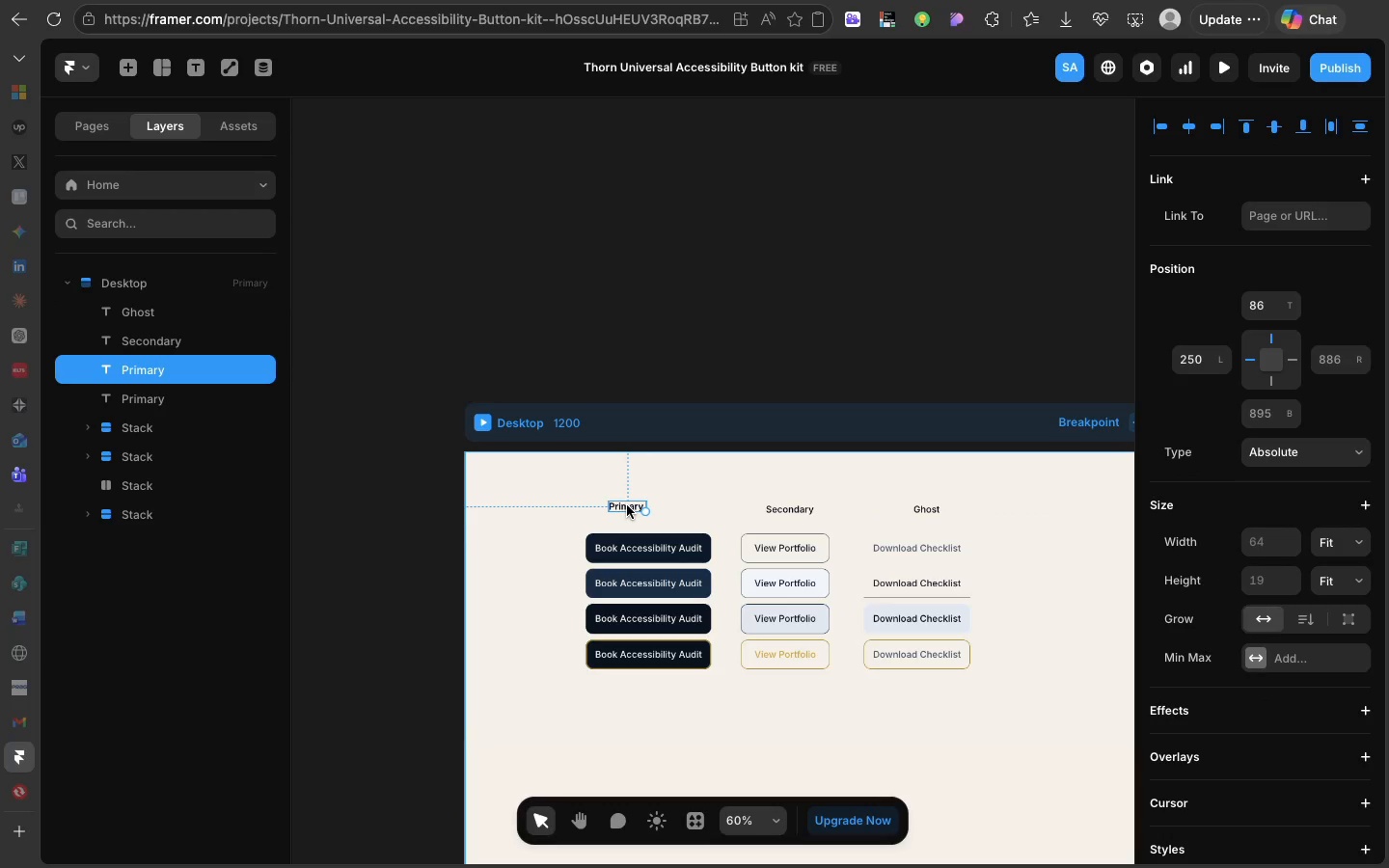 
key(Meta+D)
 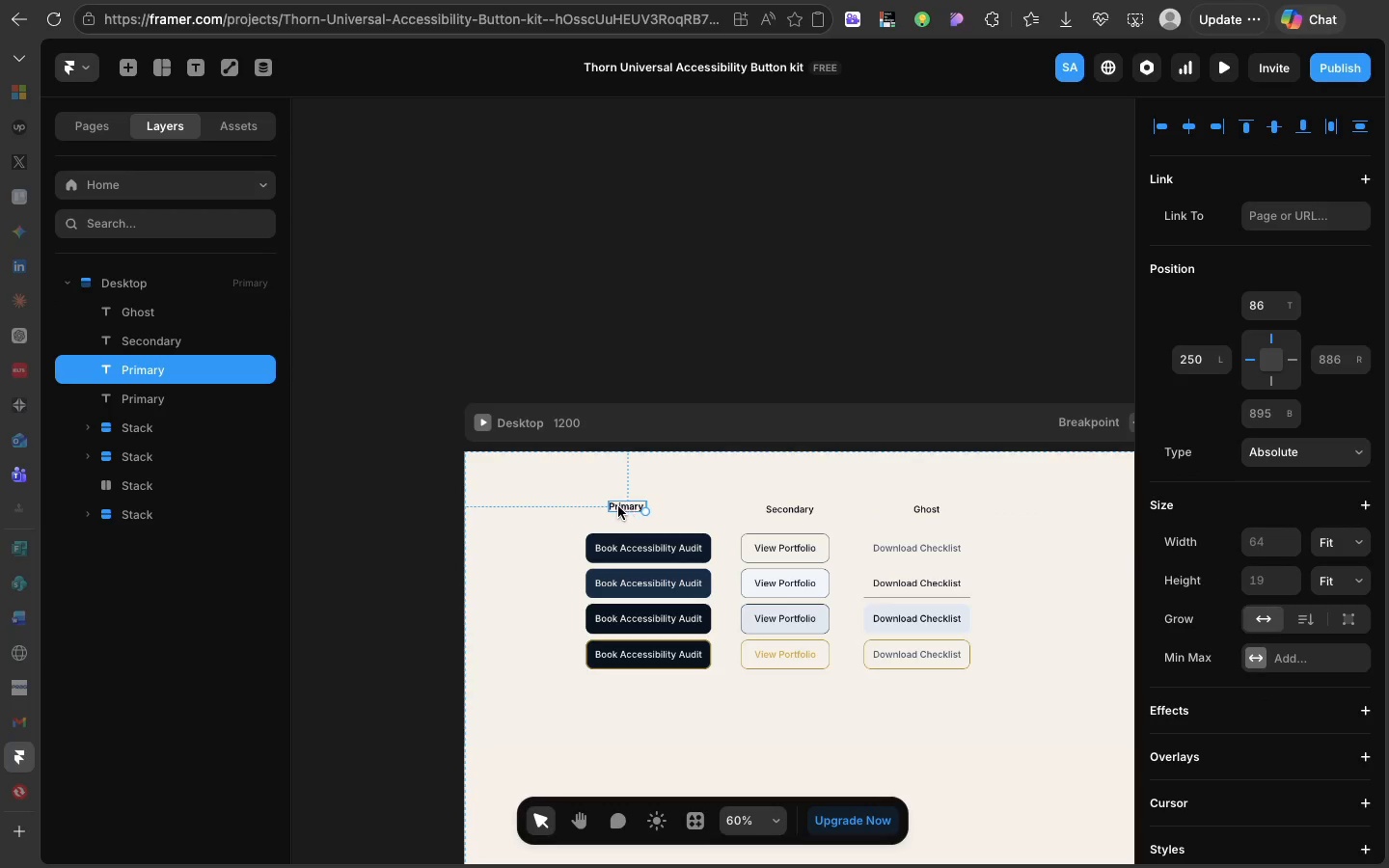 
left_click_drag(start_coordinate=[627, 505], to_coordinate=[532, 543])
 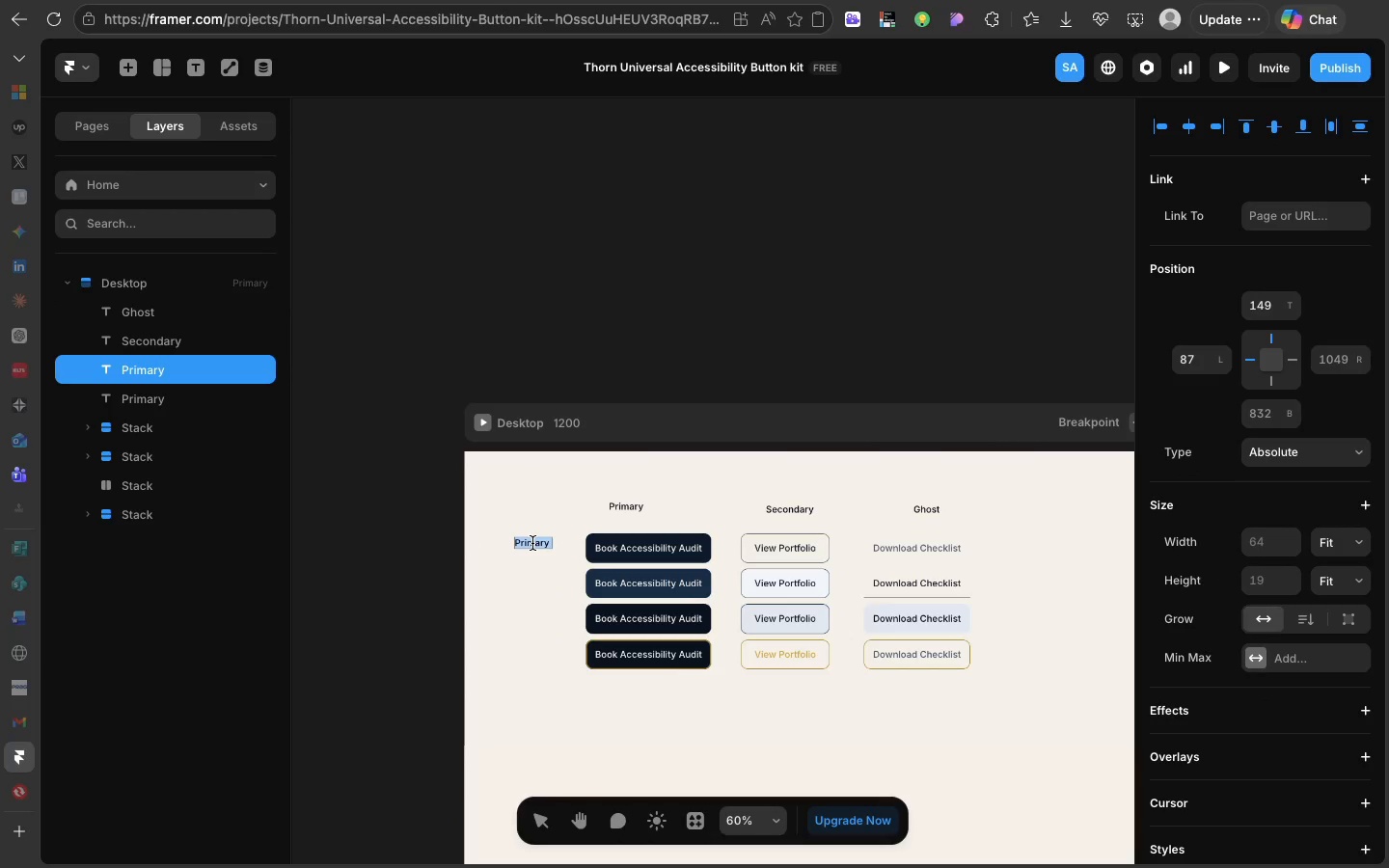 
type(Default)
 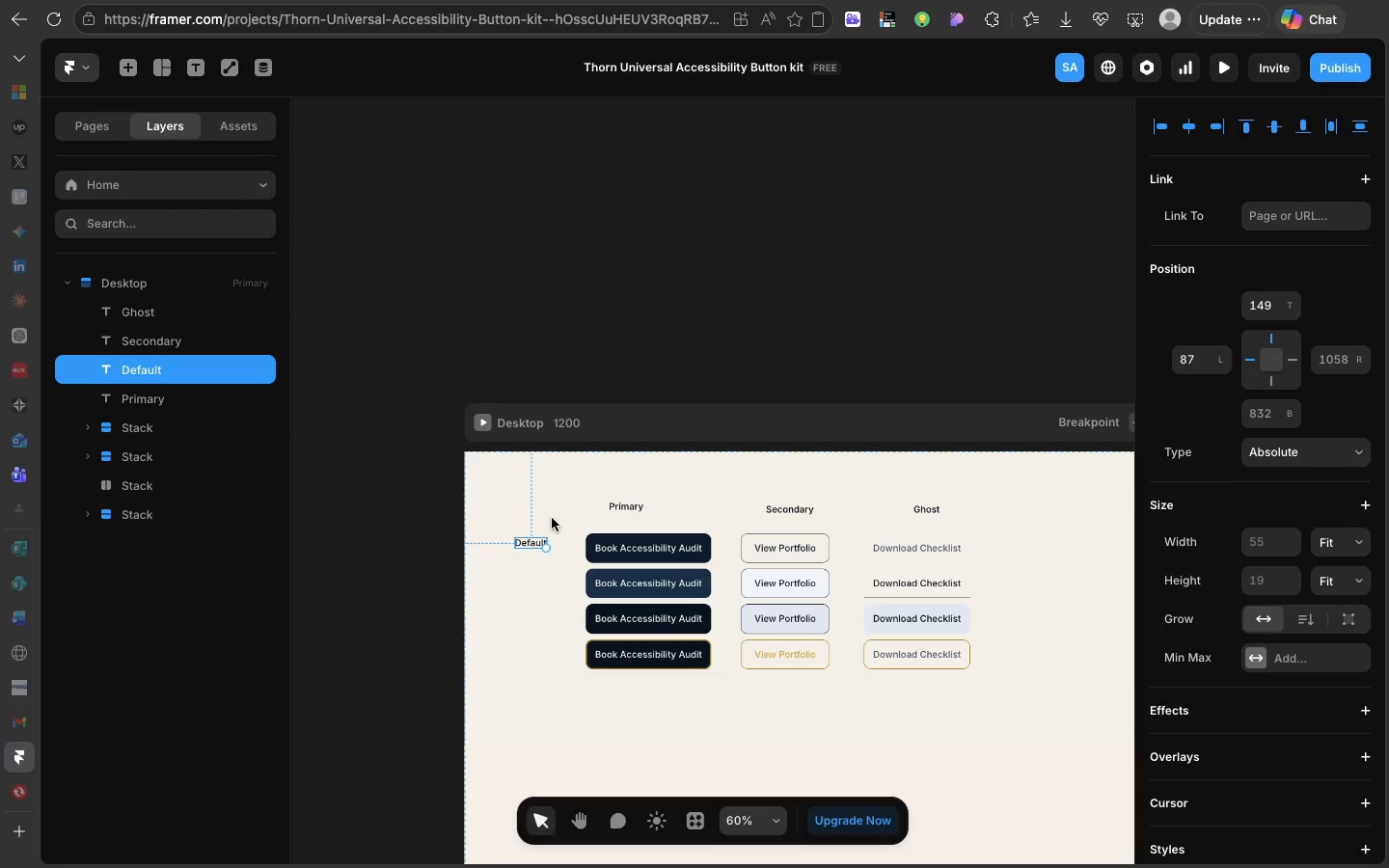 
left_click([552, 518])
 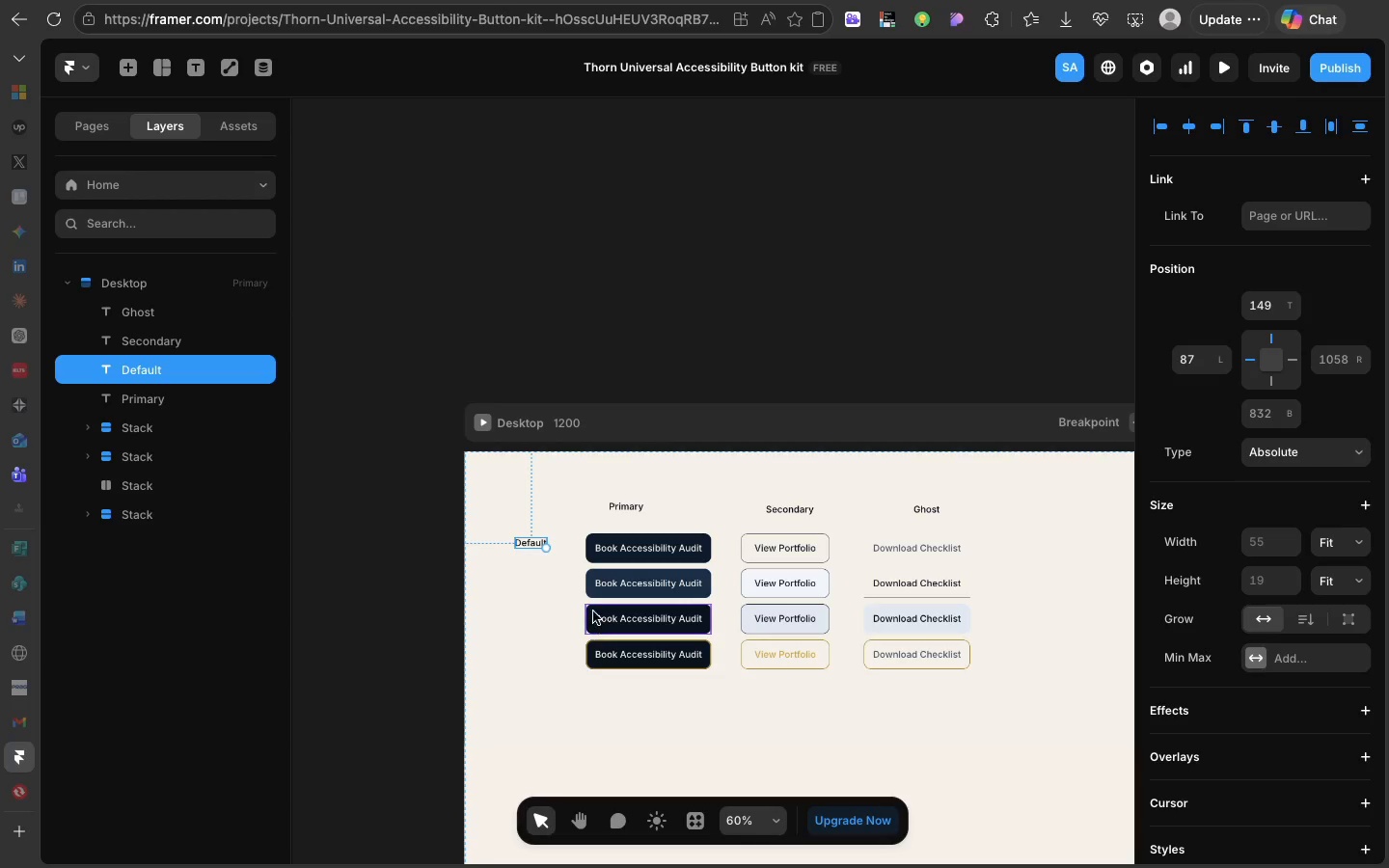 
wait(5.77)
 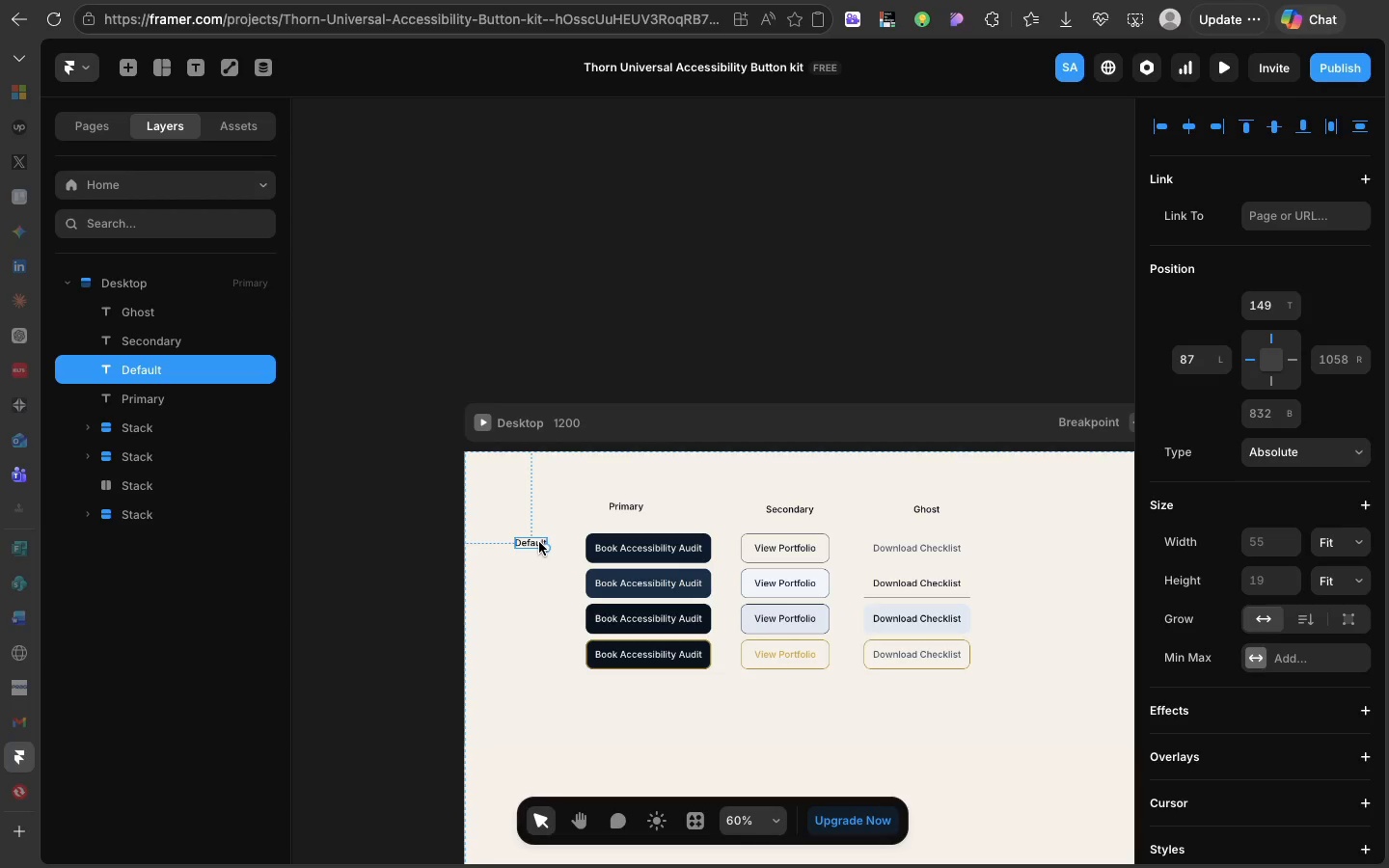 
left_click_drag(start_coordinate=[530, 545], to_coordinate=[605, 563])
 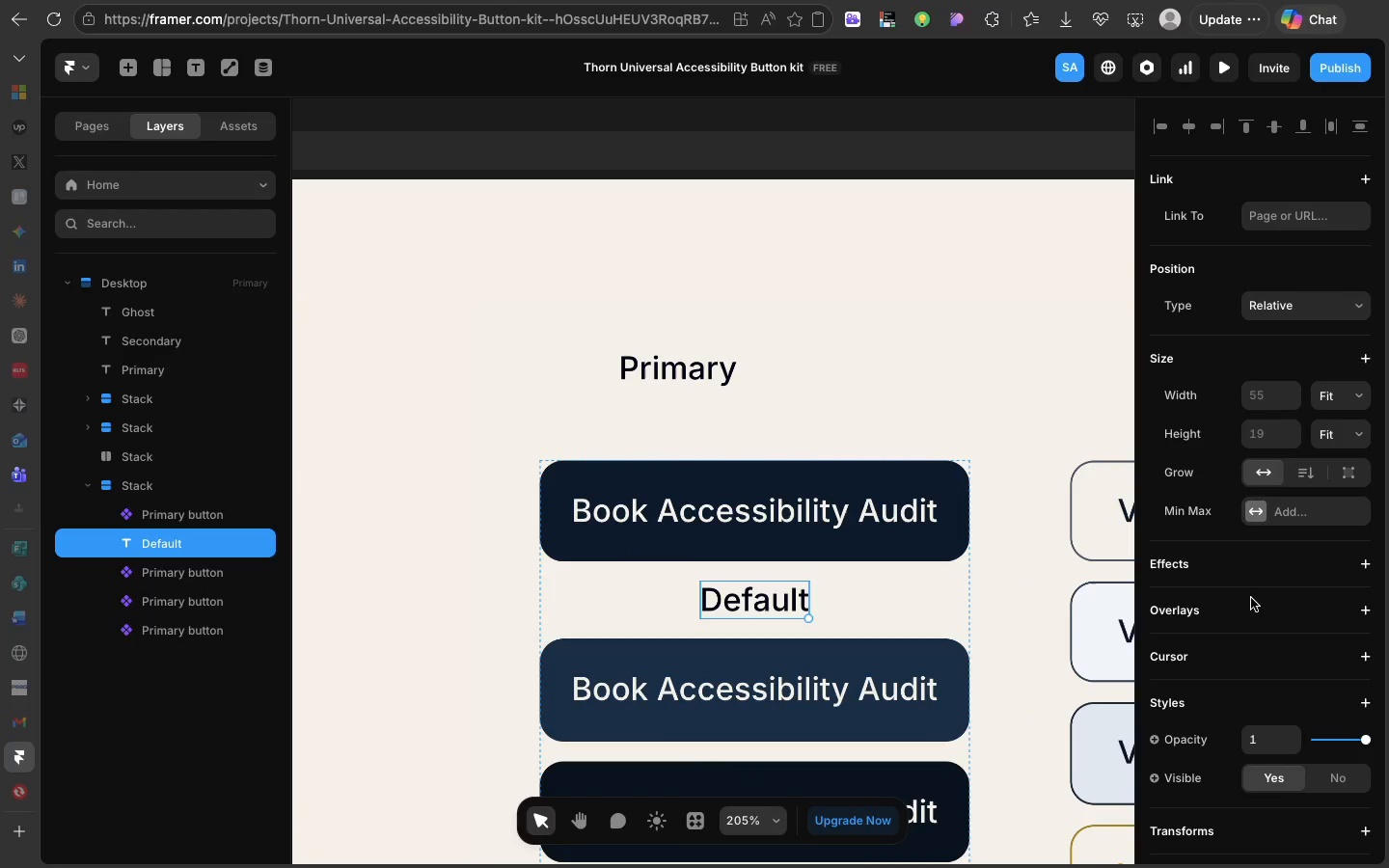 
scroll: coordinate [1261, 673], scroll_direction: down, amount: 93.0
 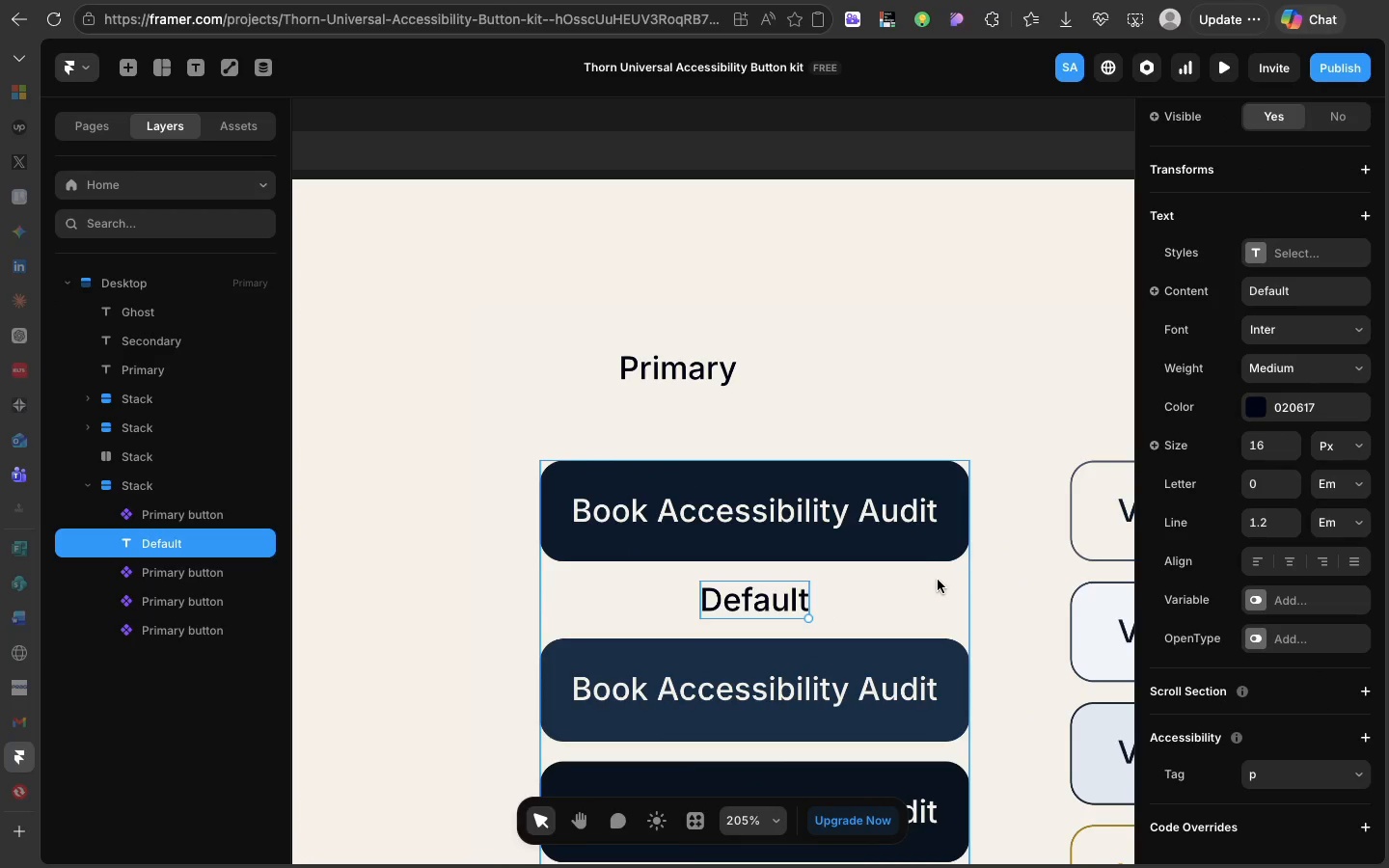 
left_click([938, 580])
 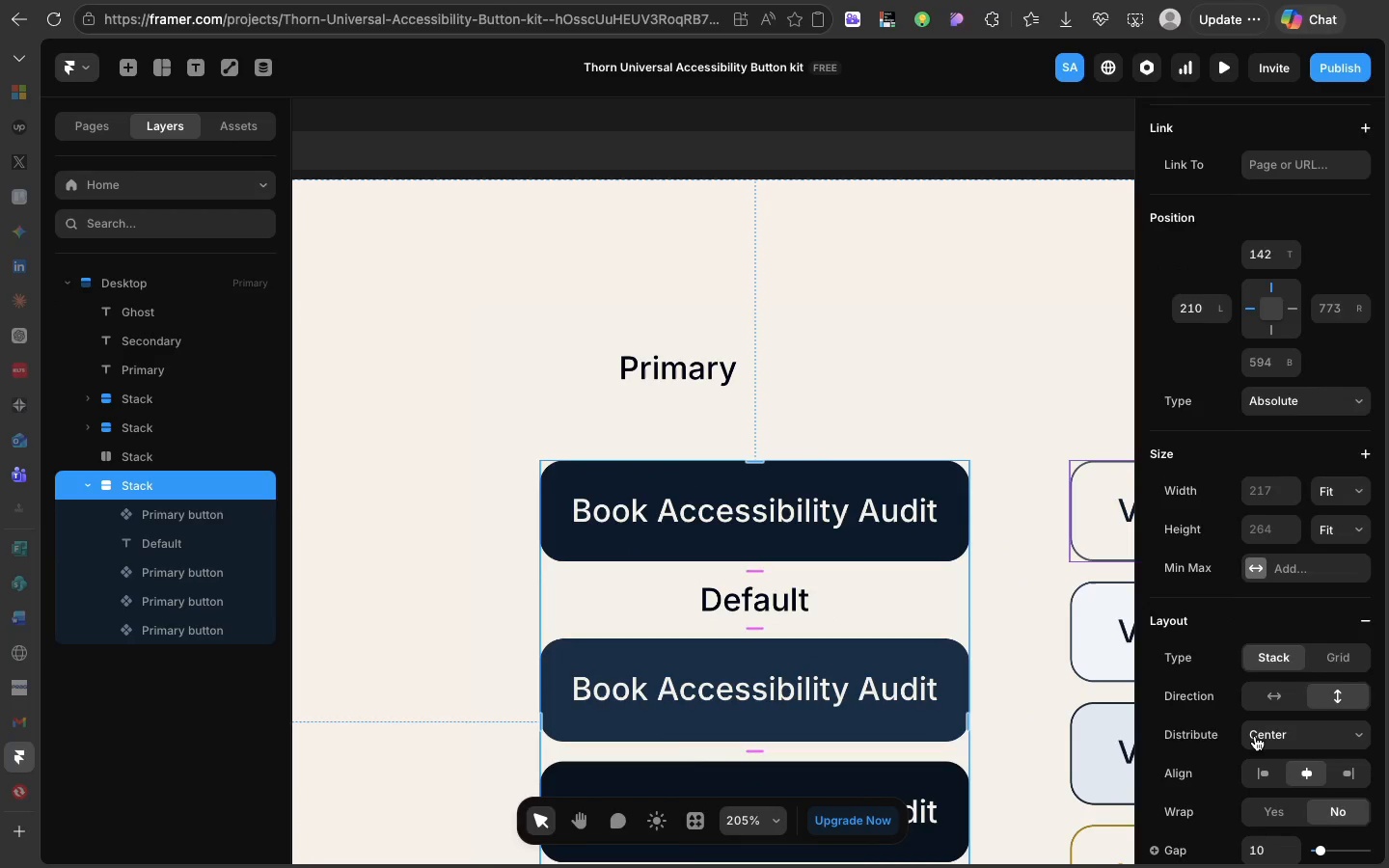 
scroll: coordinate [1255, 736], scroll_direction: down, amount: 7.0
 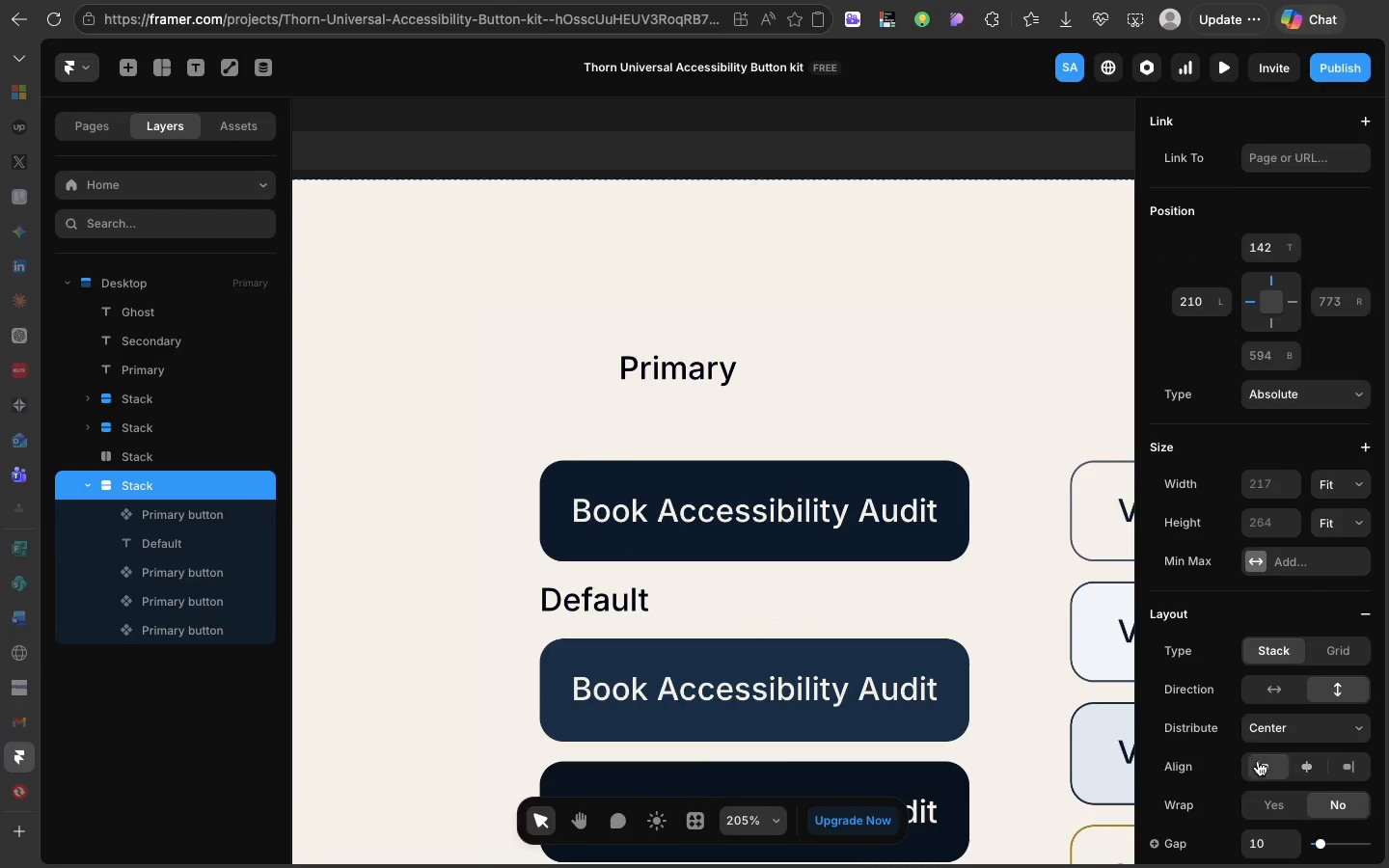 
left_click([1258, 761])
 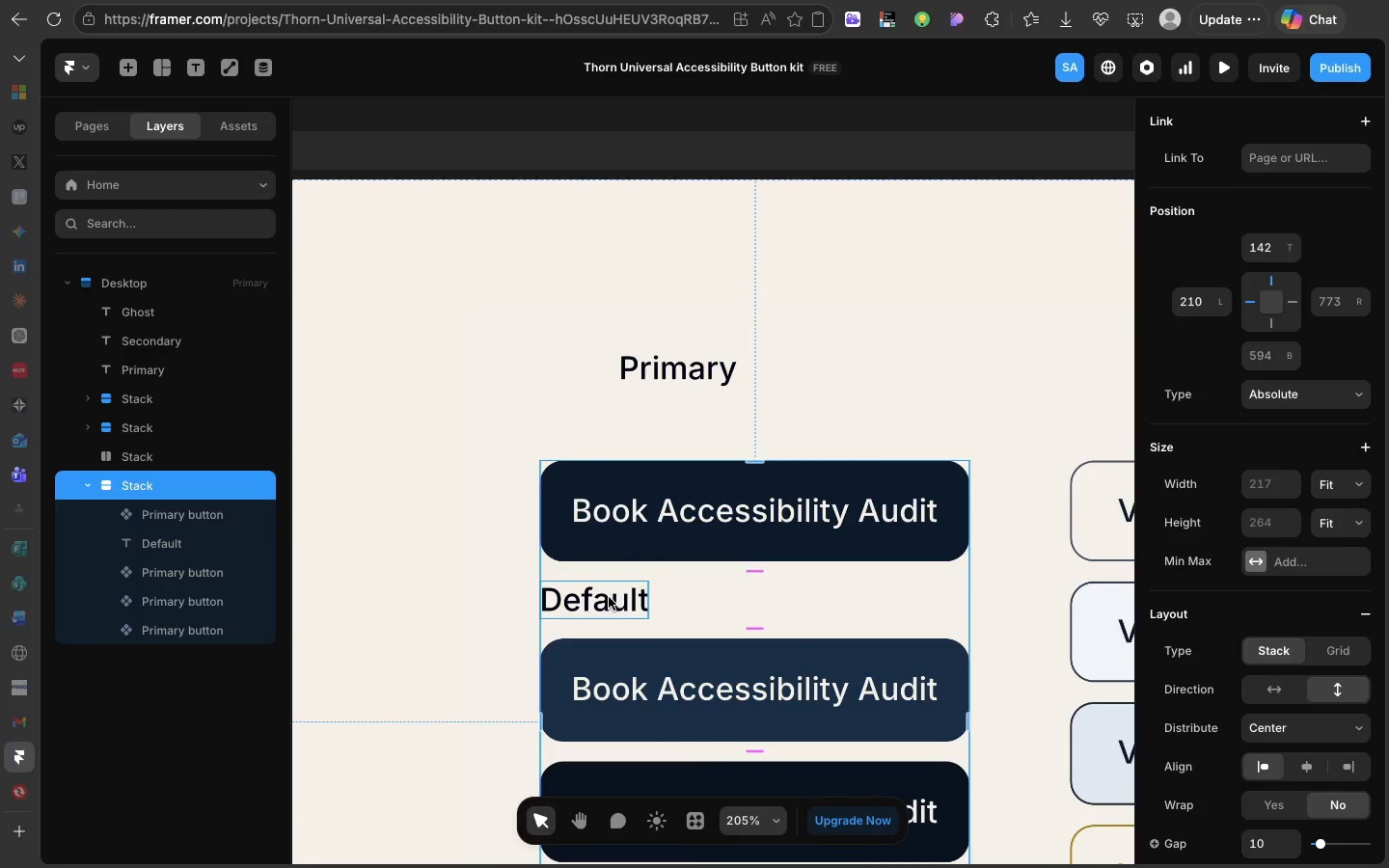 
left_click([609, 597])
 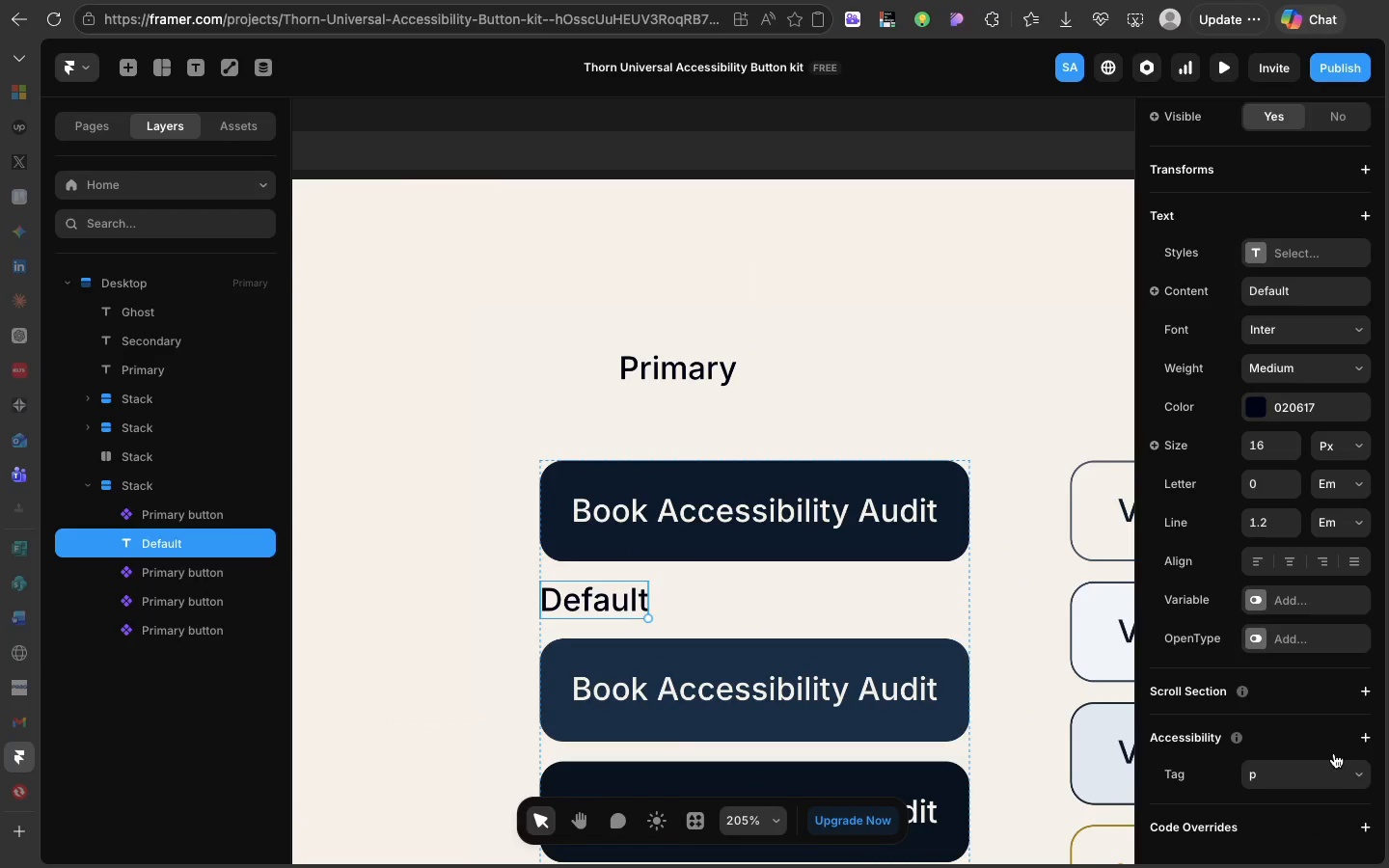 
scroll: coordinate [1334, 753], scroll_direction: down, amount: 13.0
 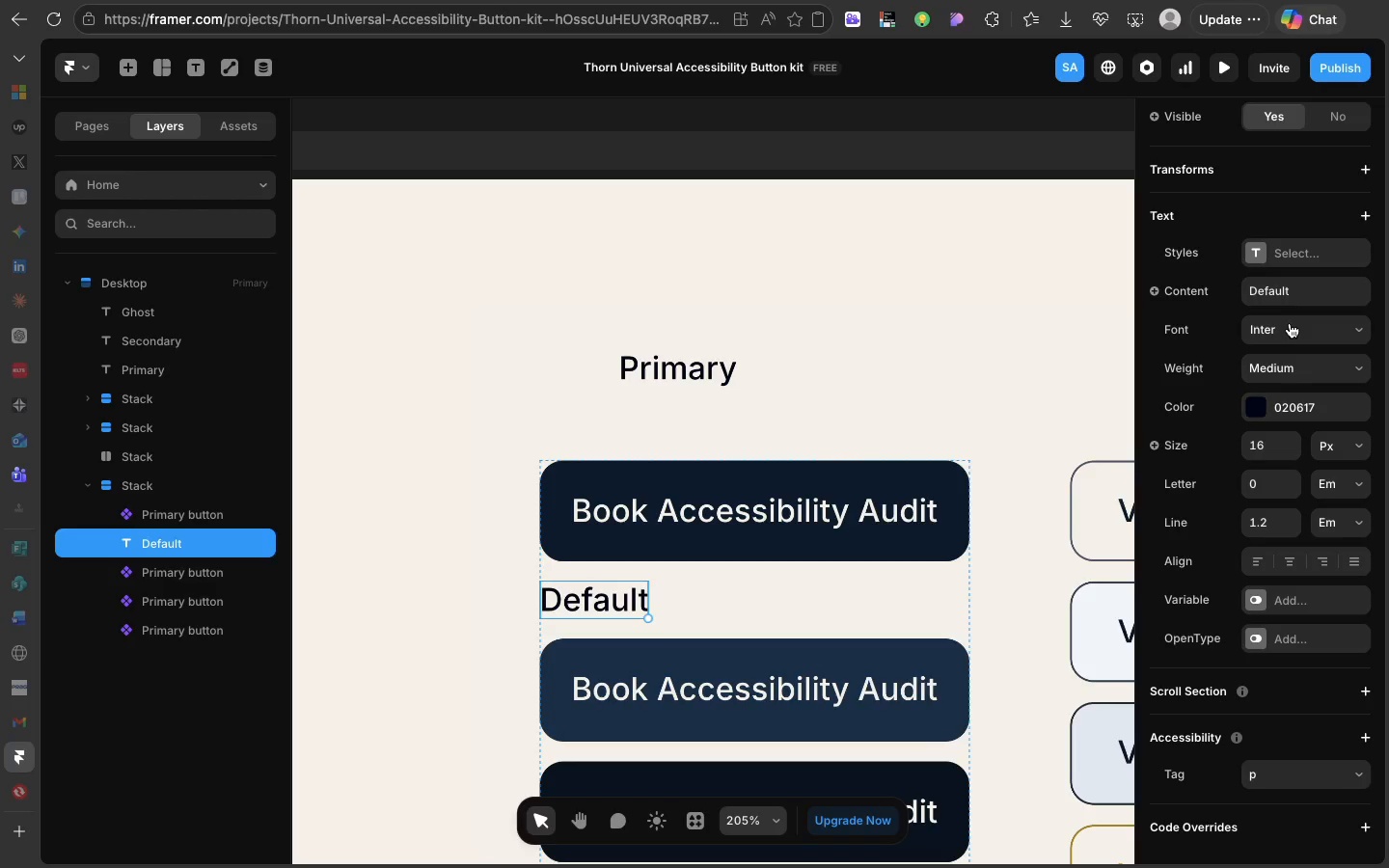 
left_click([1290, 323])
 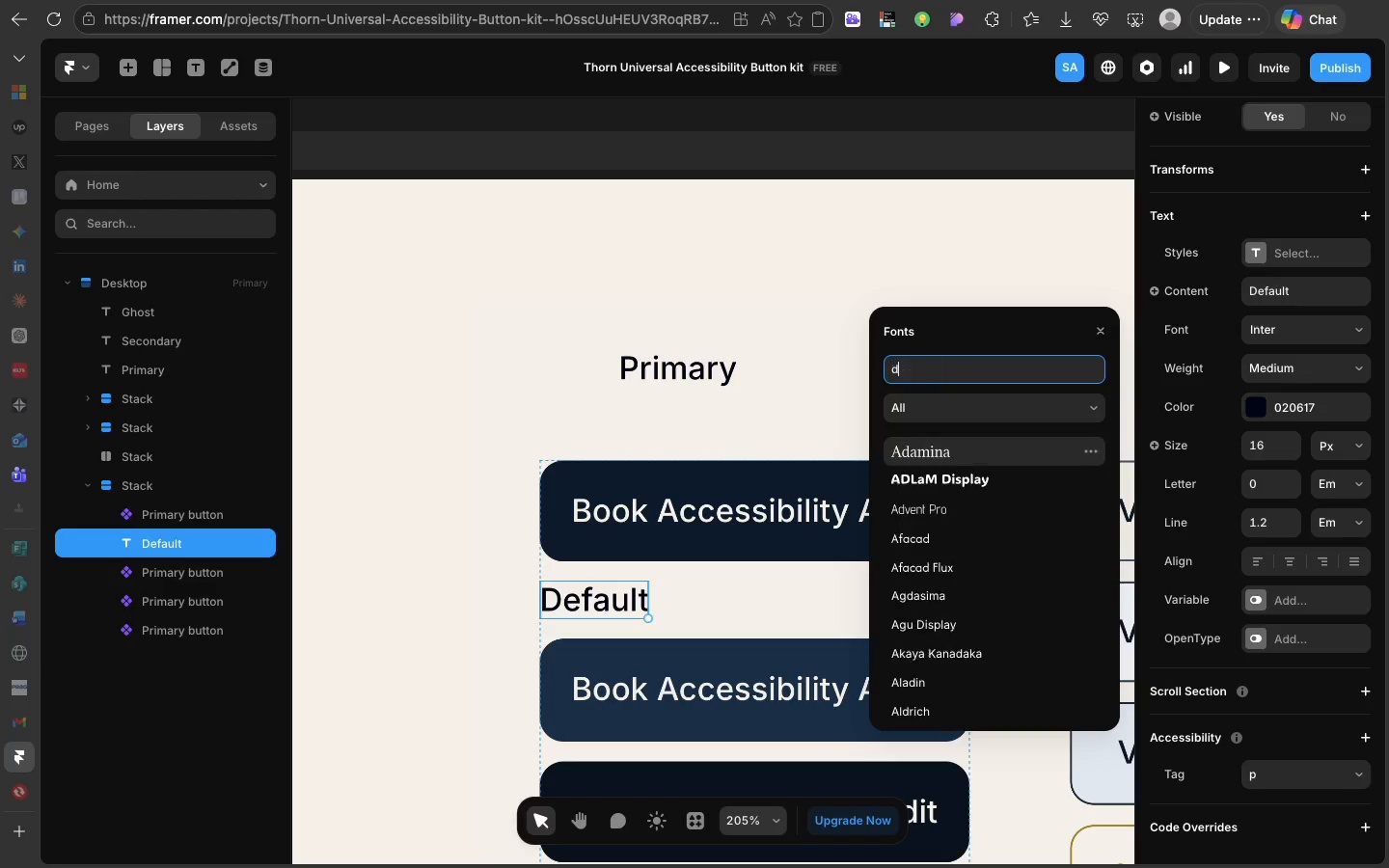 
type(dm )
 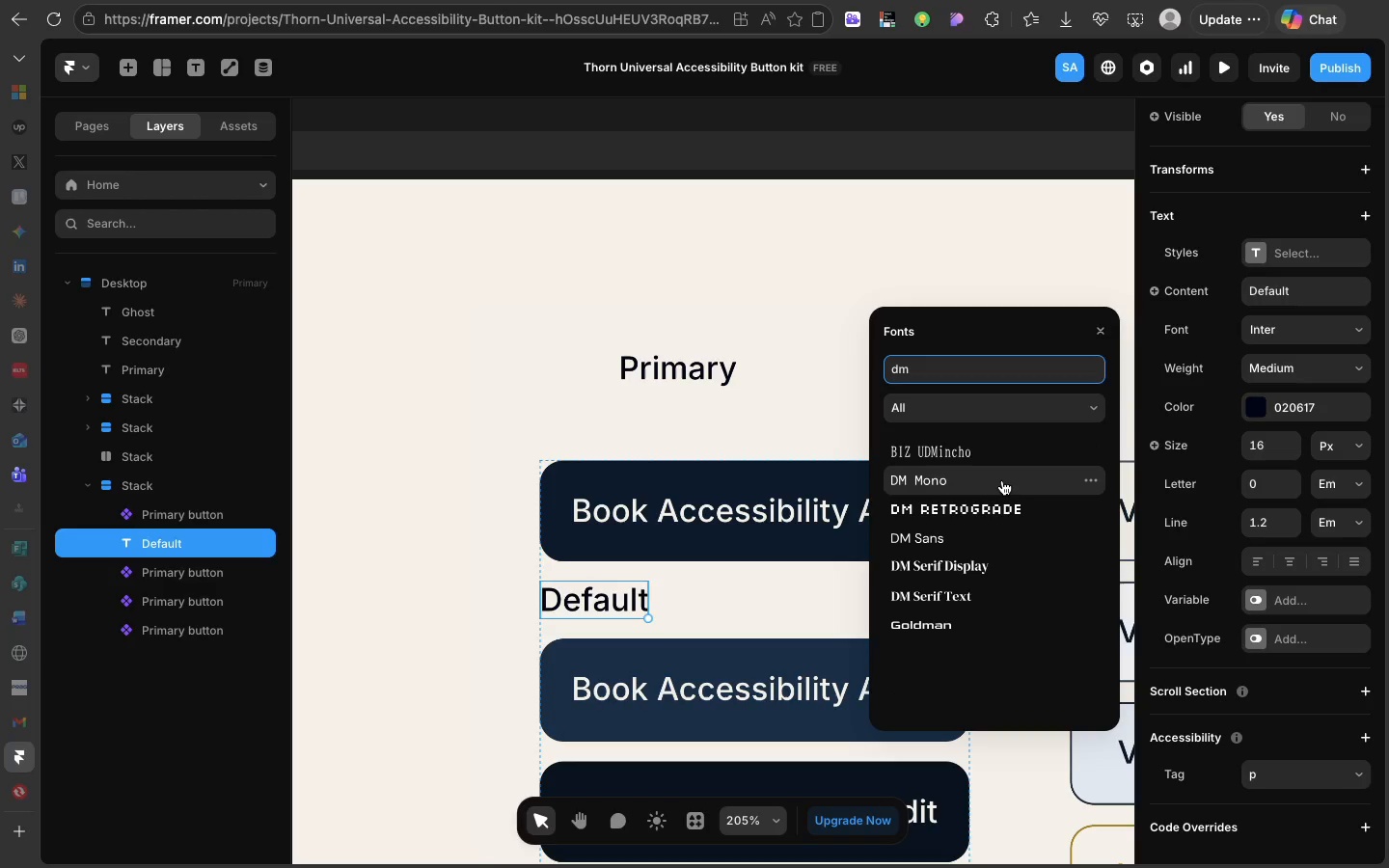 
left_click([1002, 480])
 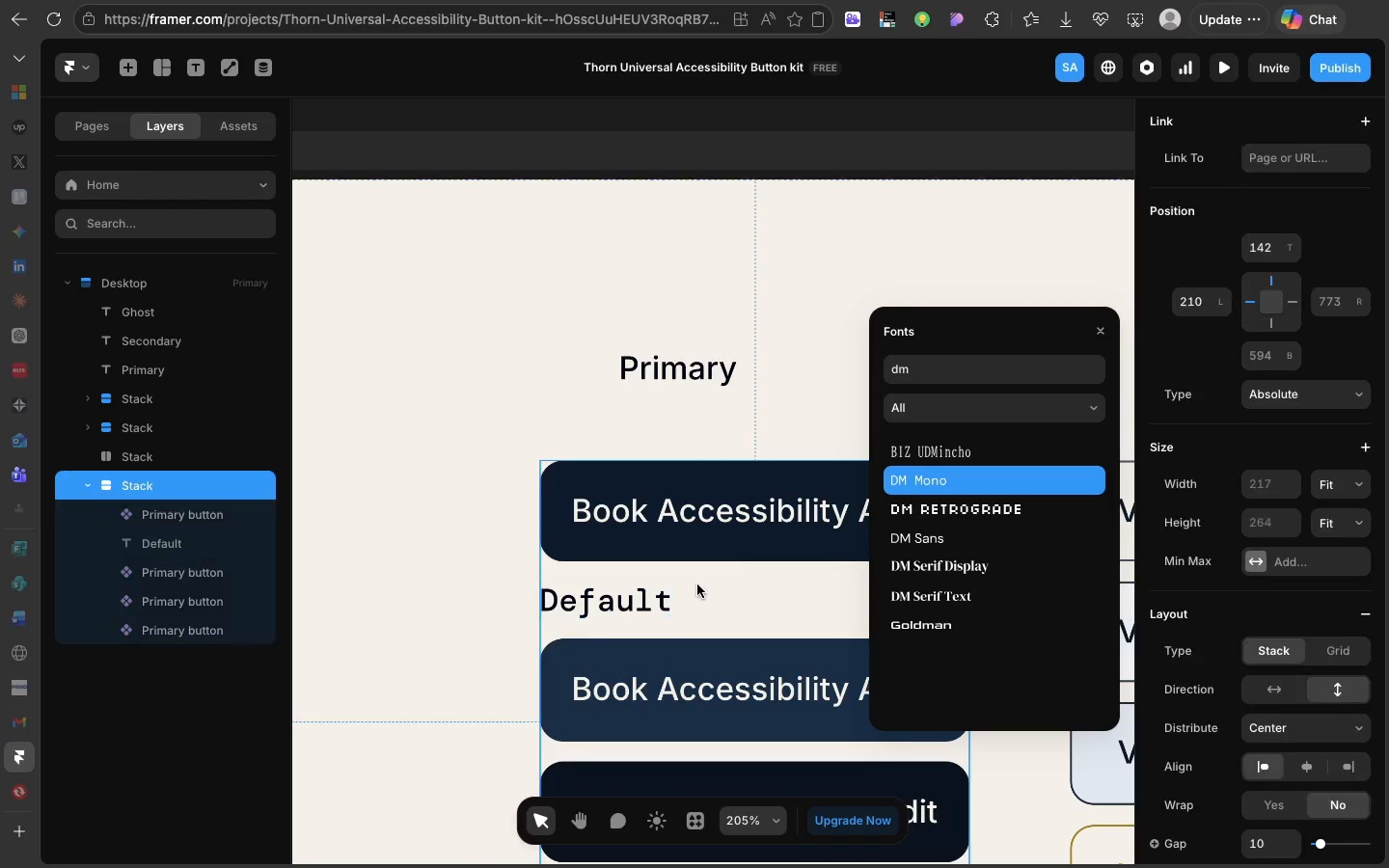 
left_click([697, 584])
 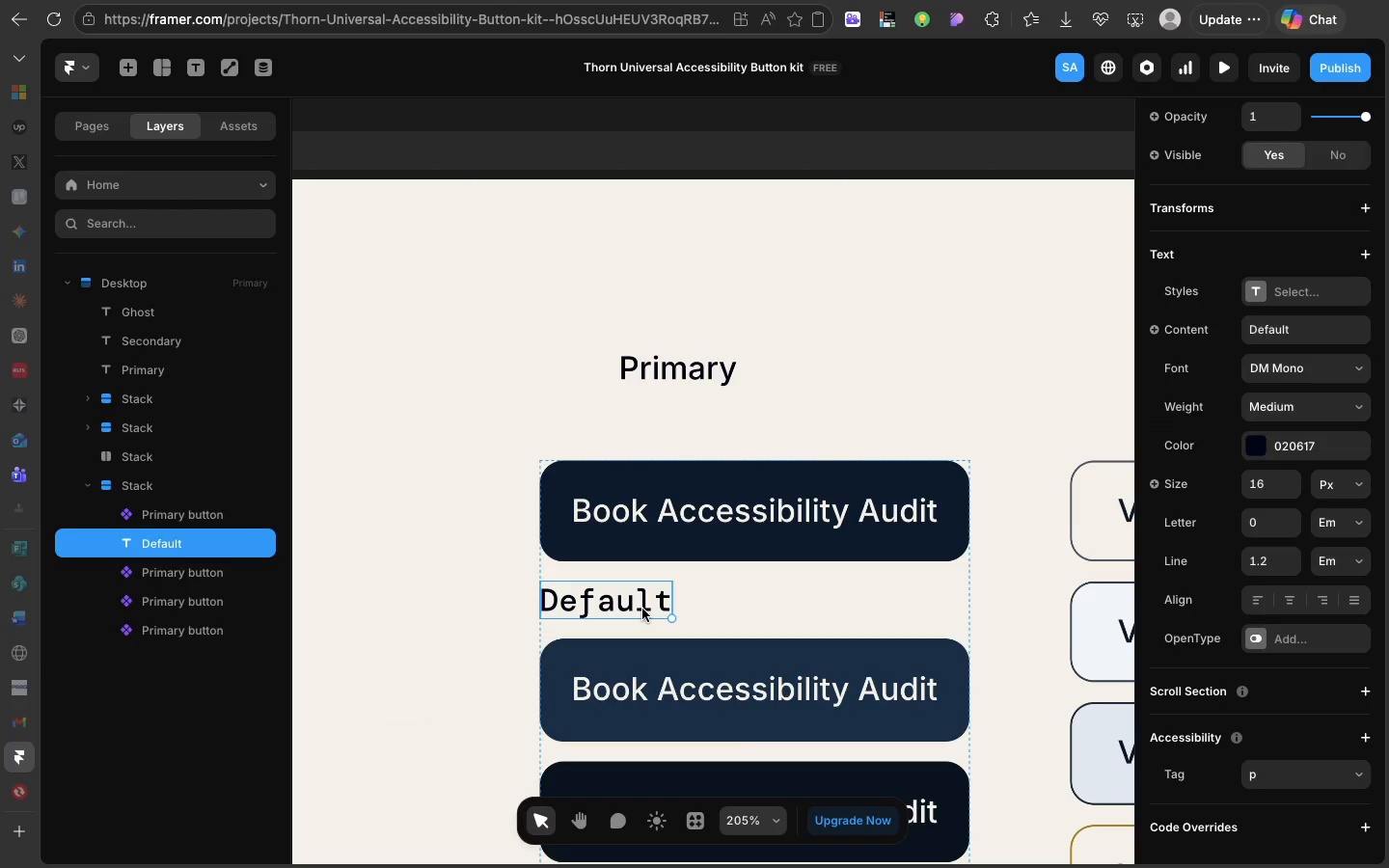 
left_click([642, 609])
 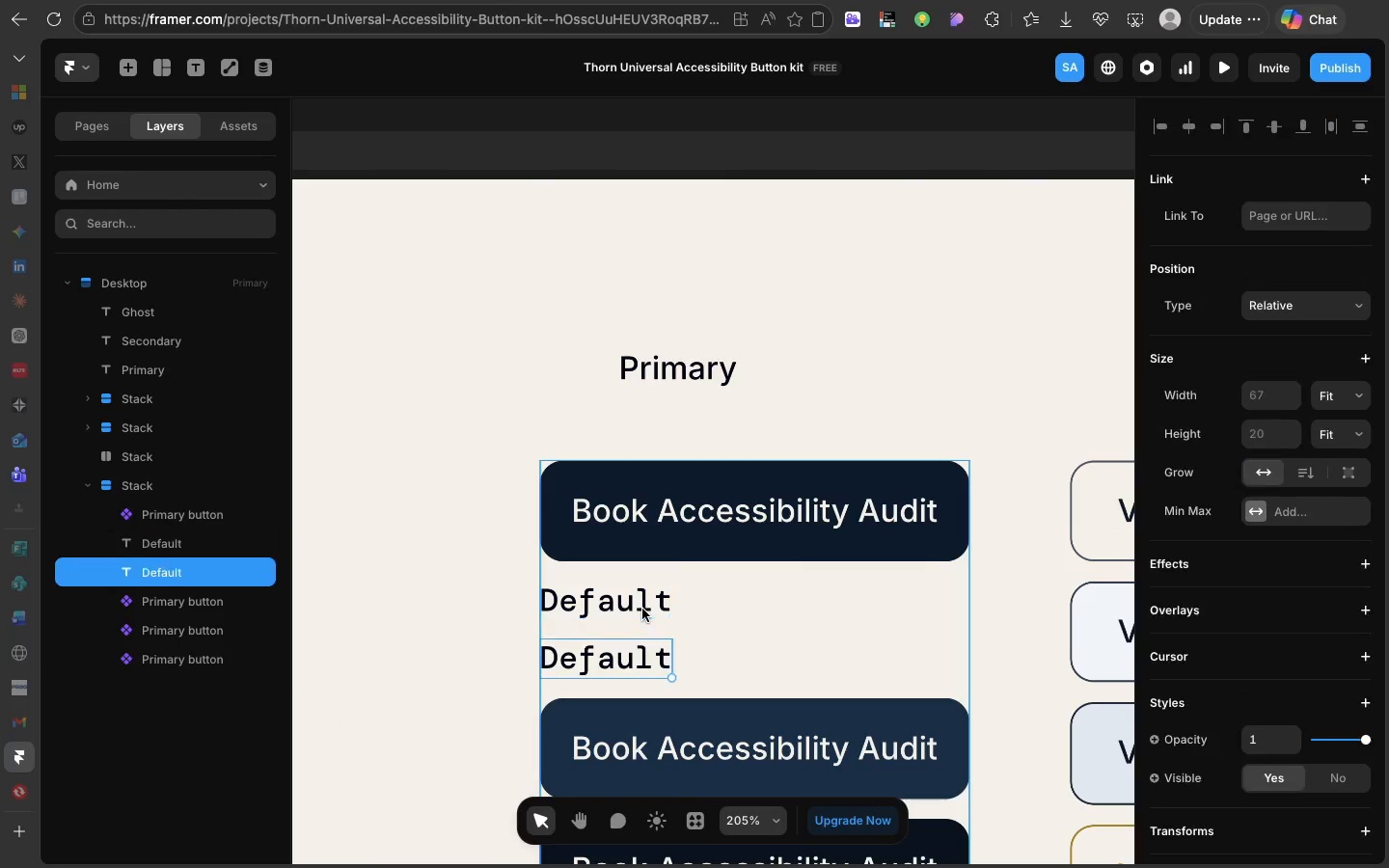 
key(Meta+D)
 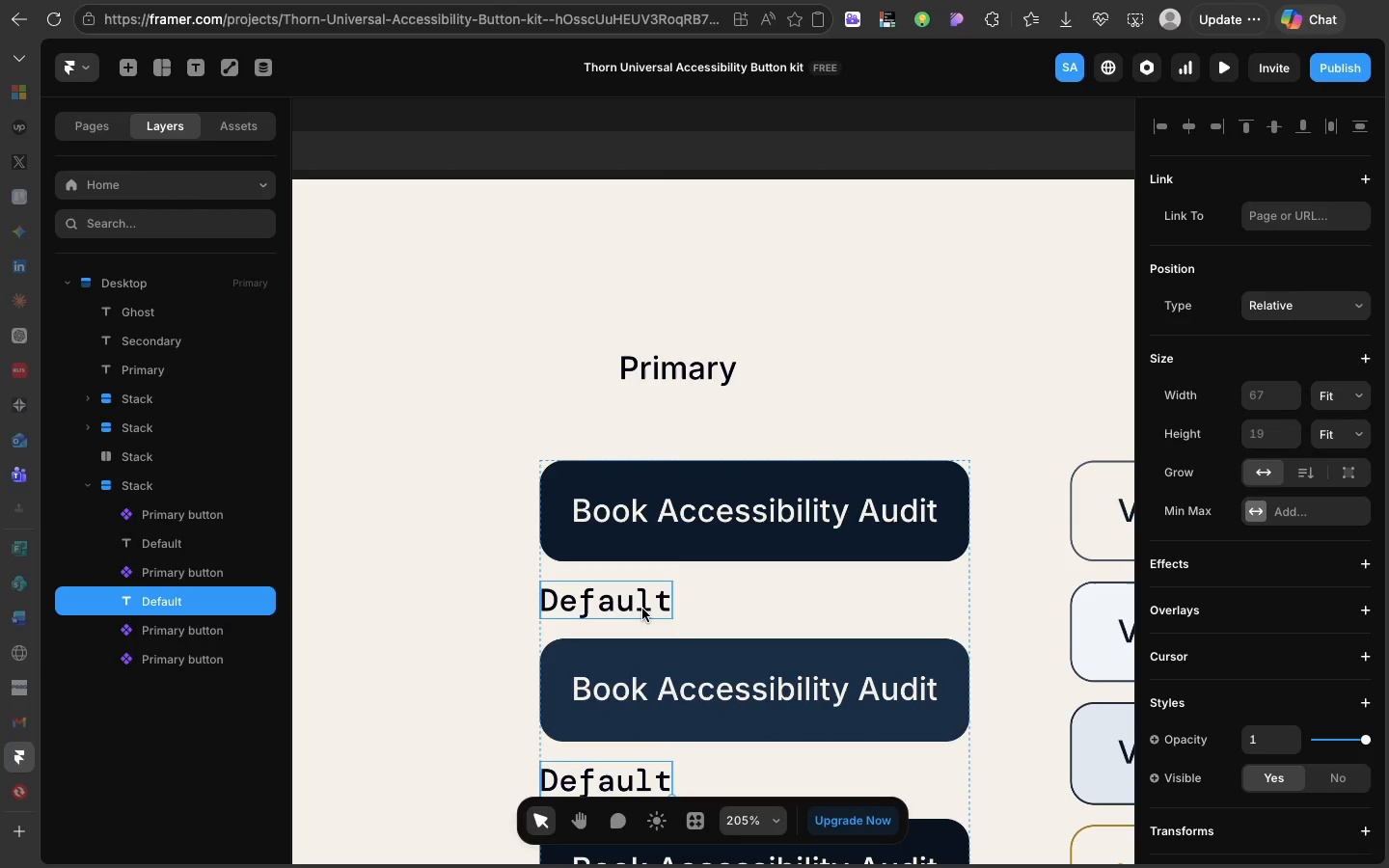 
key(ArrowDown)
 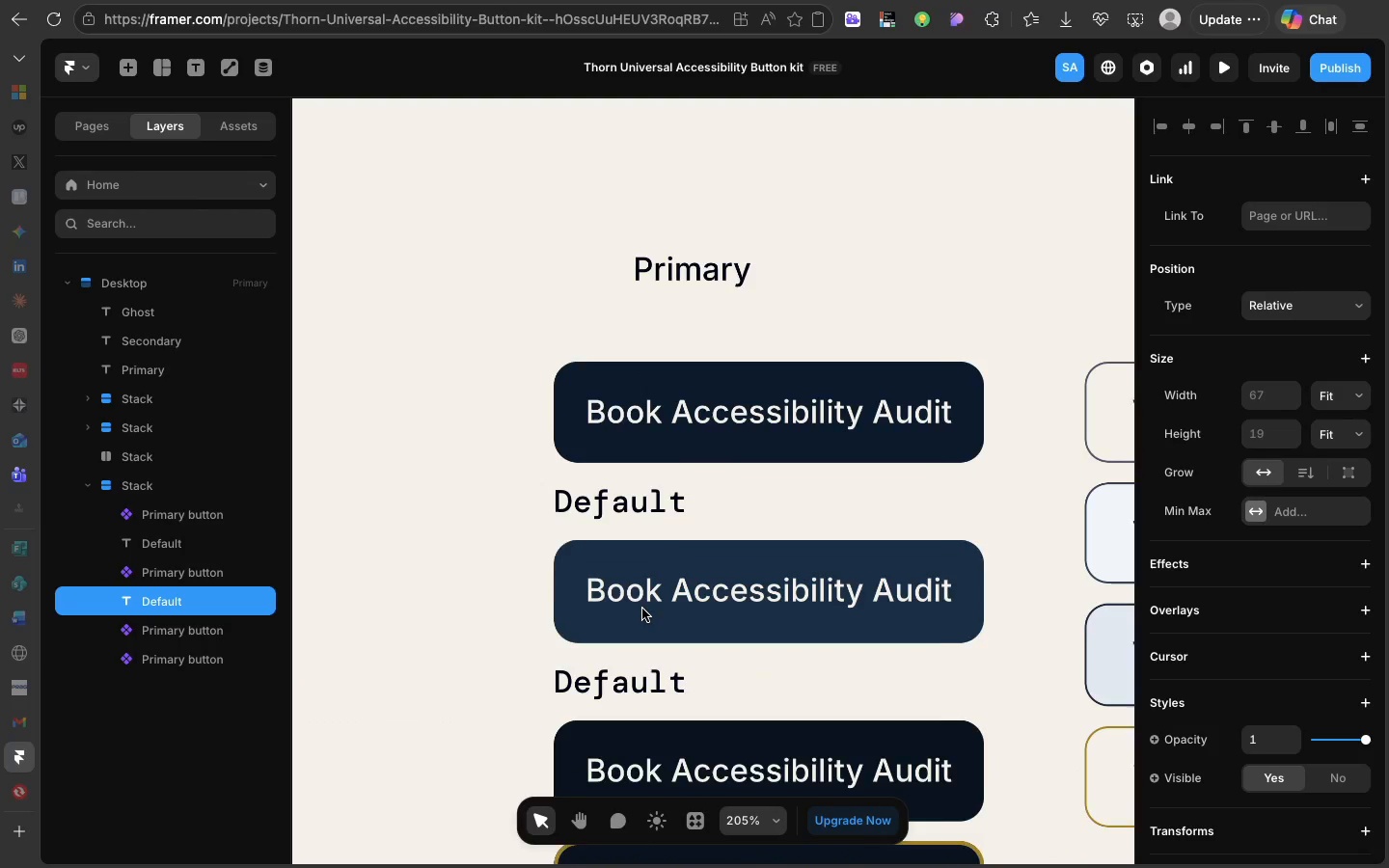 
scroll: coordinate [642, 609], scroll_direction: down, amount: 9.0
 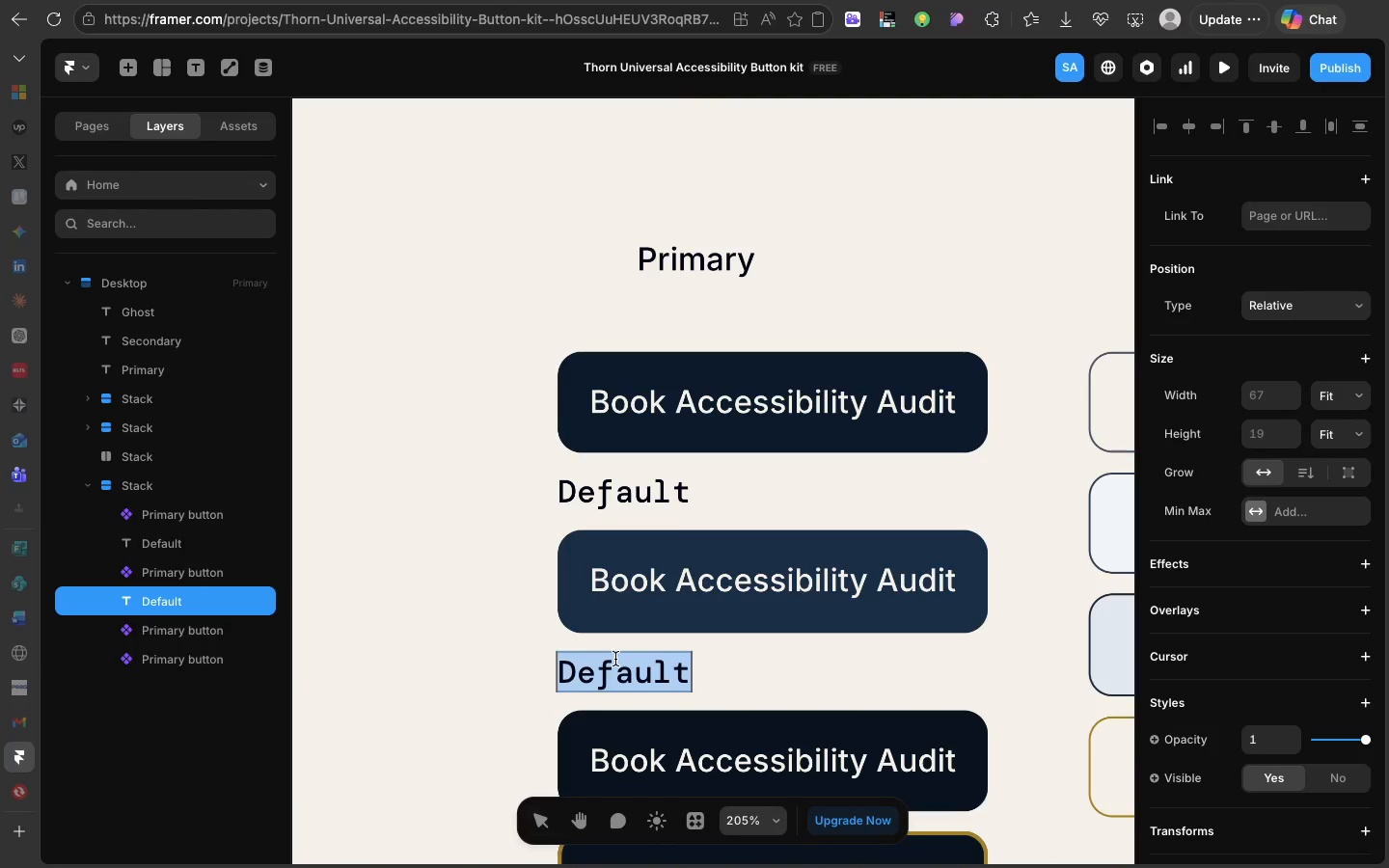 
double_click([615, 659])
 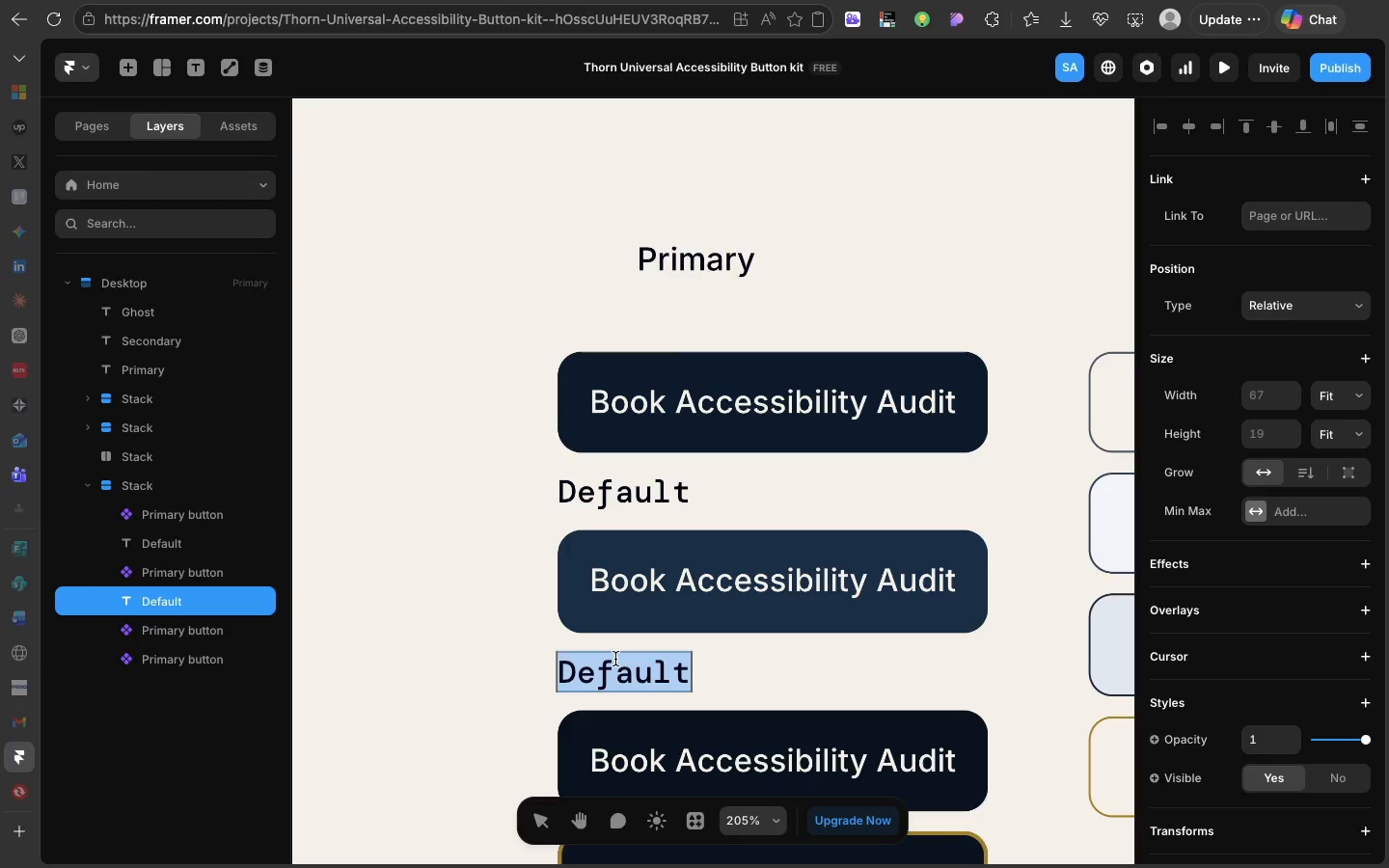 
type(Hover)
 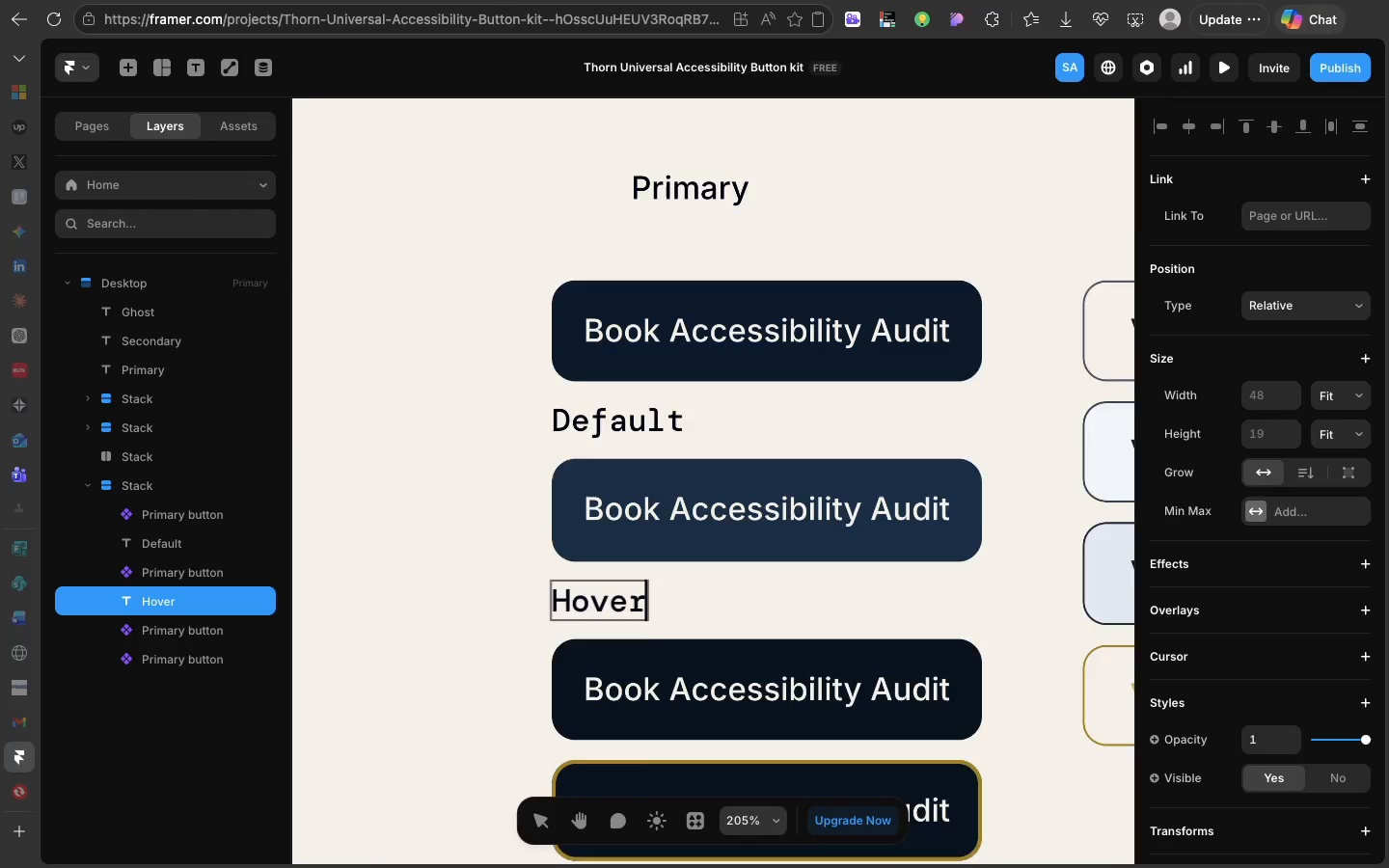 
scroll: coordinate [615, 659], scroll_direction: down, amount: 15.0
 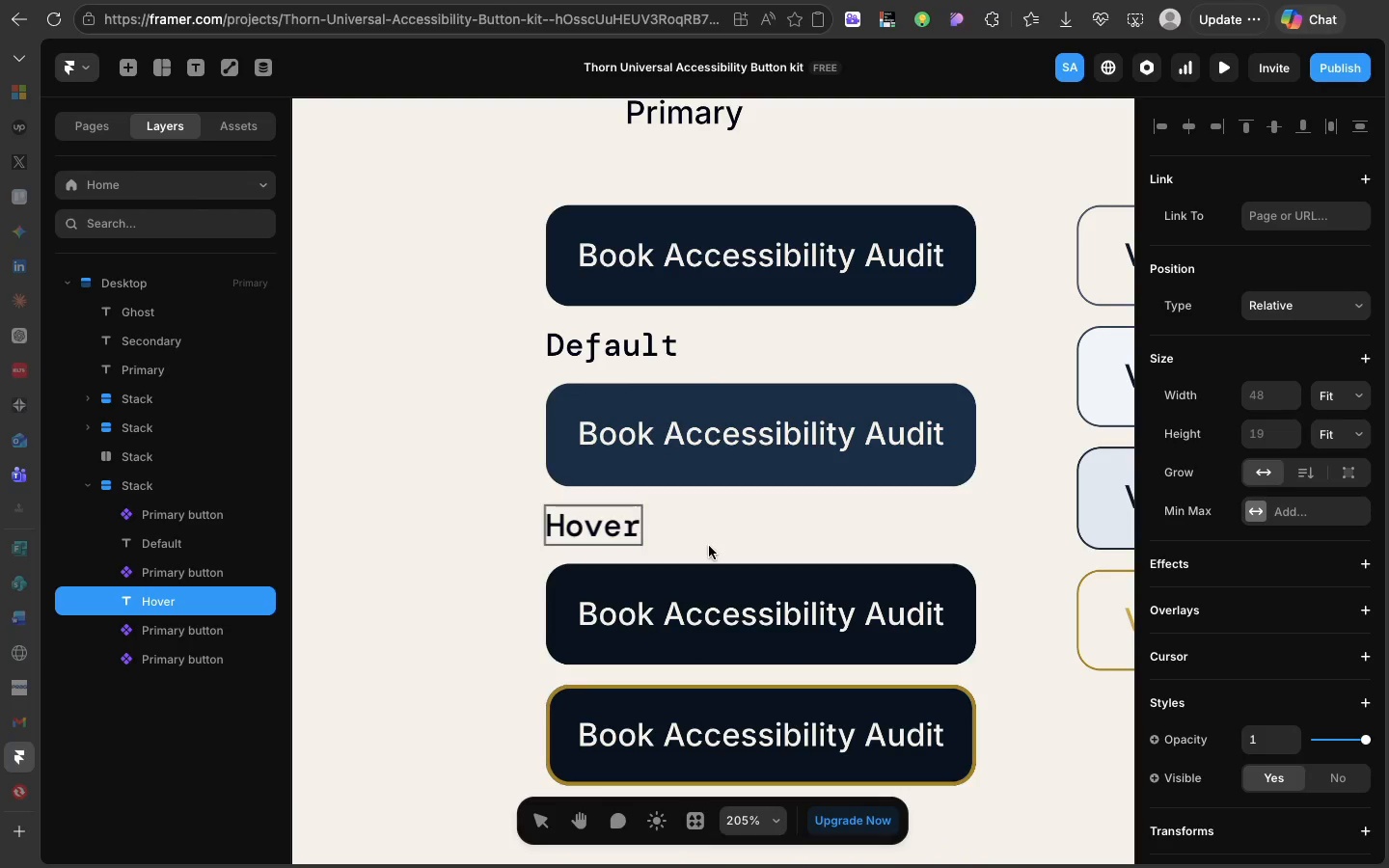 
left_click([709, 546])
 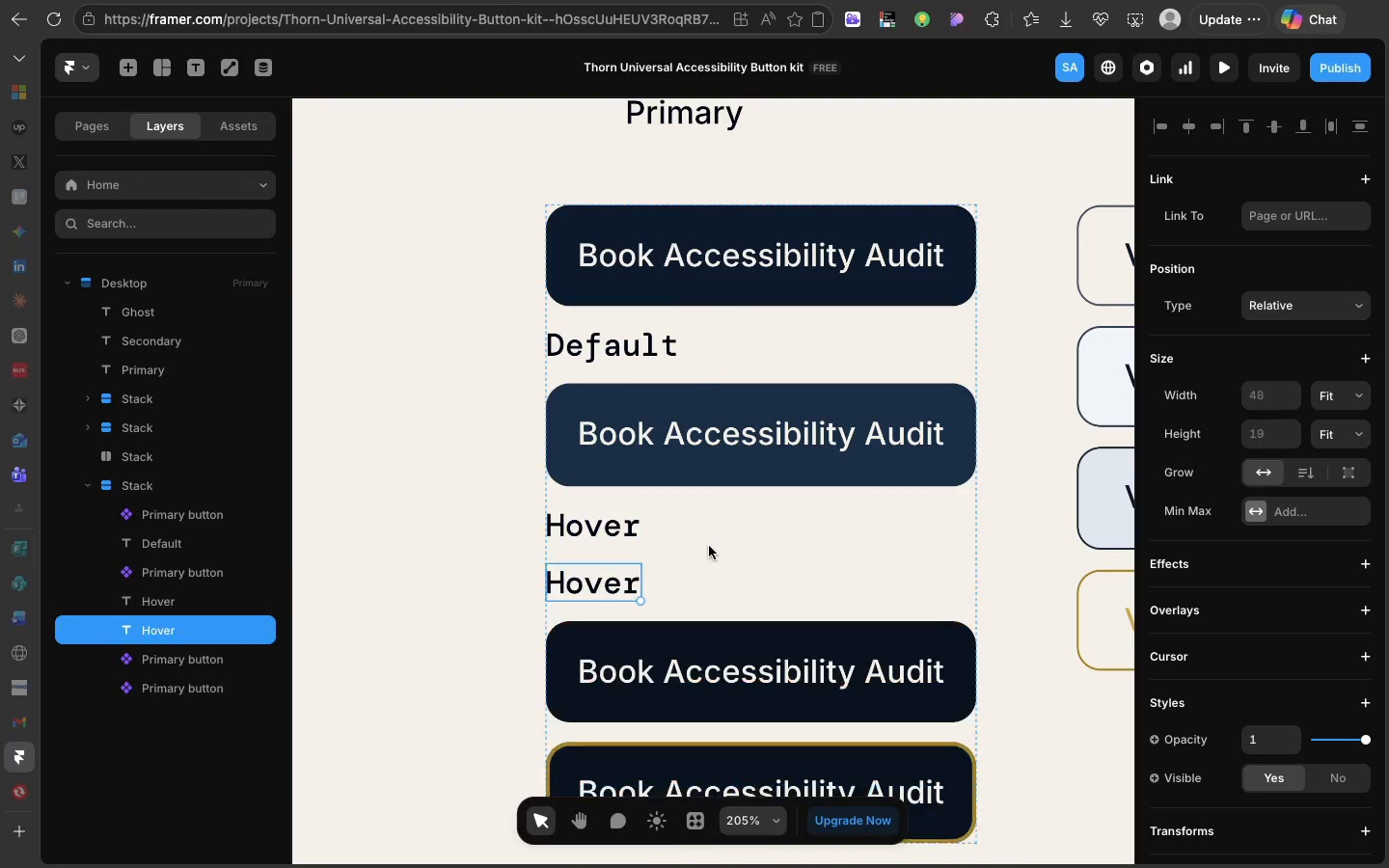 
key(Meta+D)
 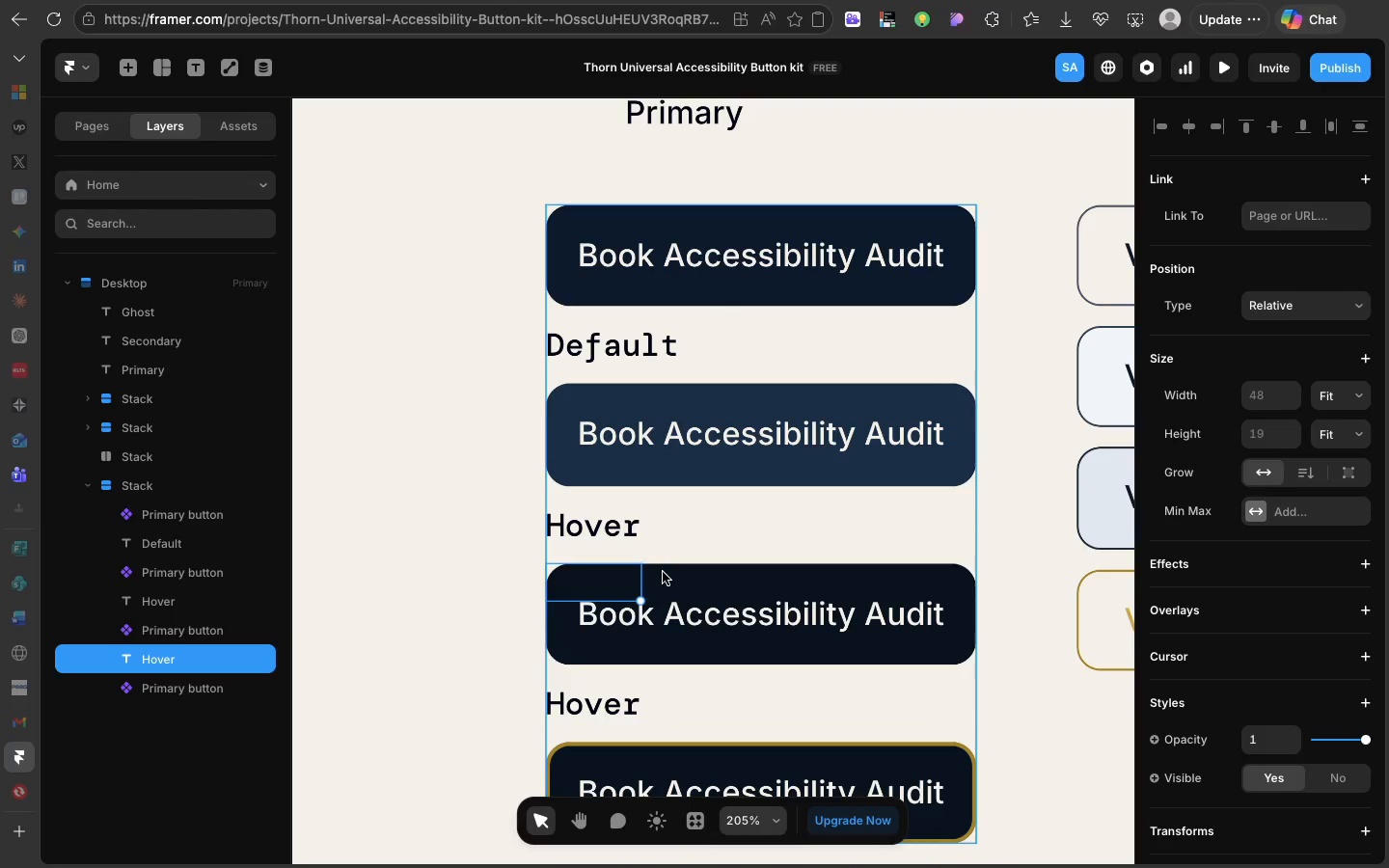 
key(ArrowDown)
 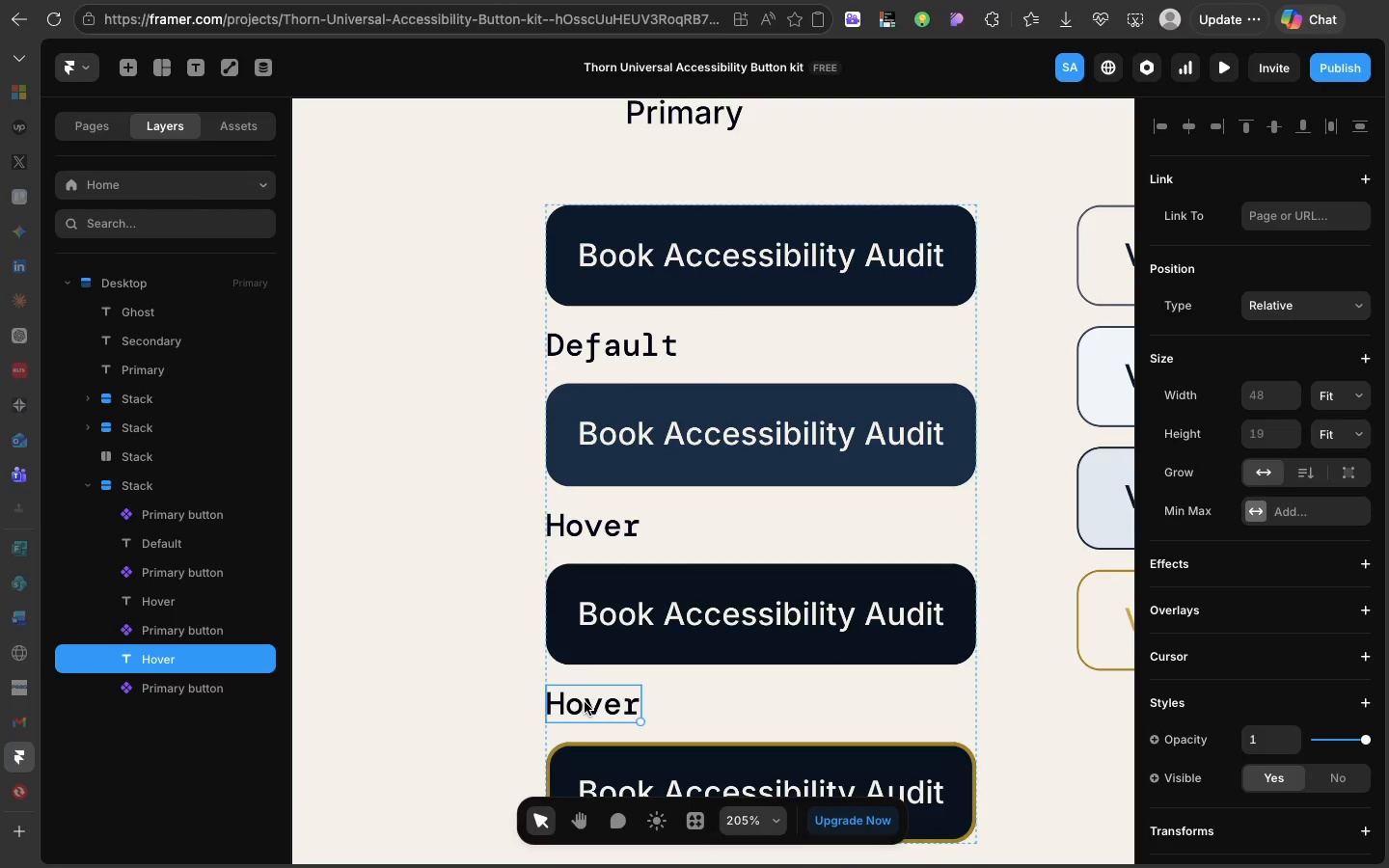 
double_click([585, 702])
 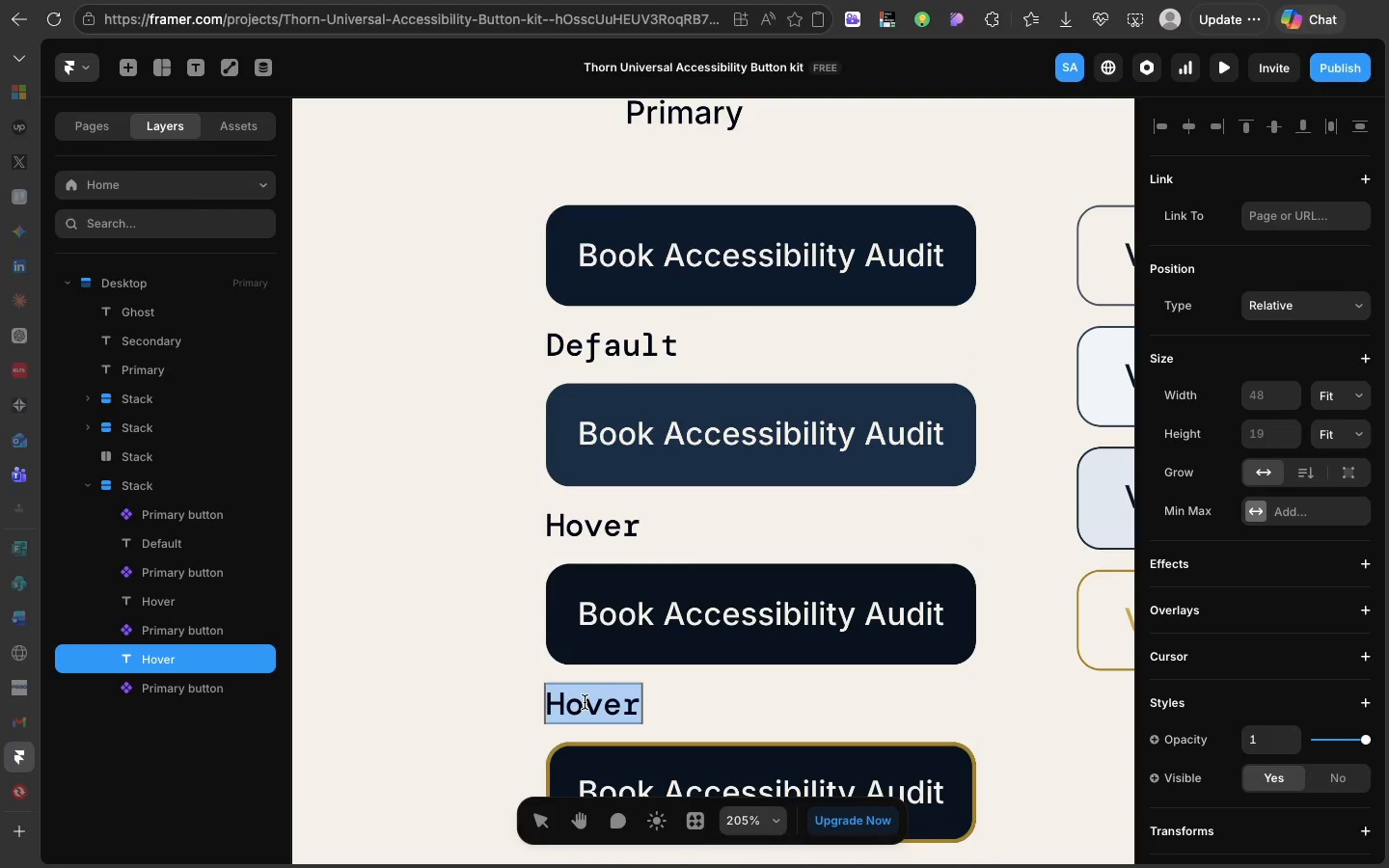 
triple_click([585, 702])
 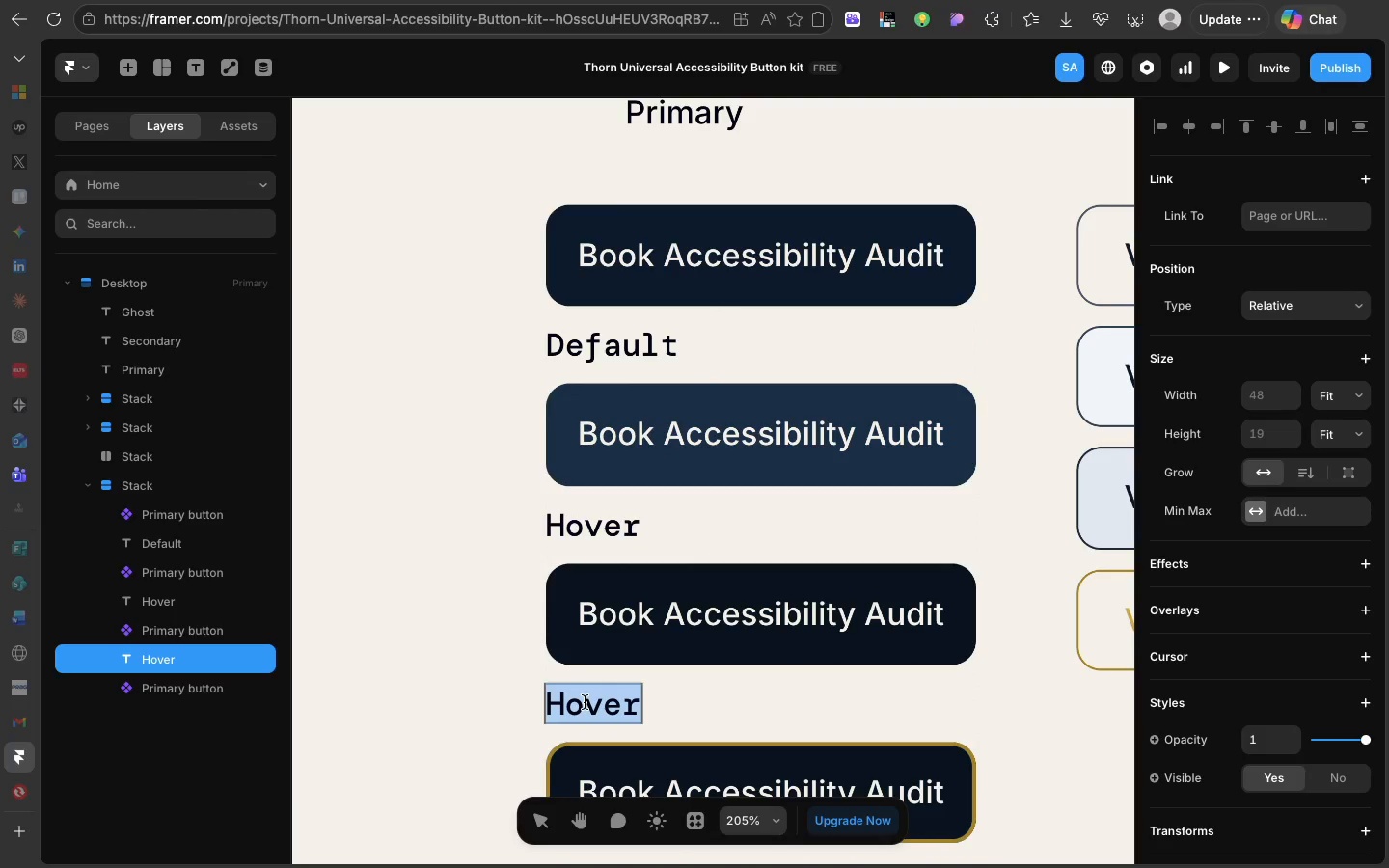 
key(CapsLock)
 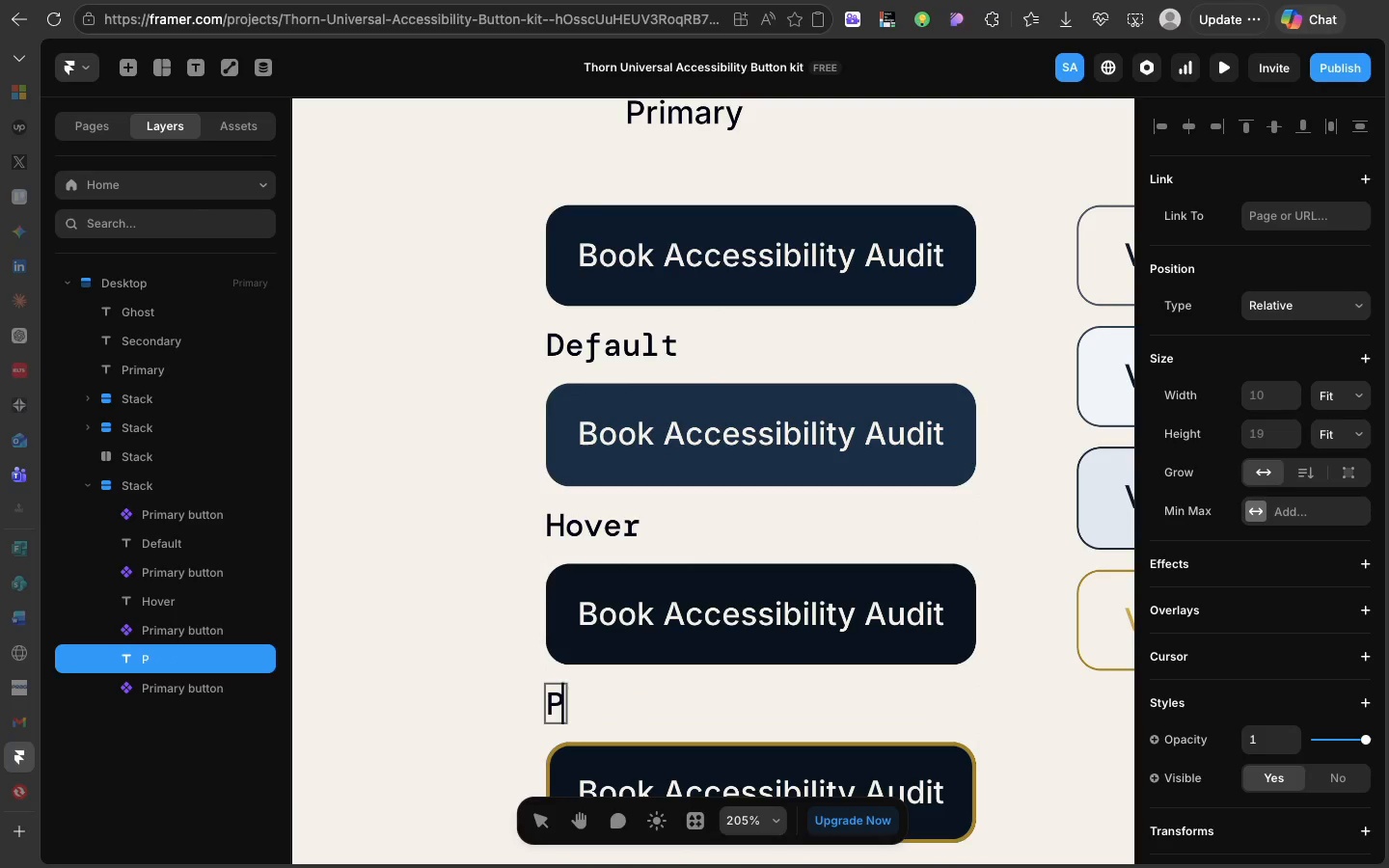 
key(P)
 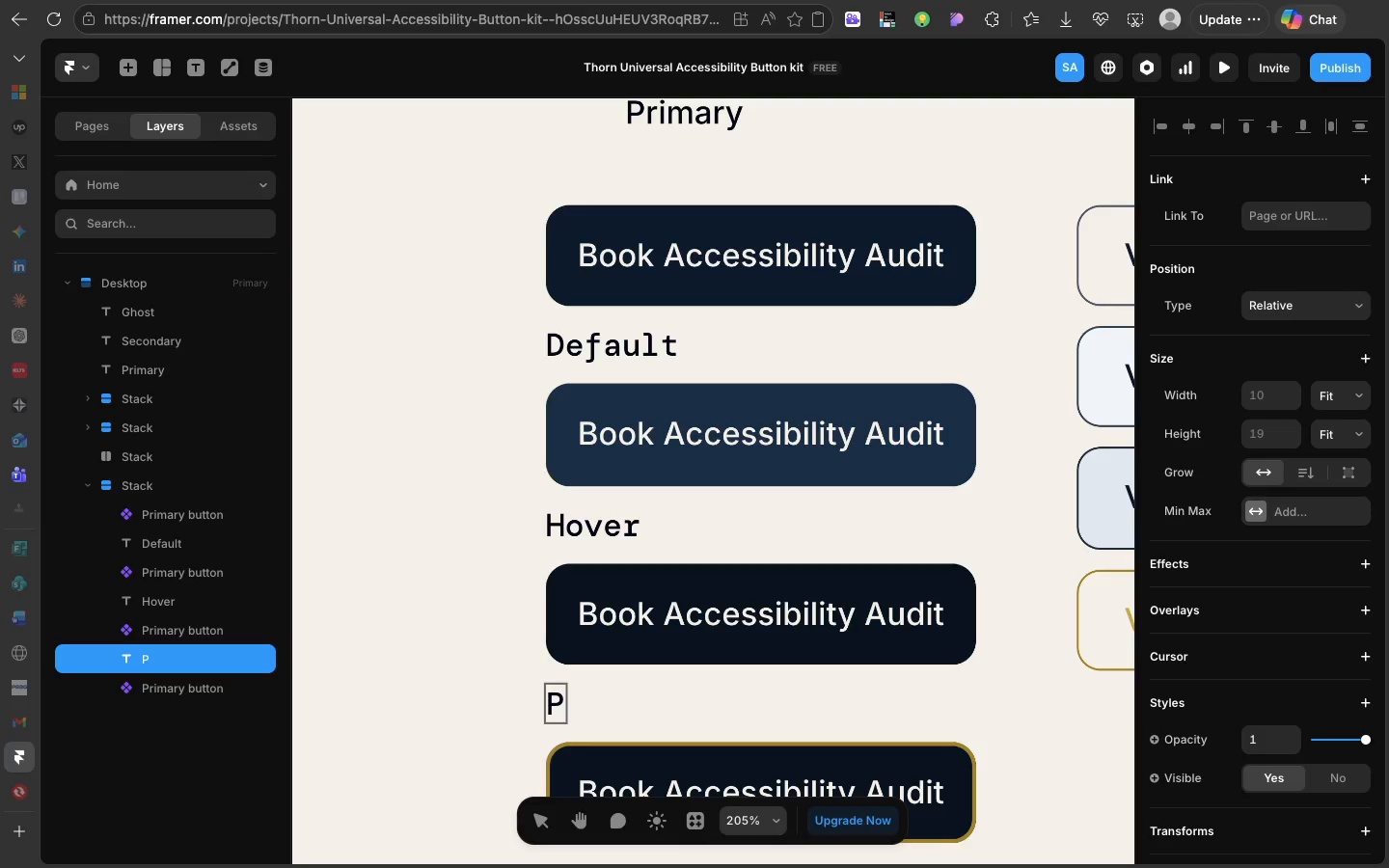 
key(CapsLock)
 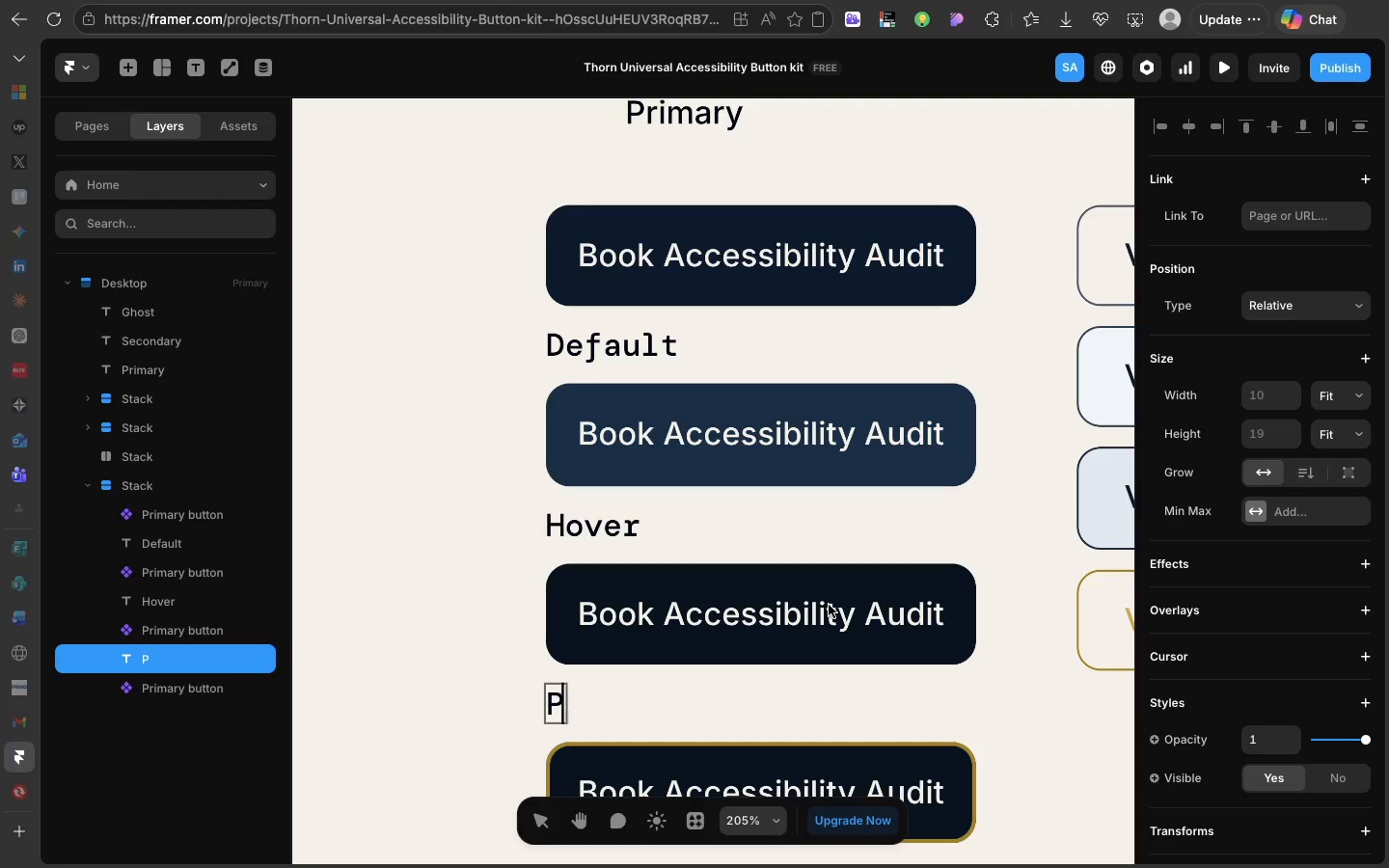 
wait(36.5)
 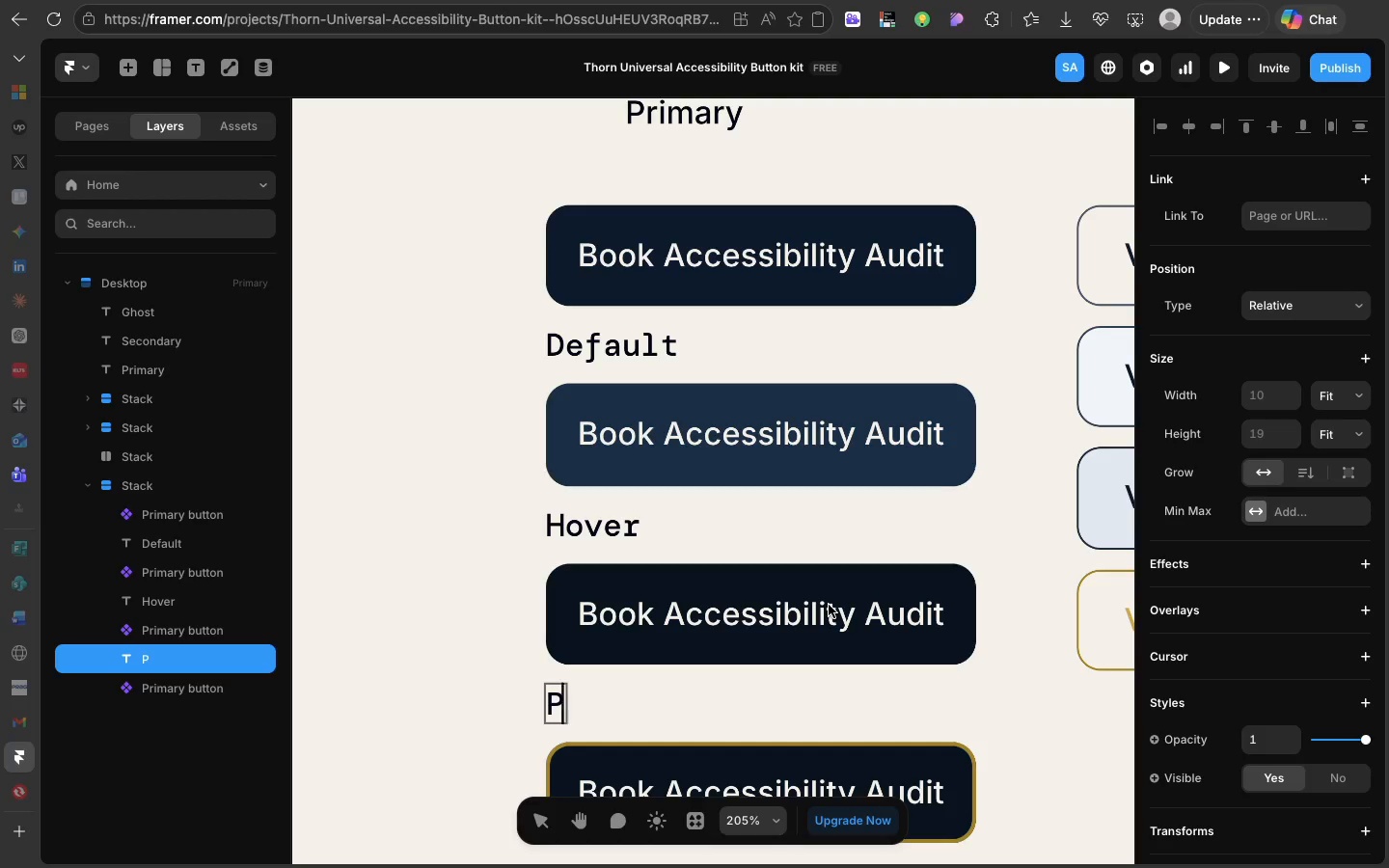 
type(ressed)
 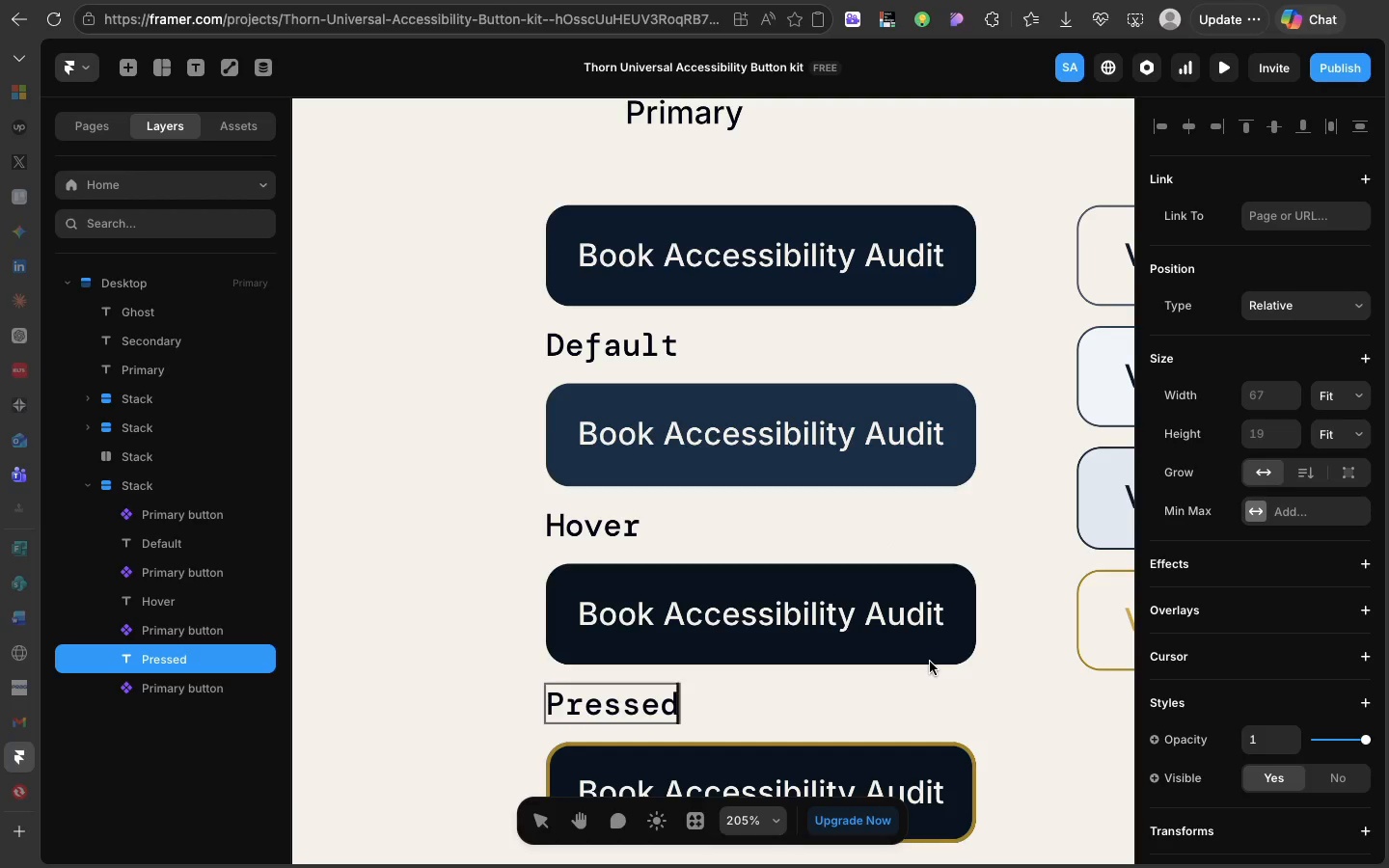 
left_click([930, 662])
 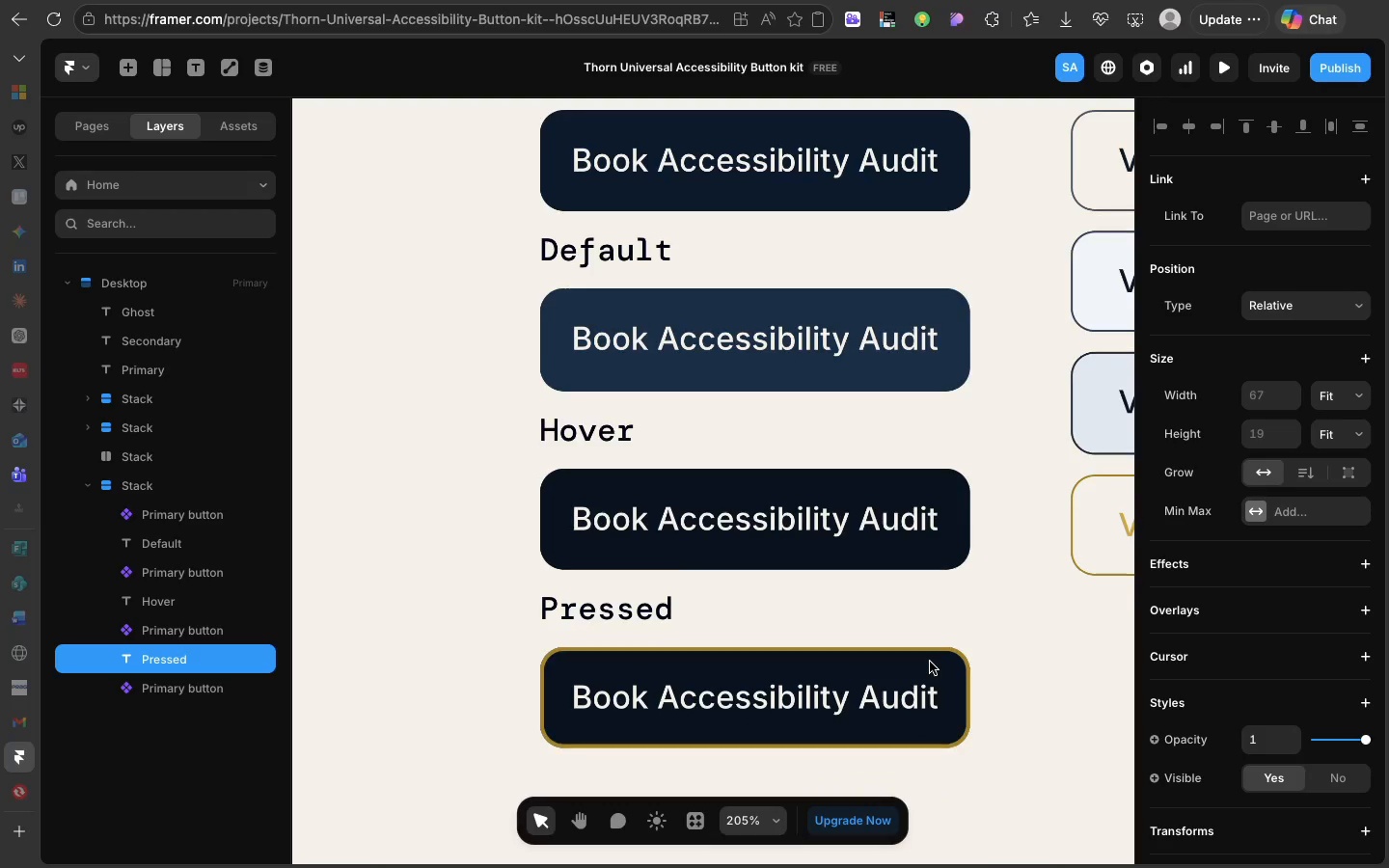 
scroll: coordinate [930, 662], scroll_direction: down, amount: 13.0
 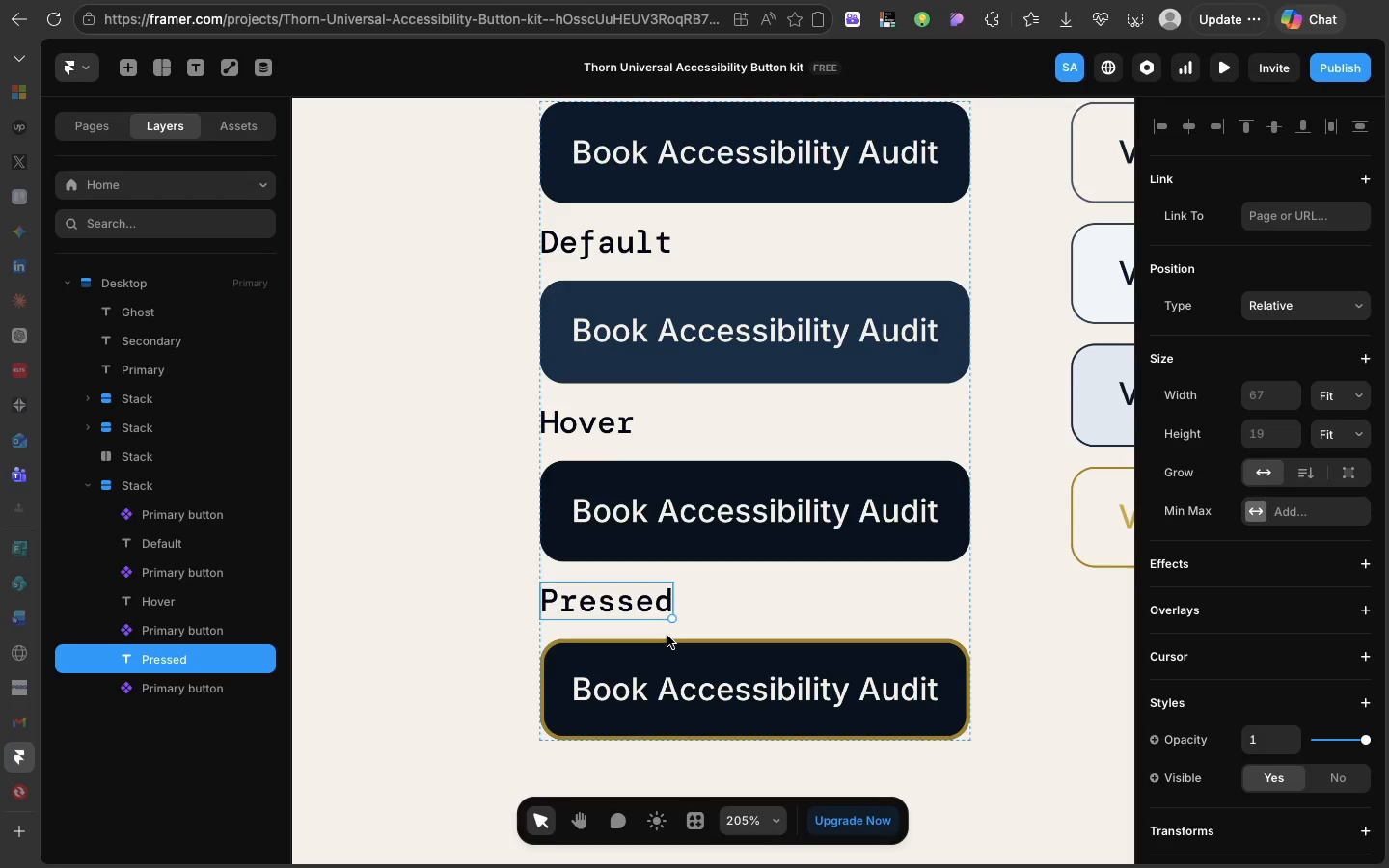 
key(Meta+D)
 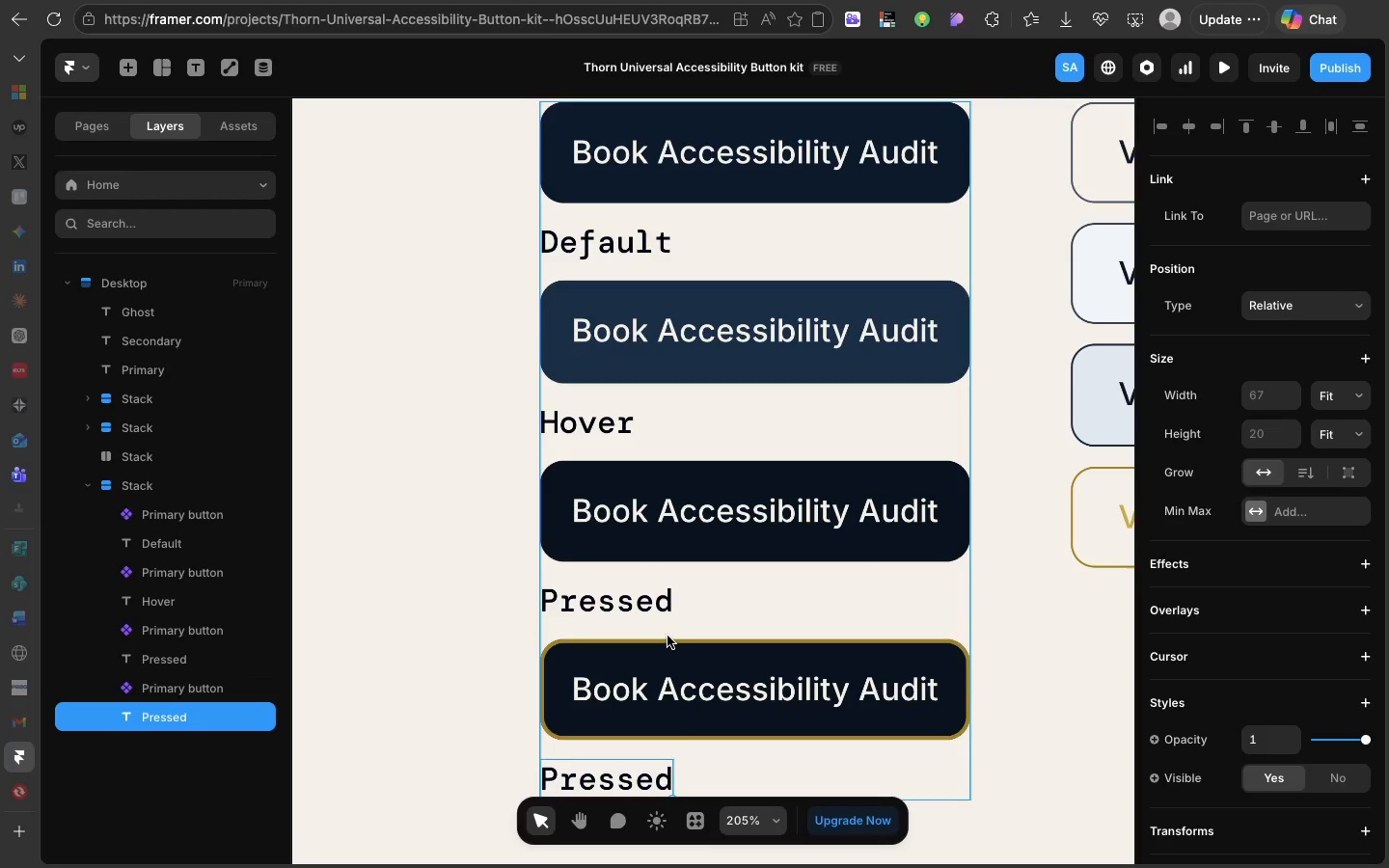 
key(ArrowDown)
 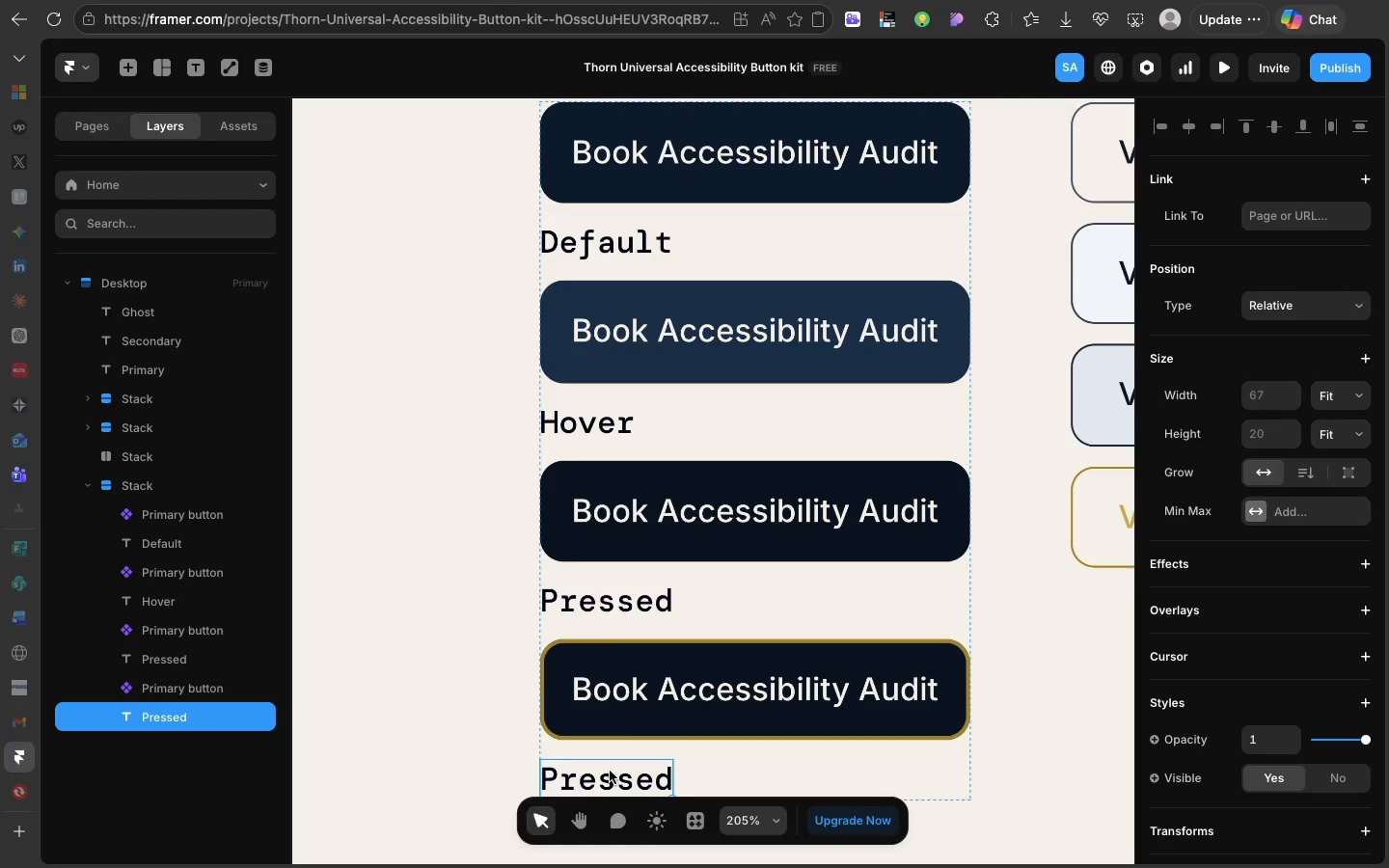 
double_click([610, 771])
 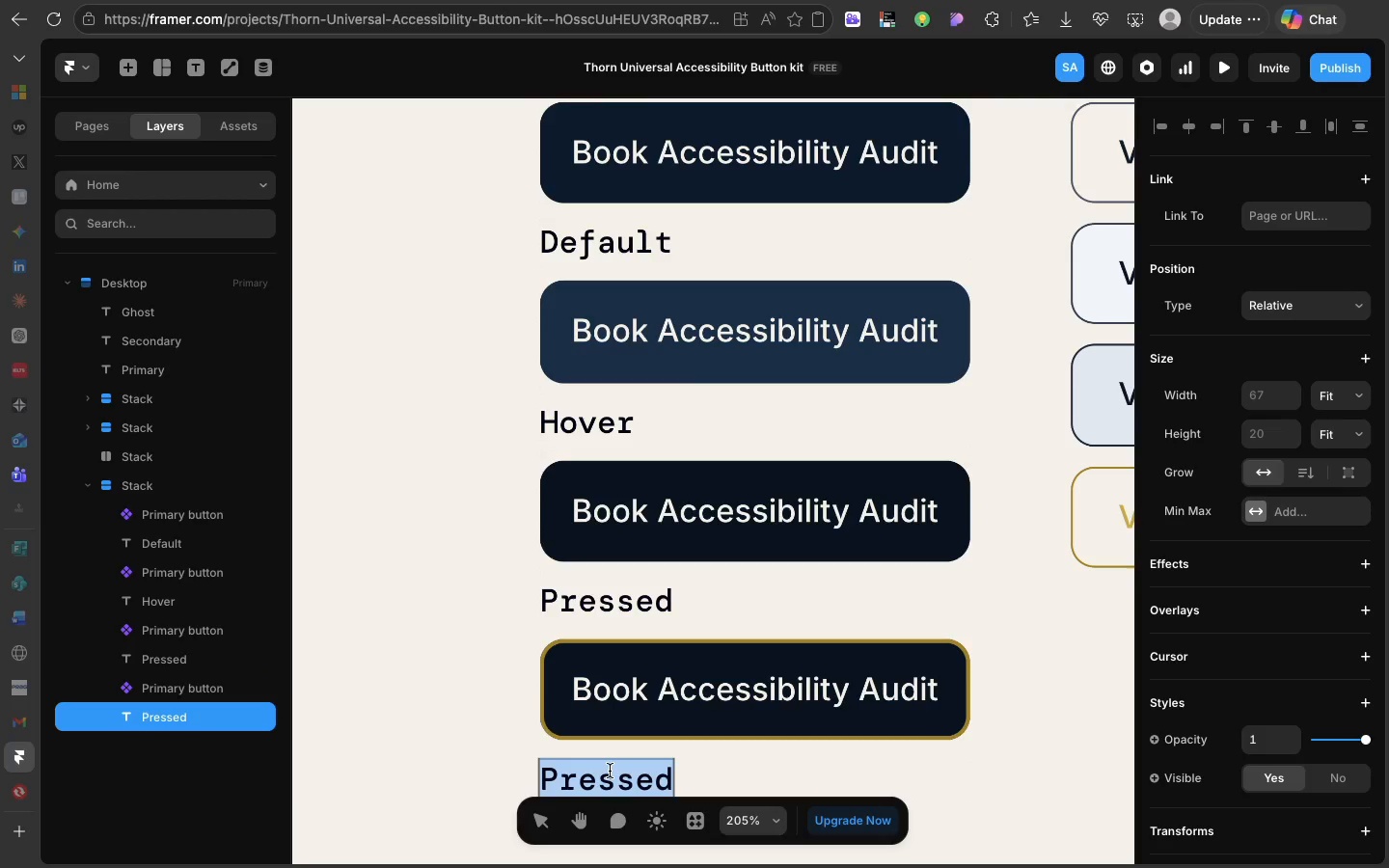 
triple_click([610, 771])
 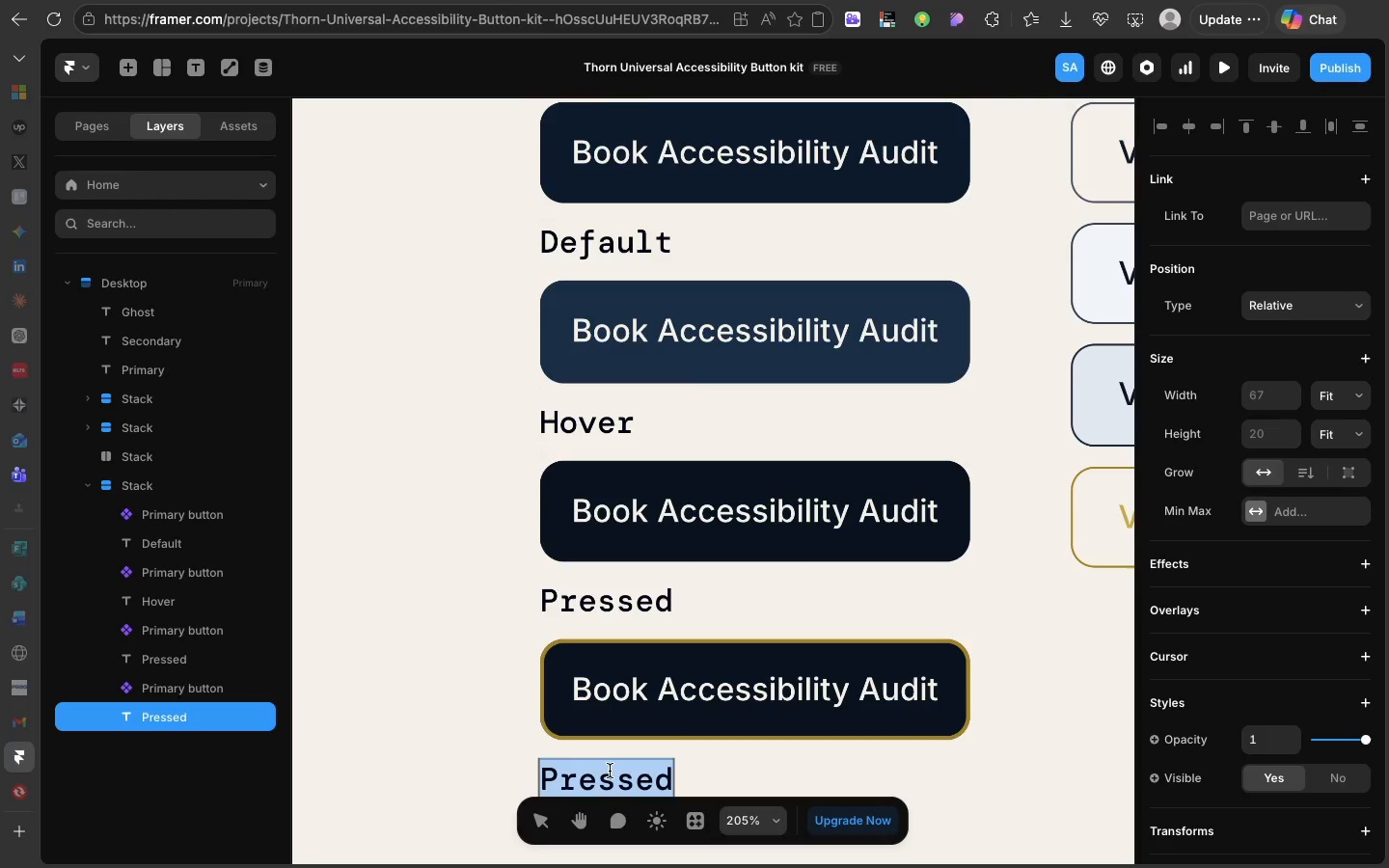 
type(Focused)
 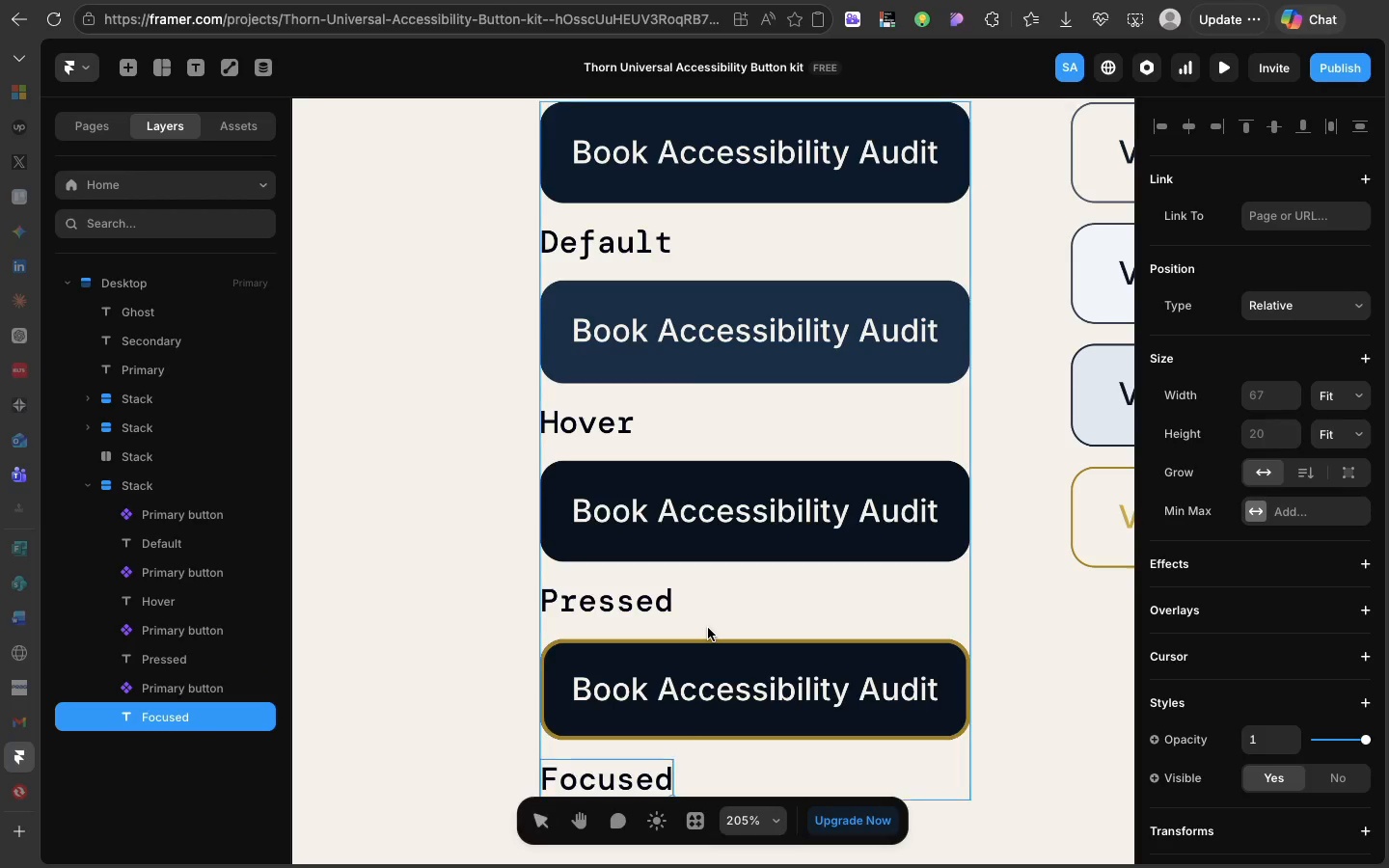 
left_click([708, 628])
 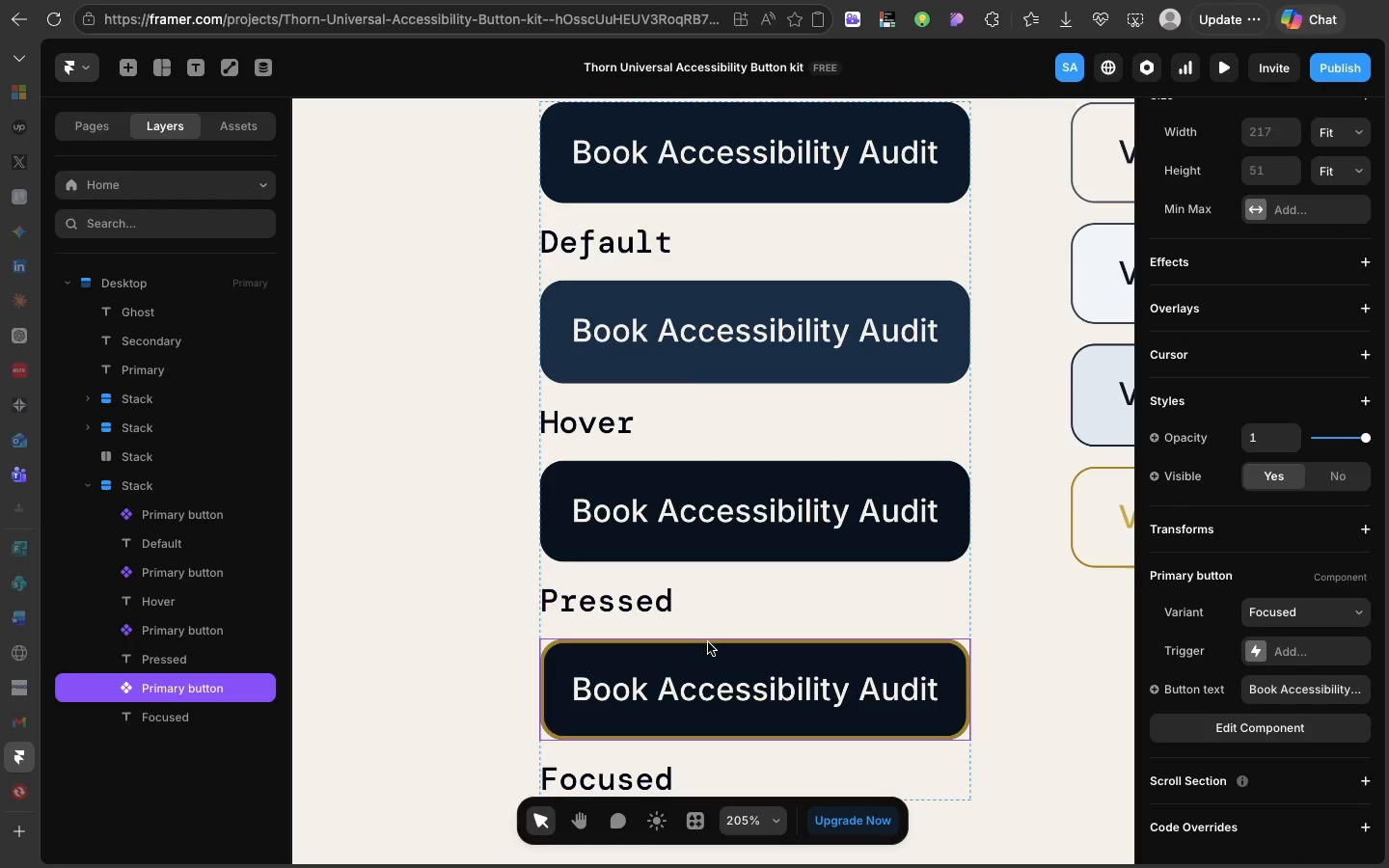 
left_click([708, 642])
 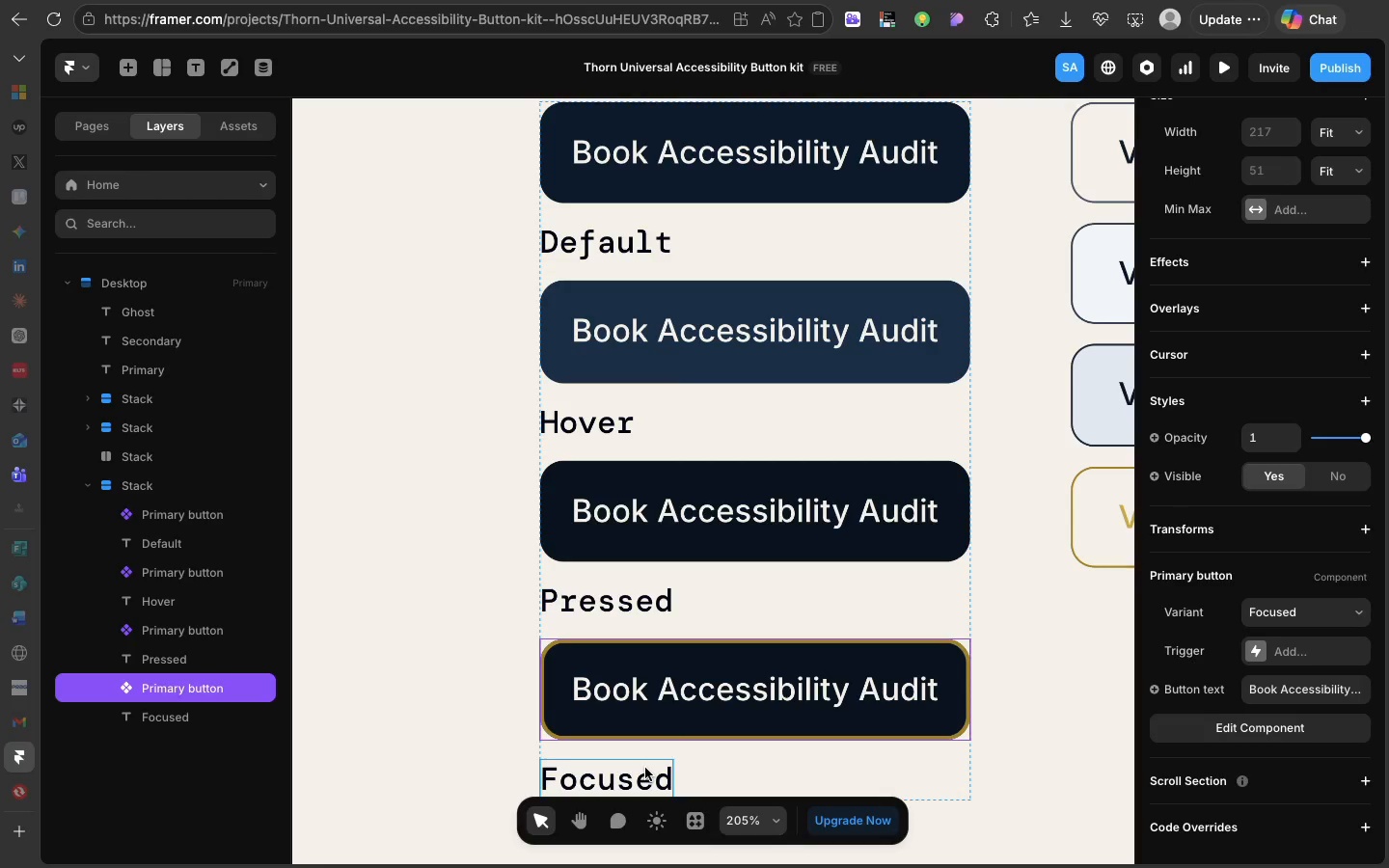 
hold_key(key=ShiftLeft, duration=0.8)
left_click([645, 768])
 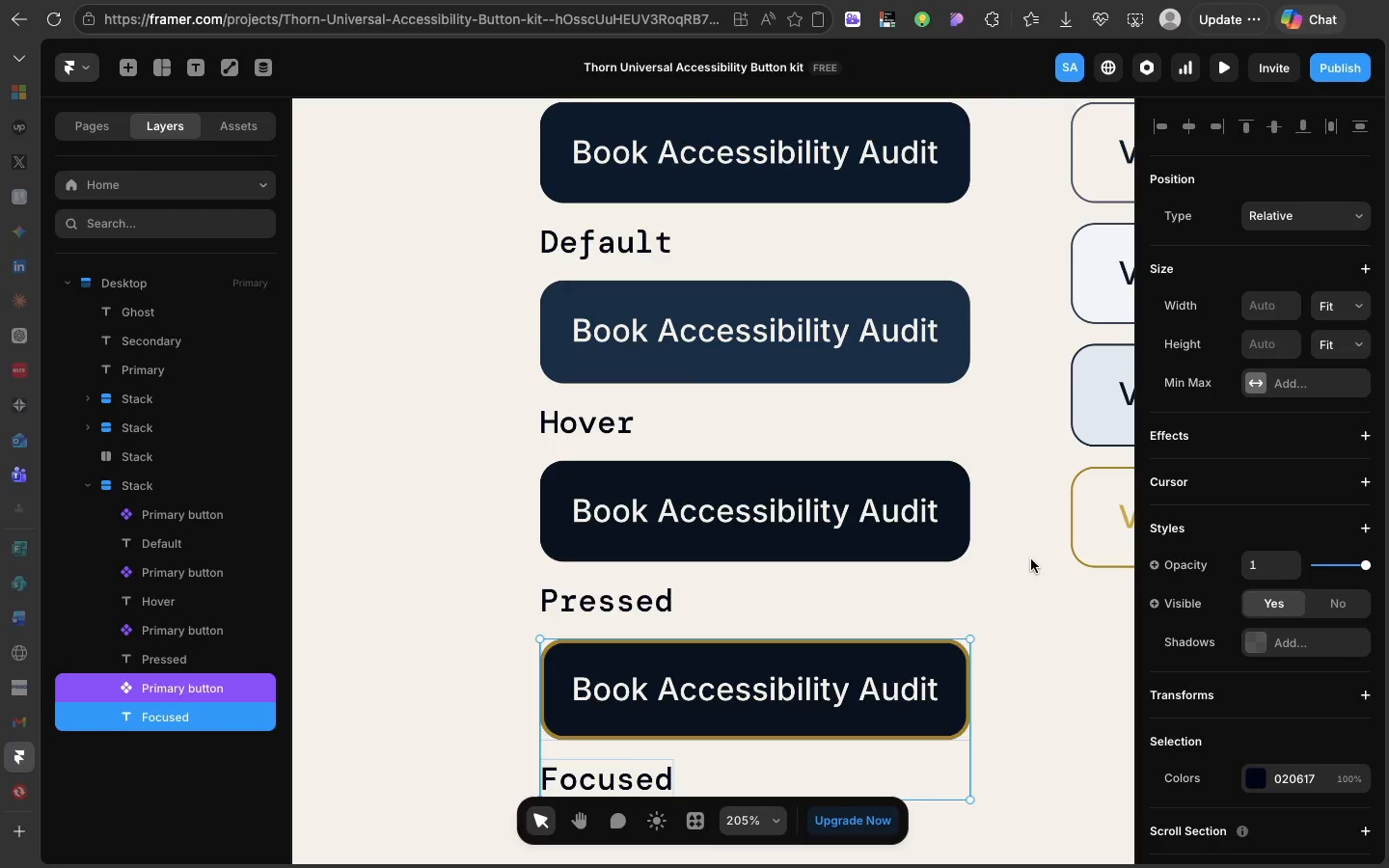 
key(Shift+A)
 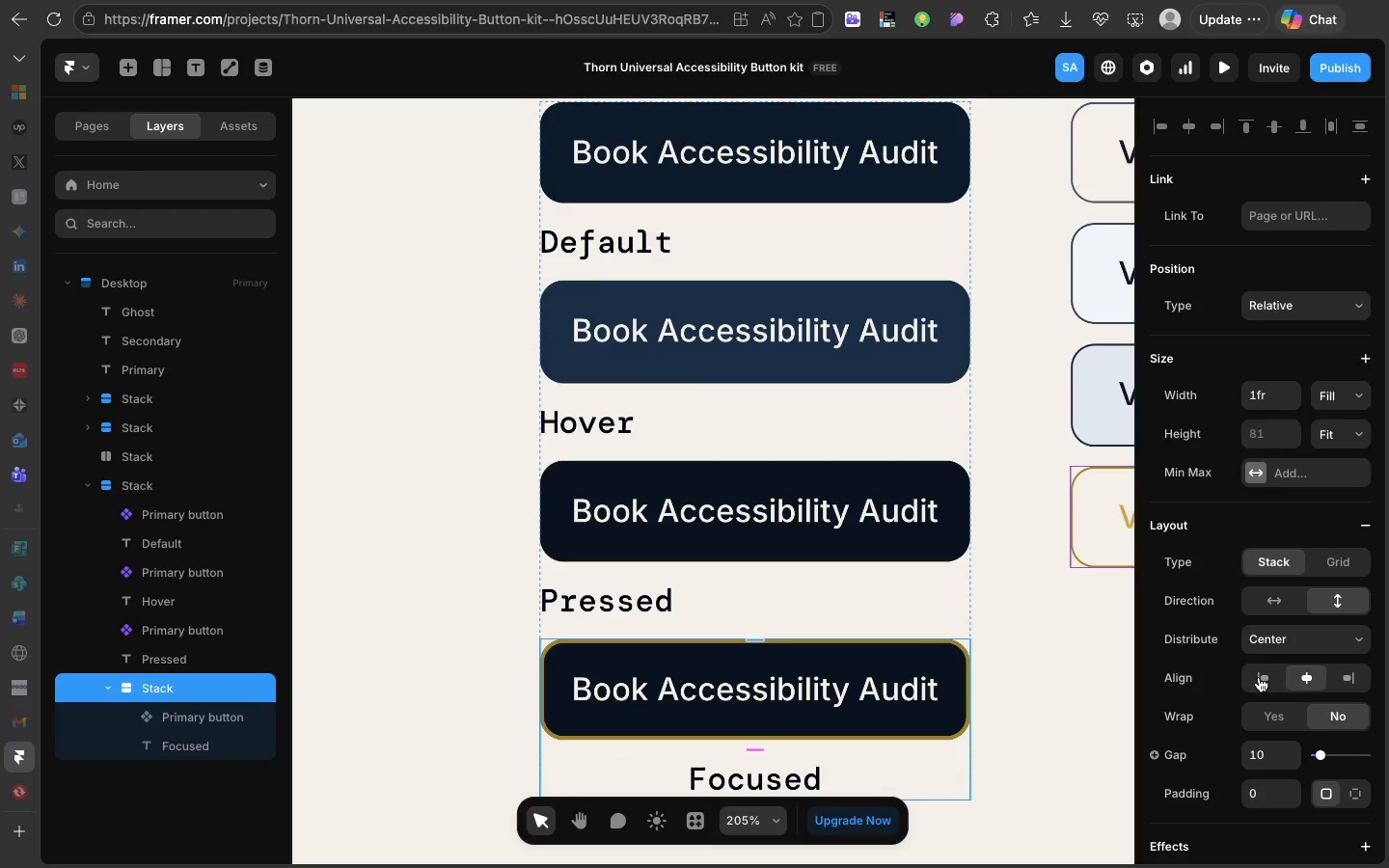 
left_click([1259, 677])
 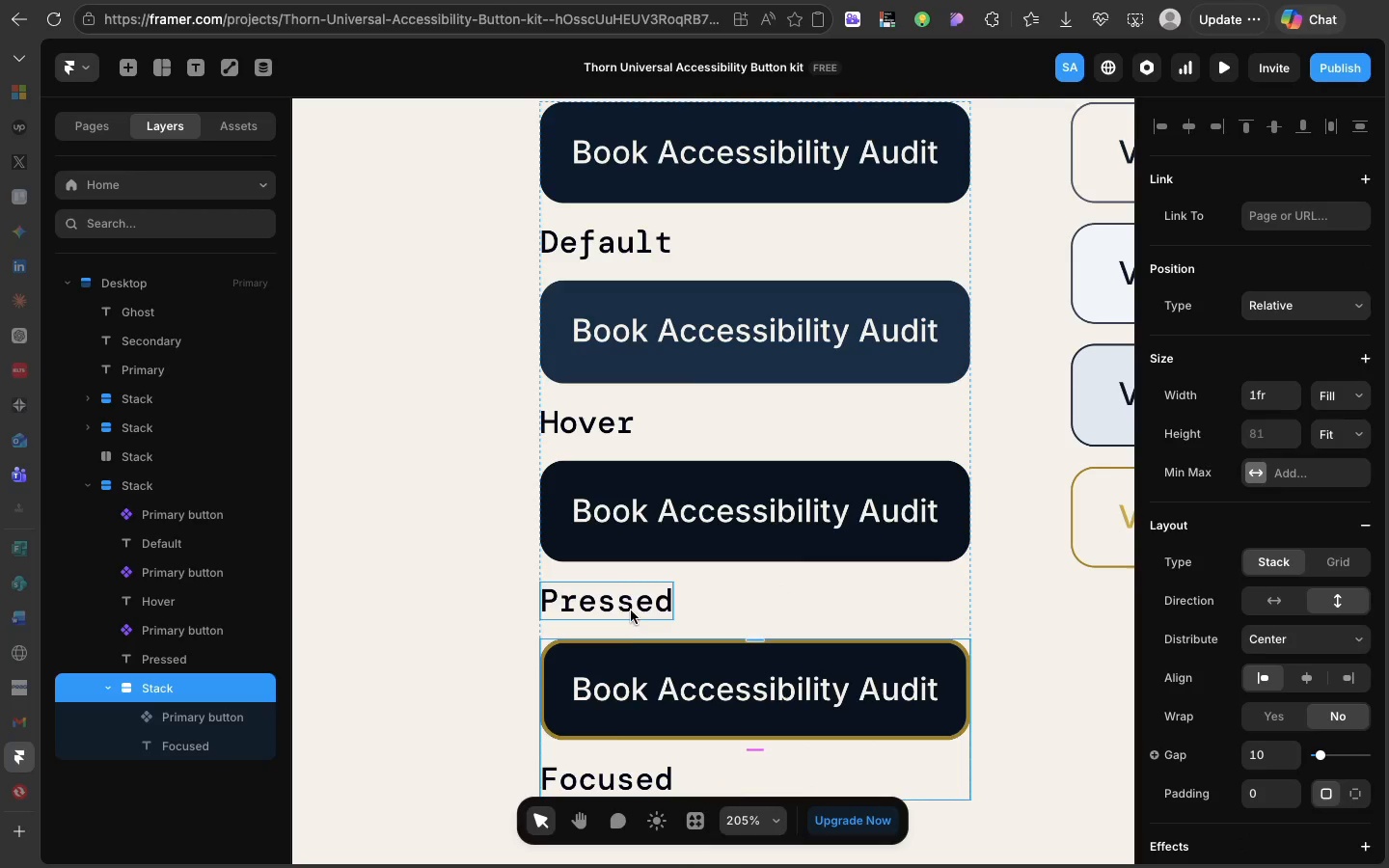 
left_click([630, 609])
 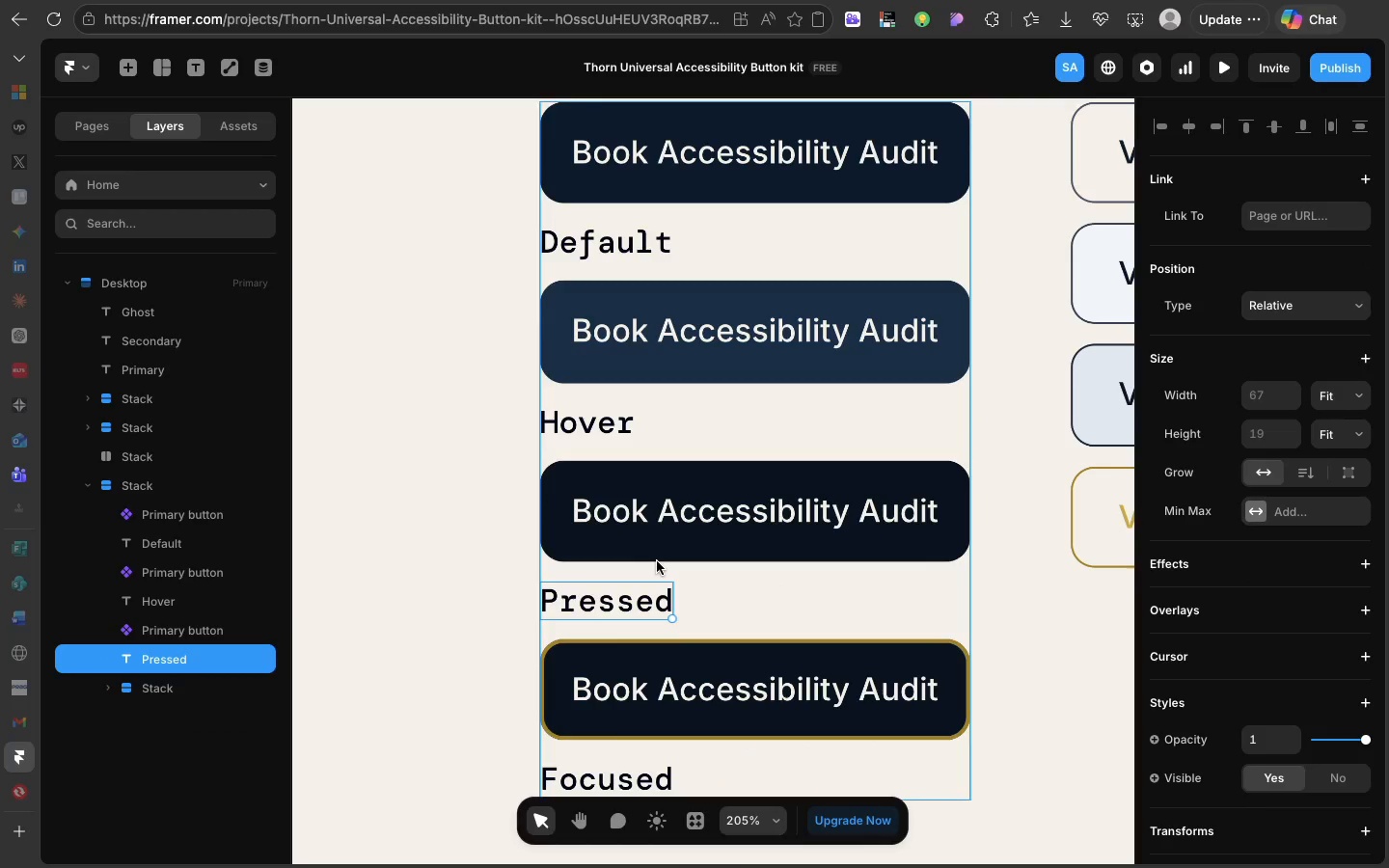 
hold_key(key=ShiftLeft, duration=0.96)
left_click([663, 554])
 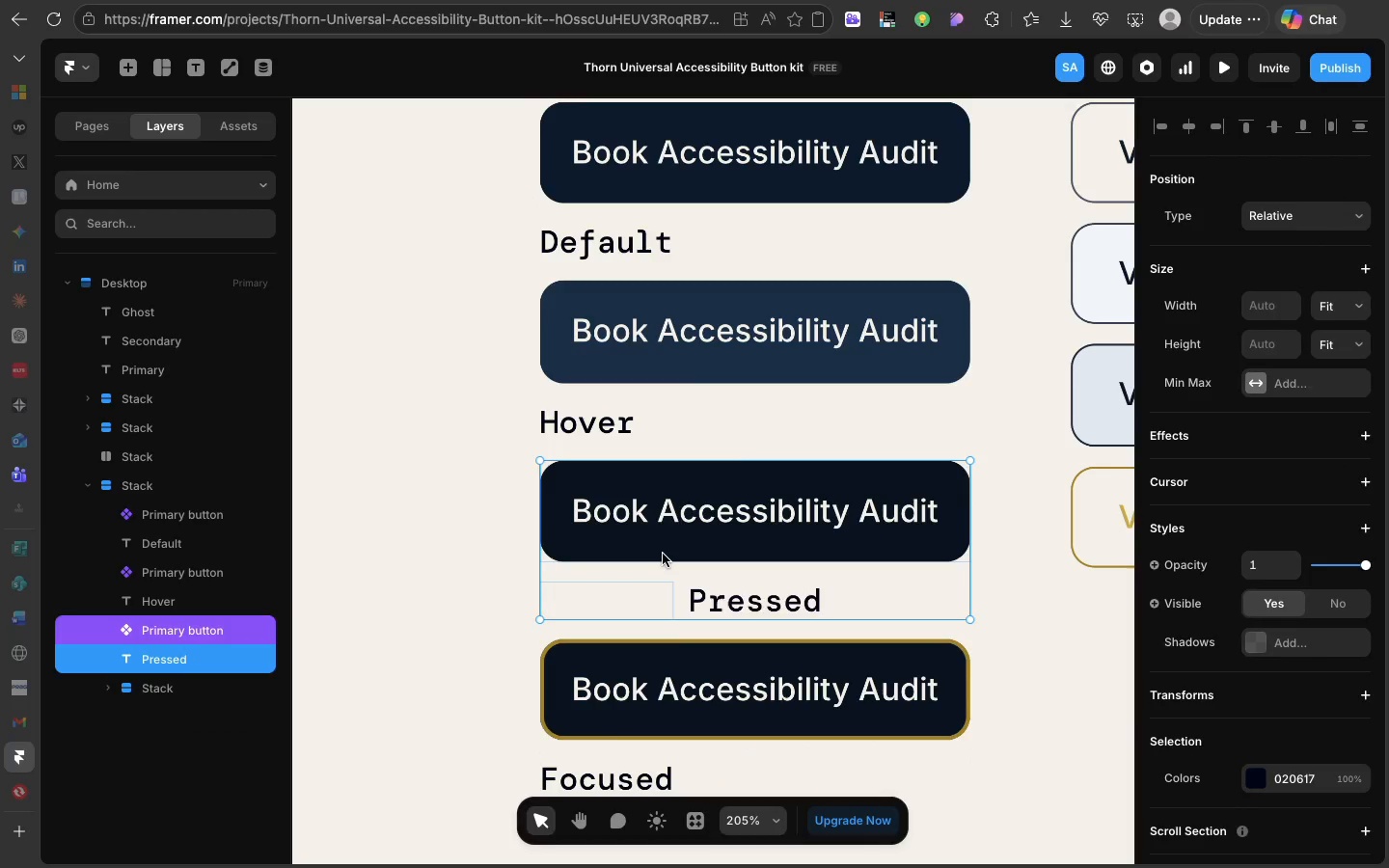 
key(Shift+A)
 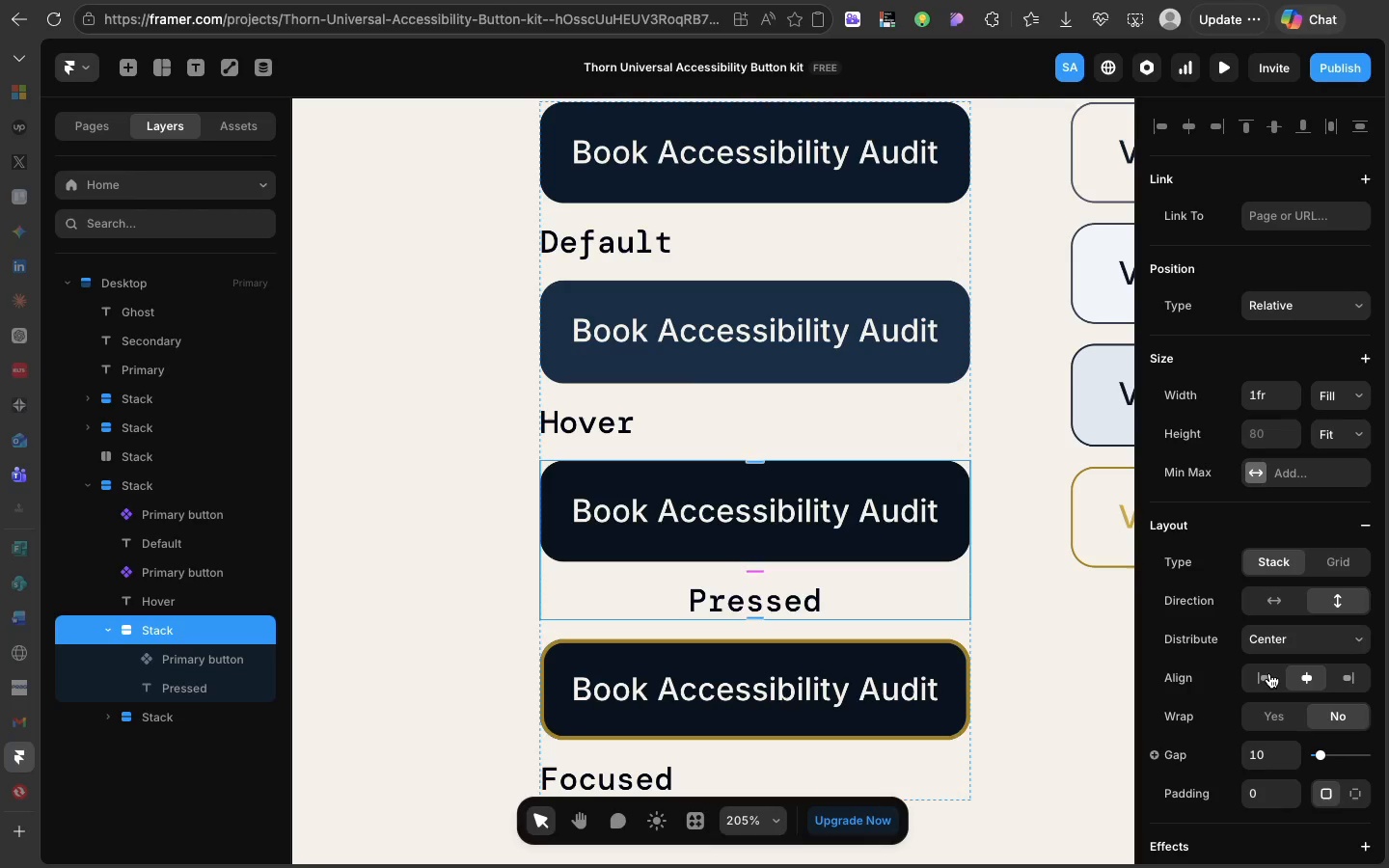 
left_click([1269, 673])
 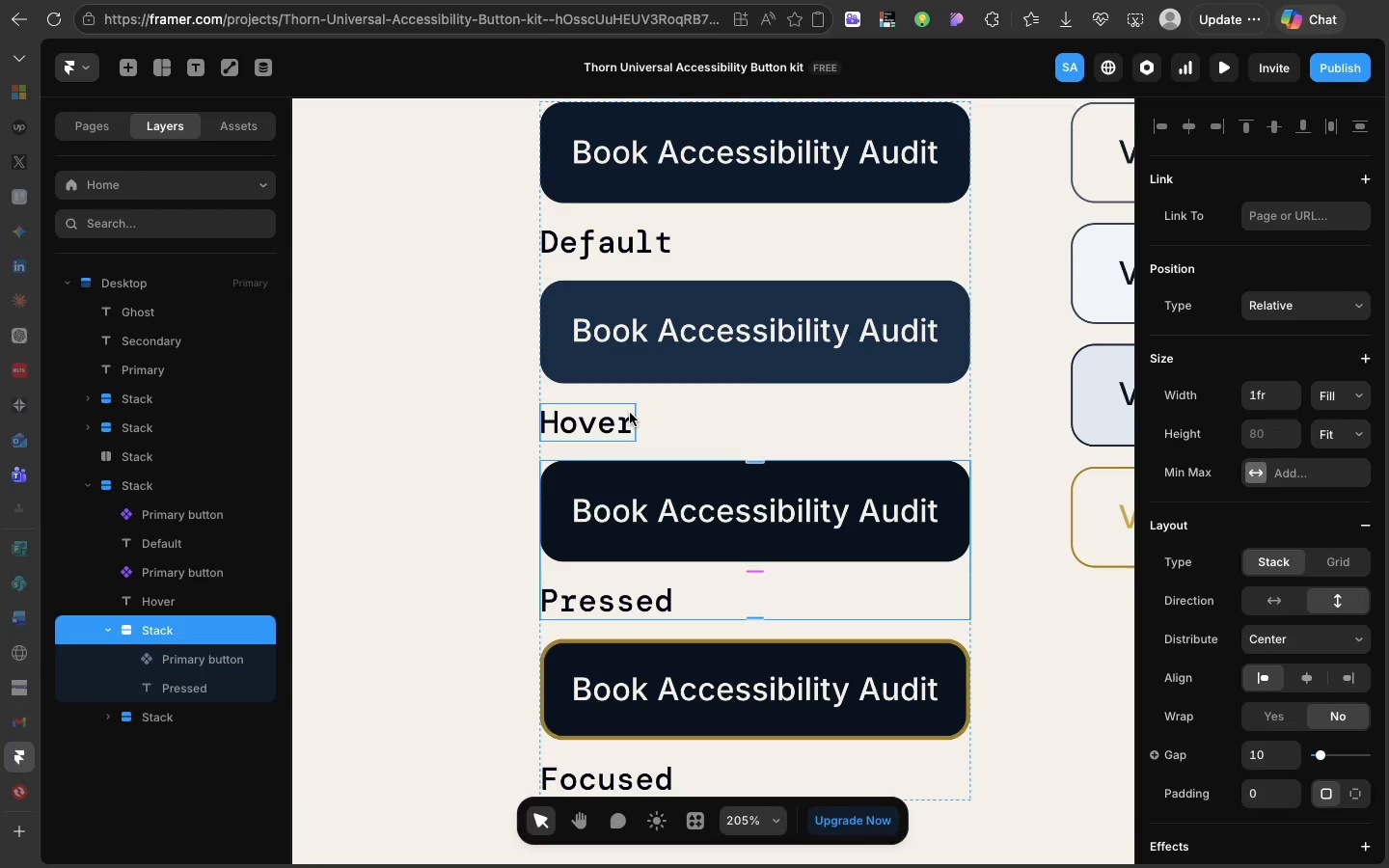 
left_click([630, 413])
 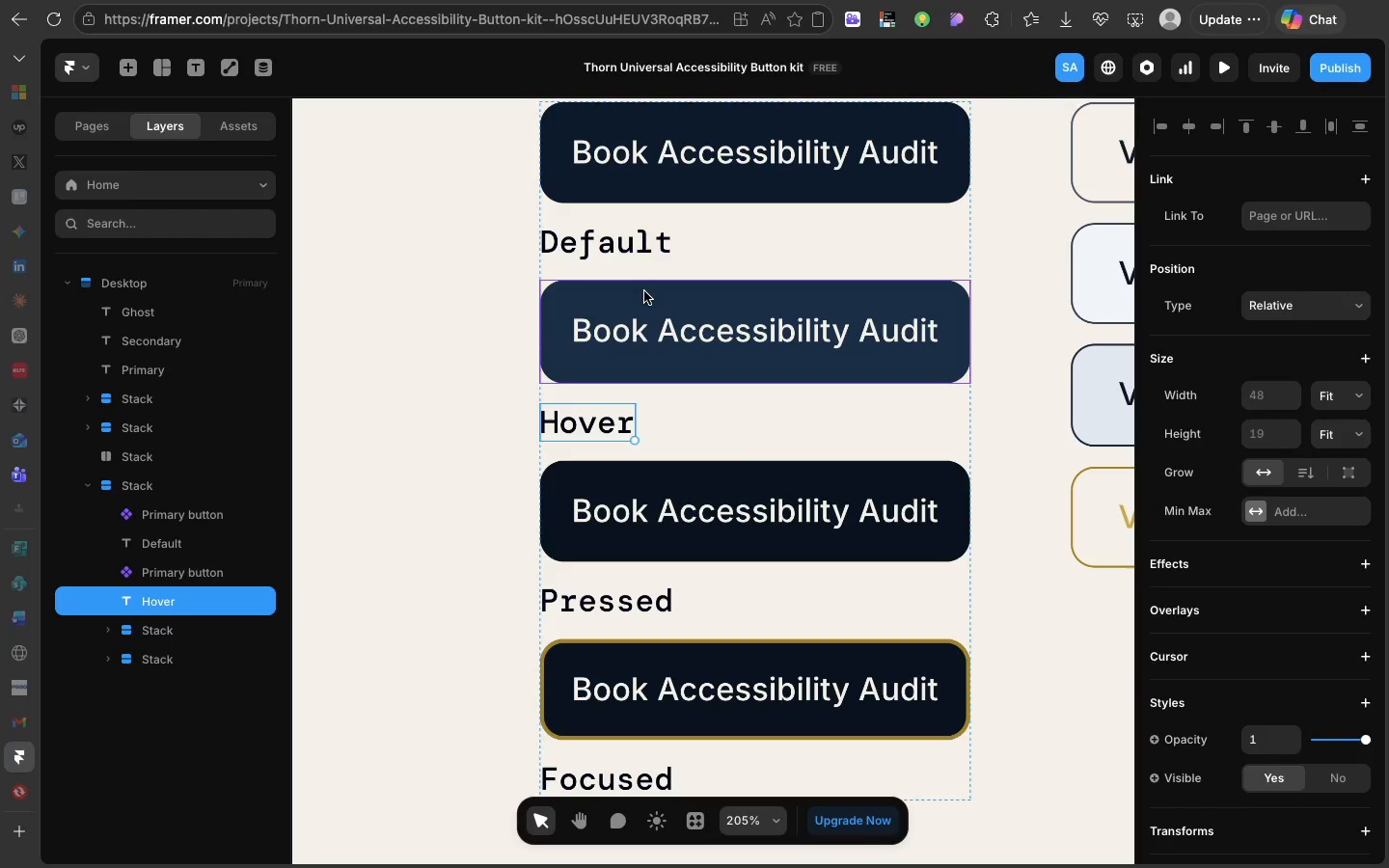 
hold_key(key=ShiftLeft, duration=0.8)
left_click([644, 291])
 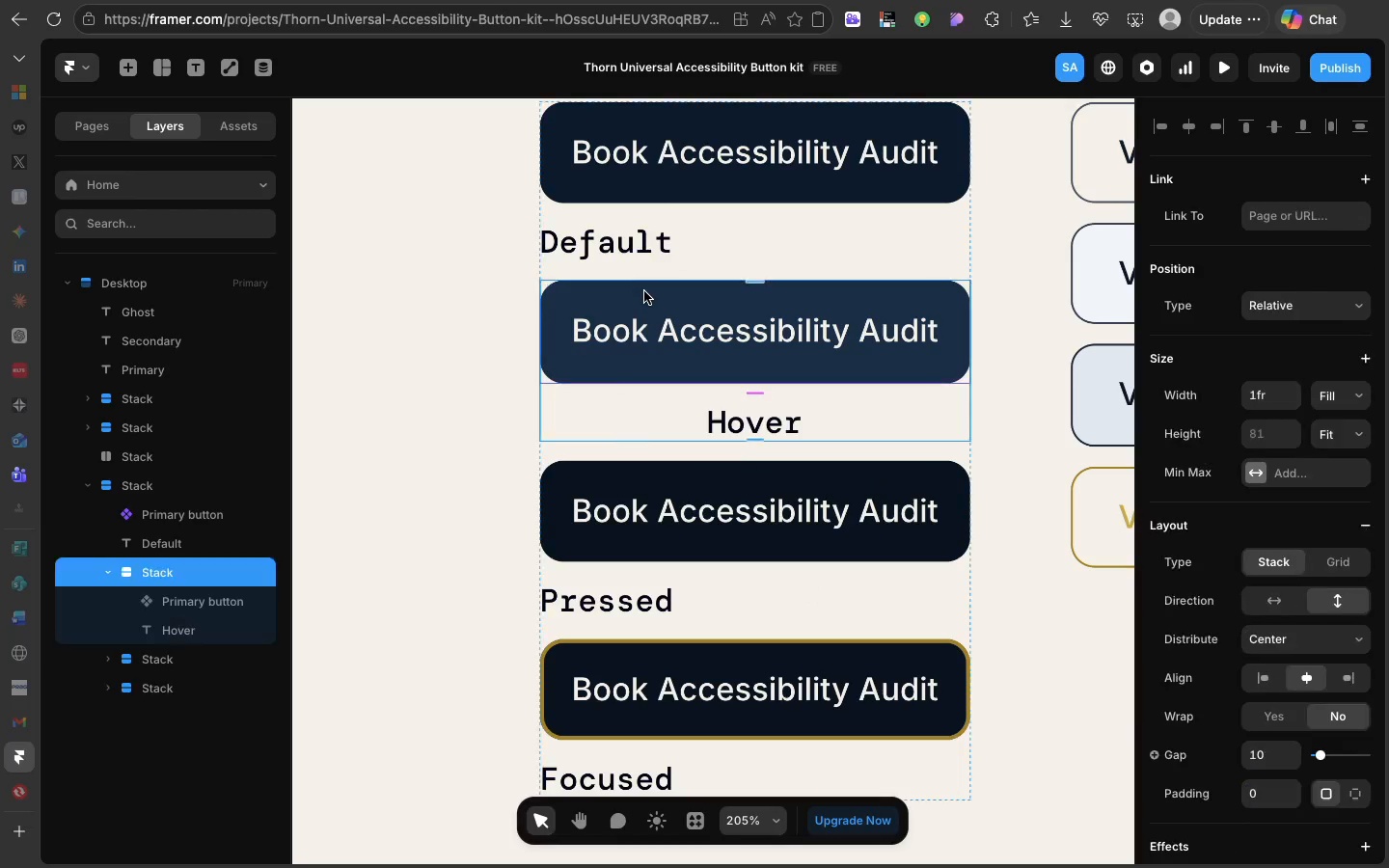 
key(Shift+A)
 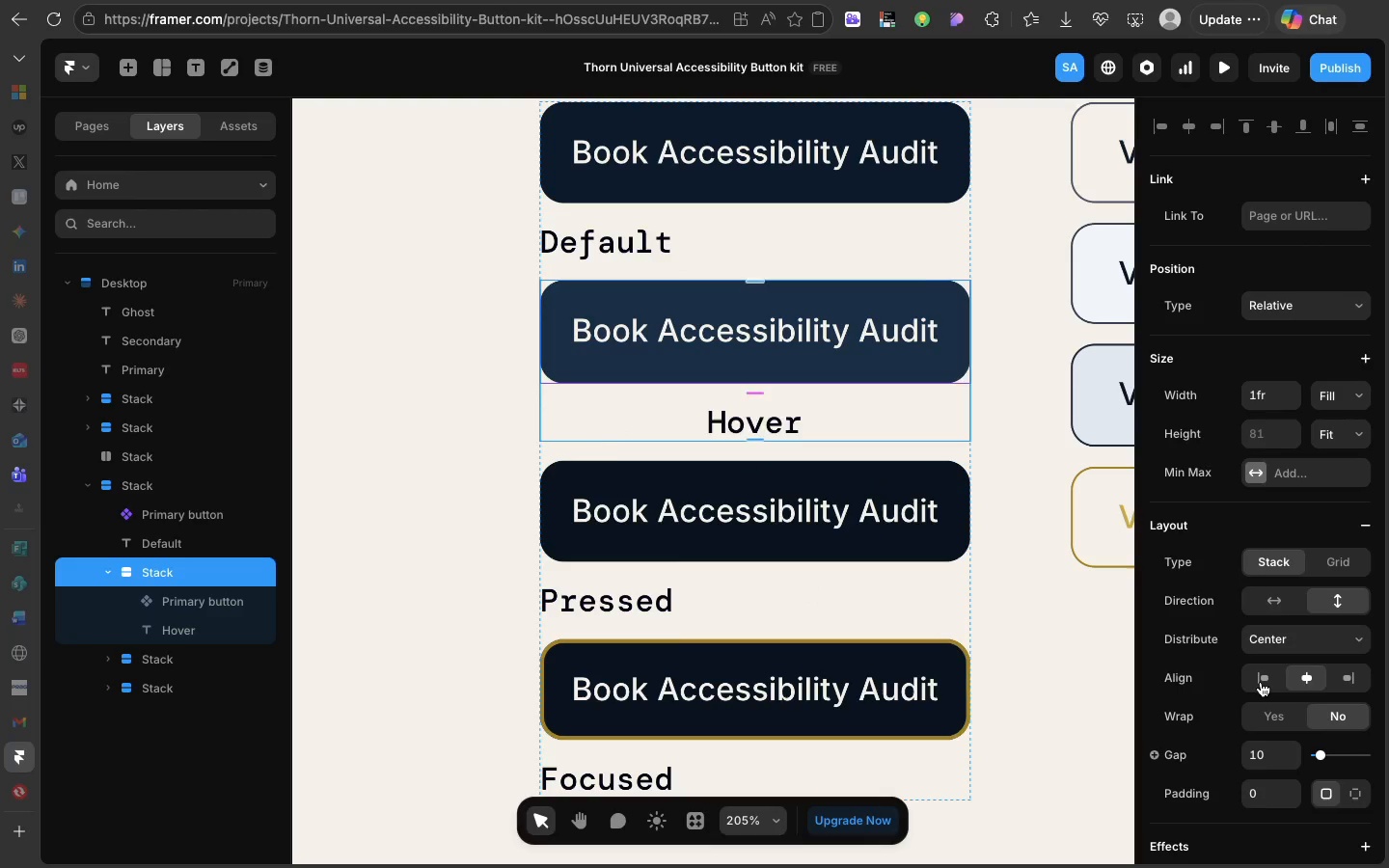 
left_click([1261, 682])
 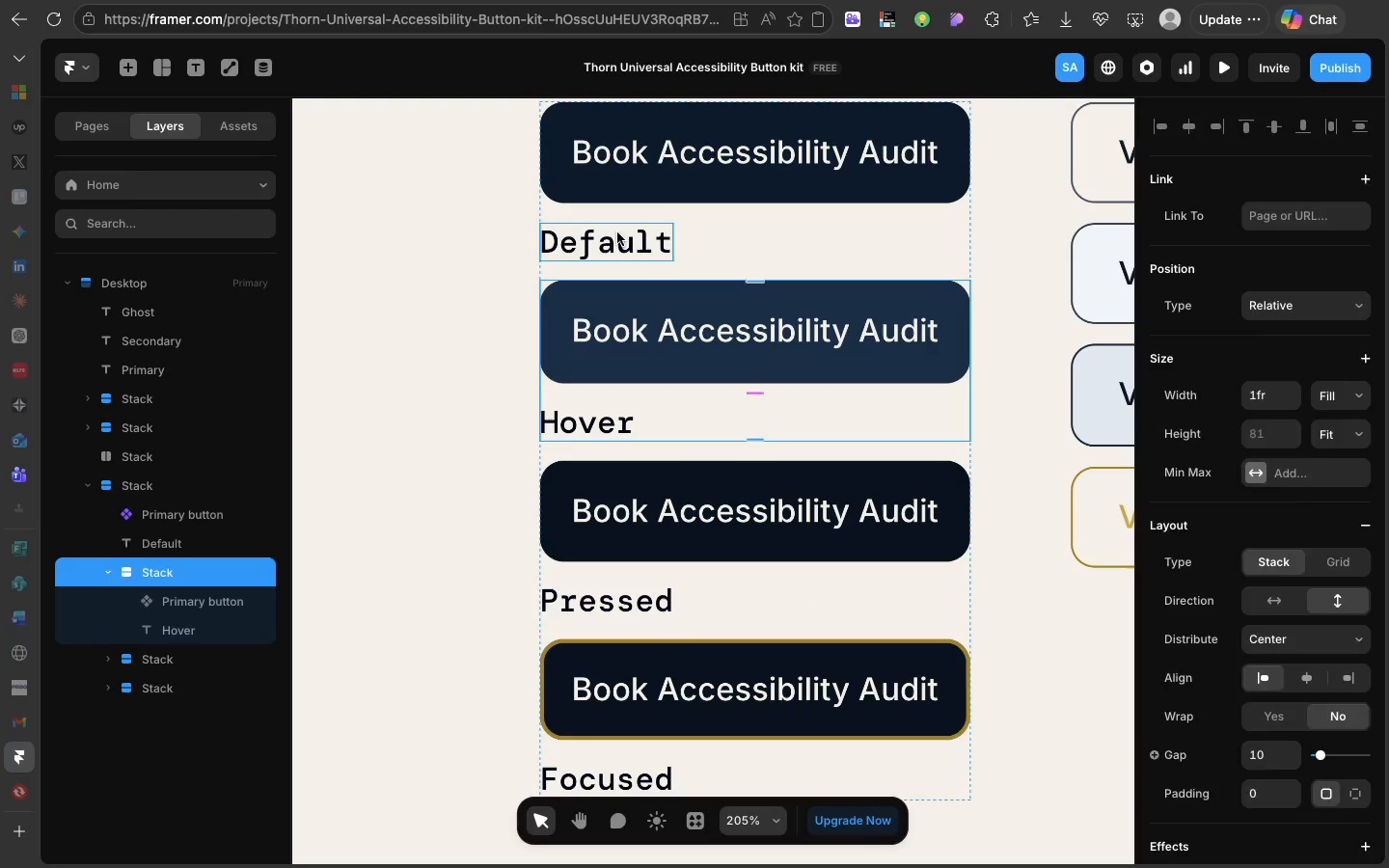 
left_click([617, 232])
 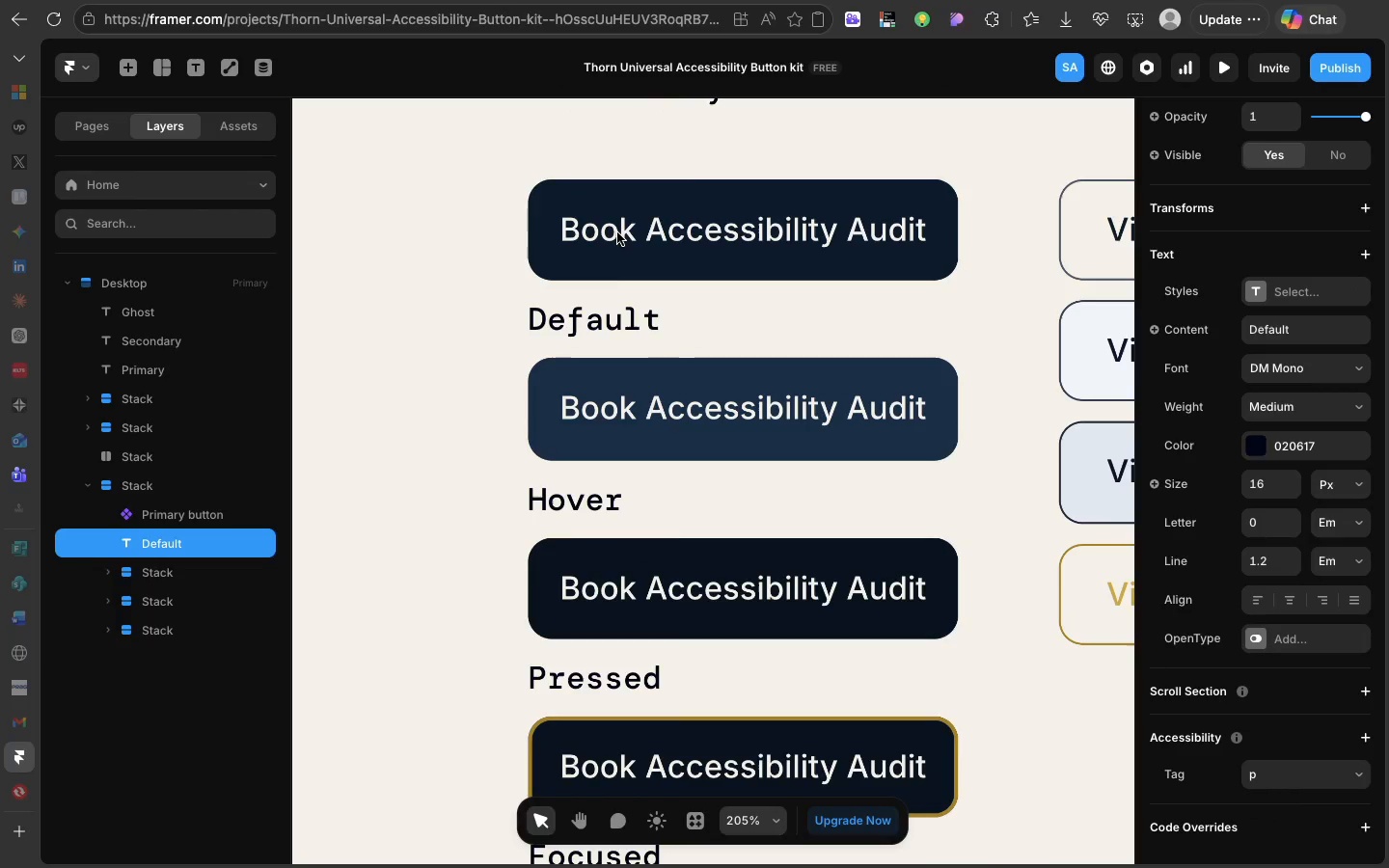 
hold_key(key=ShiftLeft, duration=0.78)
scroll: coordinate [617, 232], scroll_direction: up, amount: 11.0
 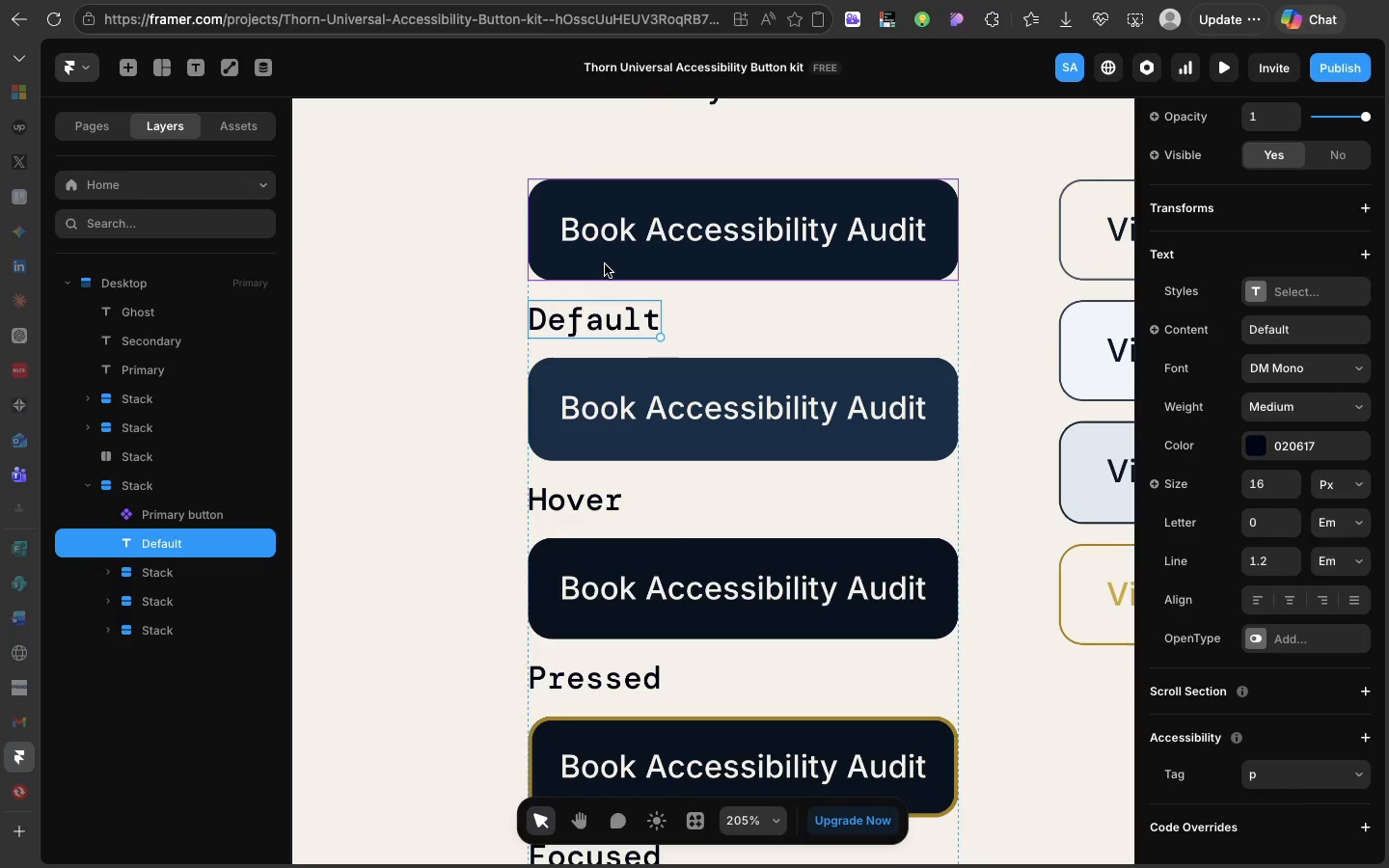 
hold_key(key=ShiftLeft, duration=0.43)
left_click([607, 255])
 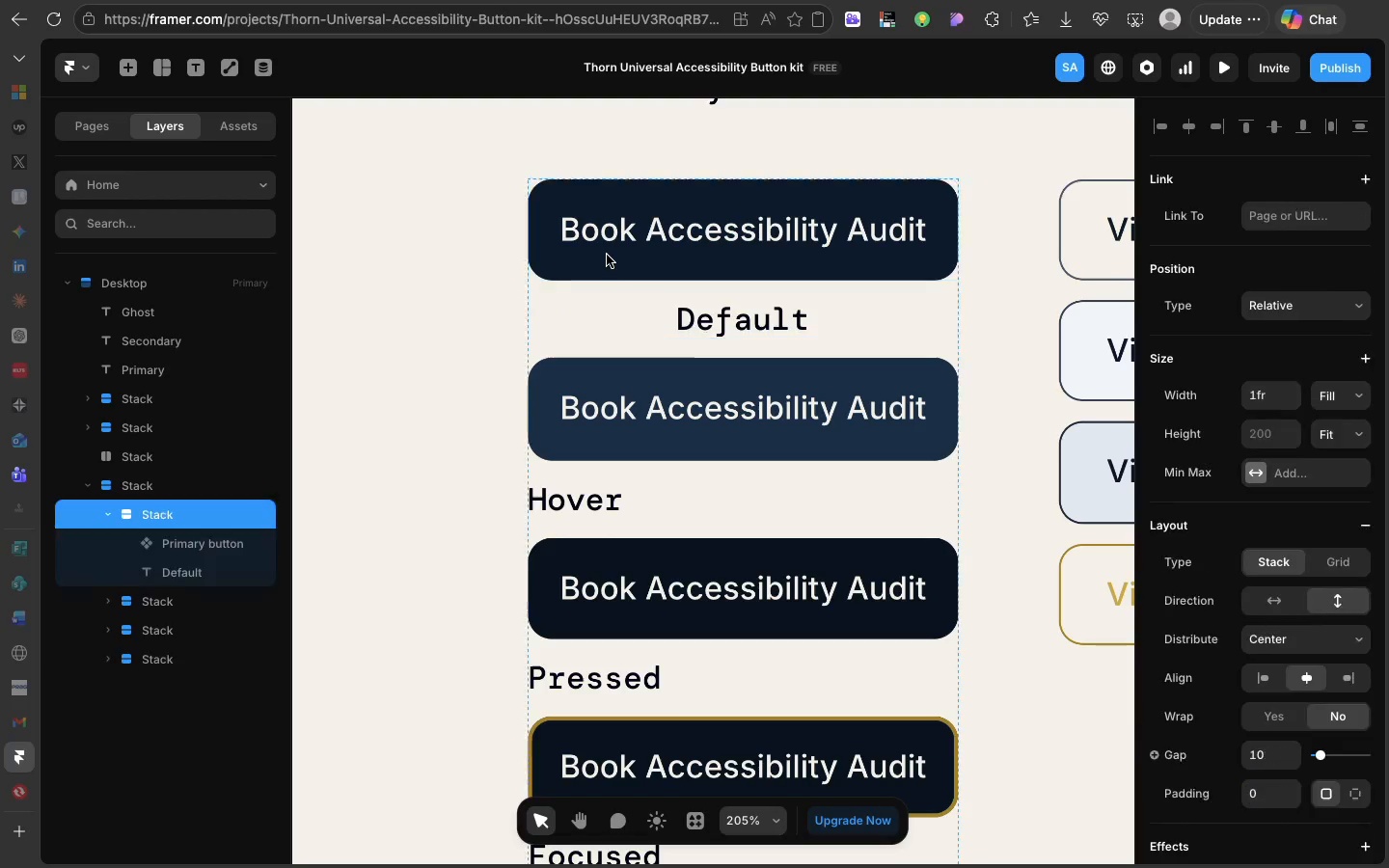 
key(Shift+A)
 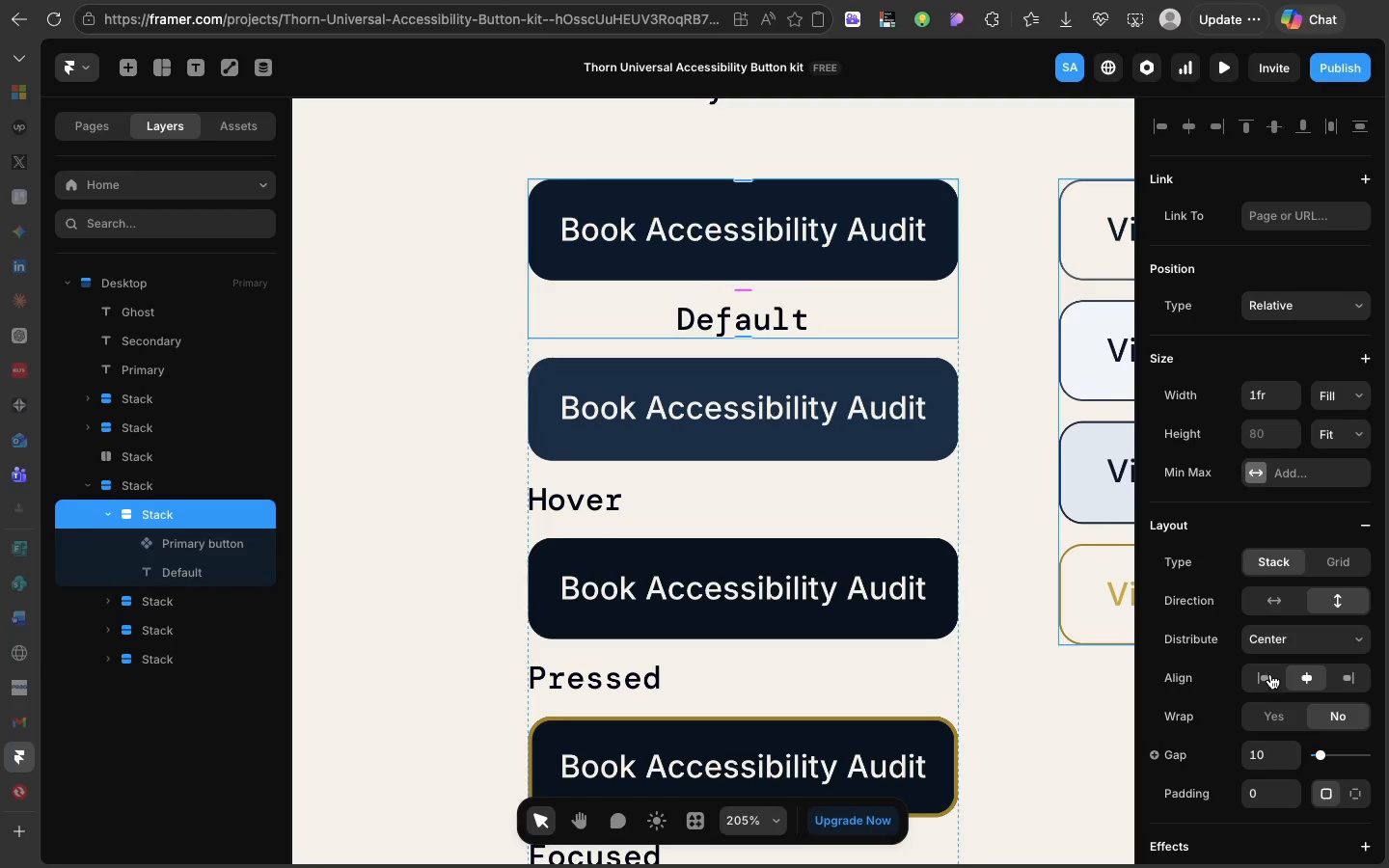 
left_click([1270, 674])
 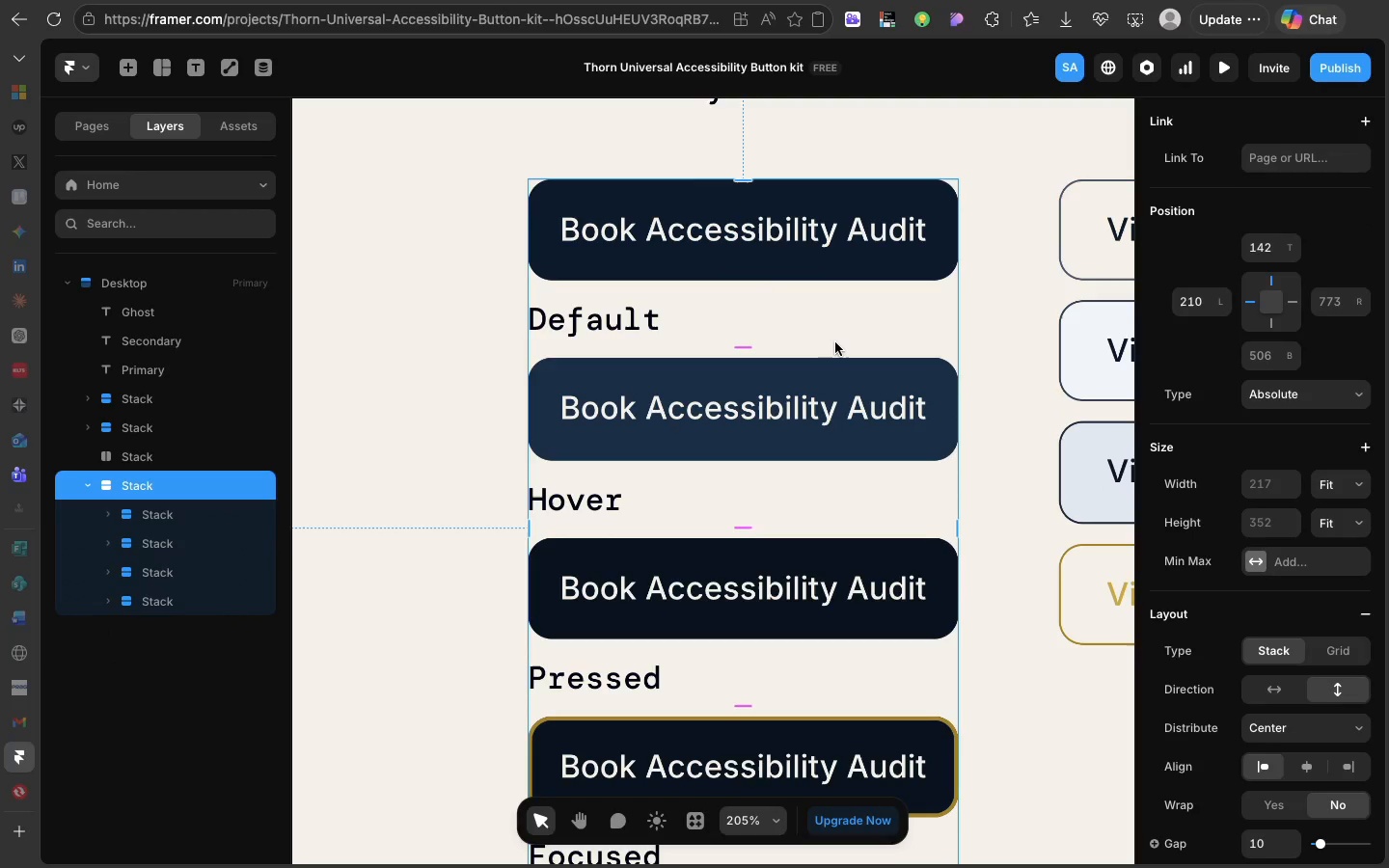 
left_click([835, 342])
 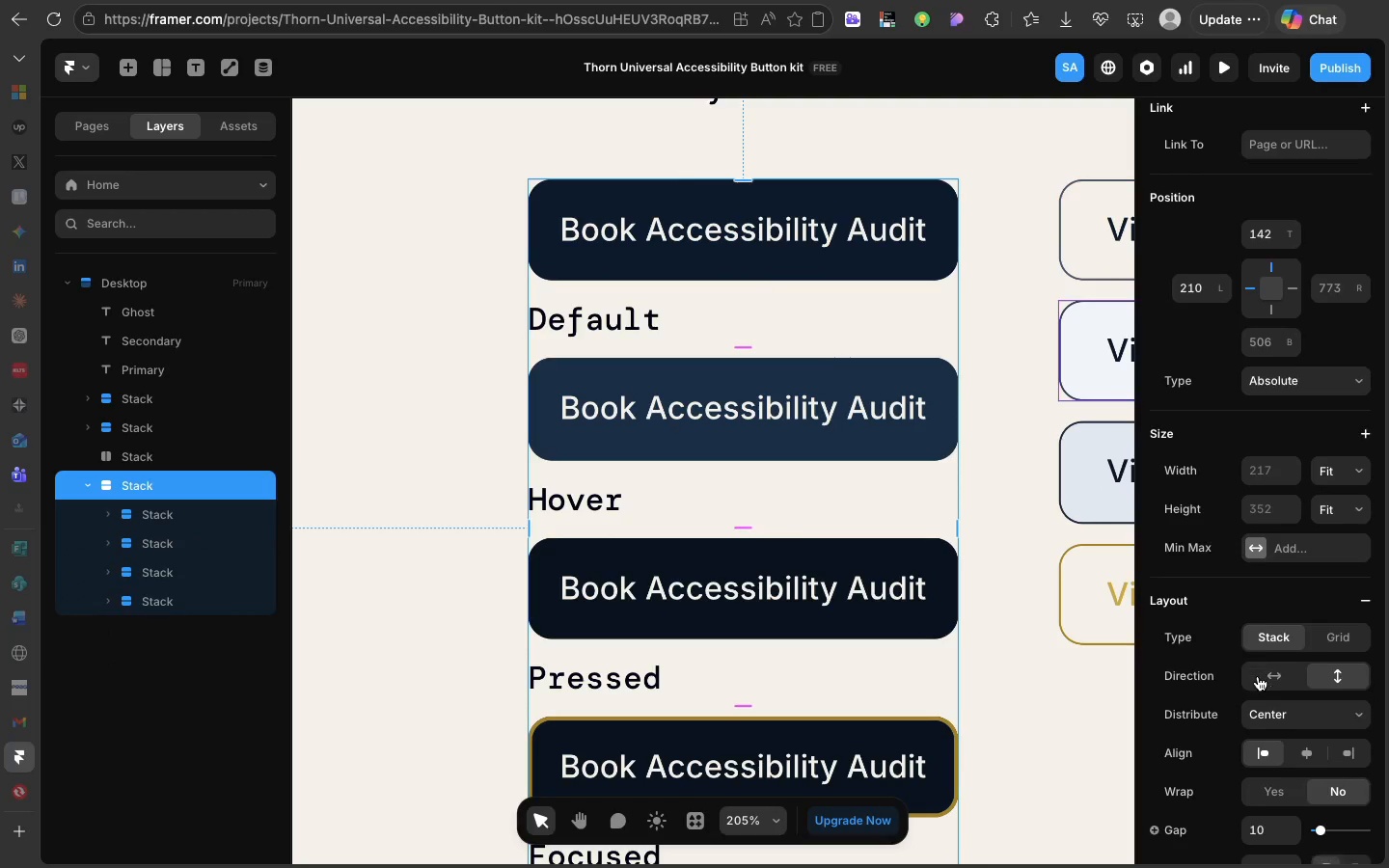 
scroll: coordinate [1258, 676], scroll_direction: down, amount: 14.0
 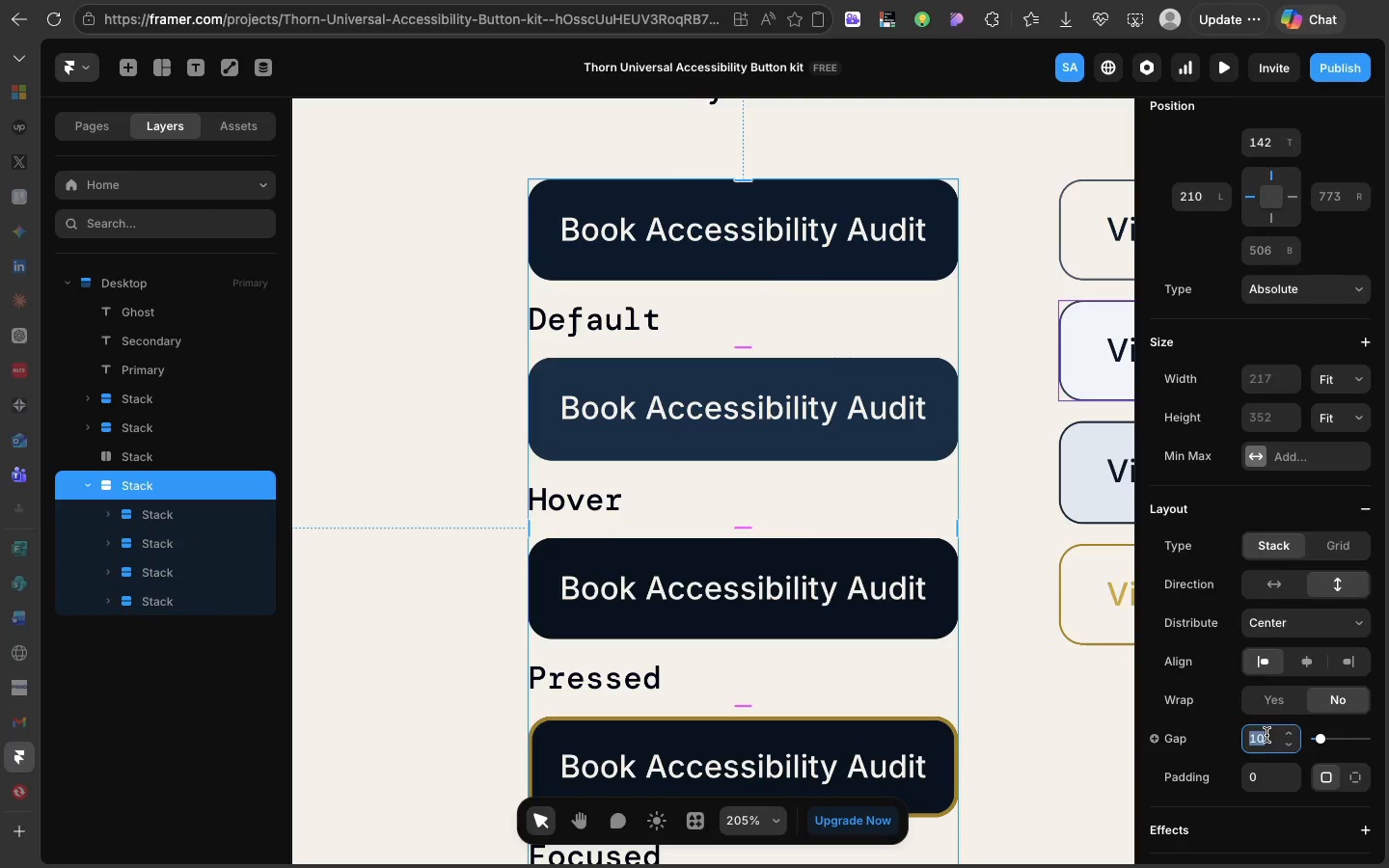 
left_click([1266, 735])
 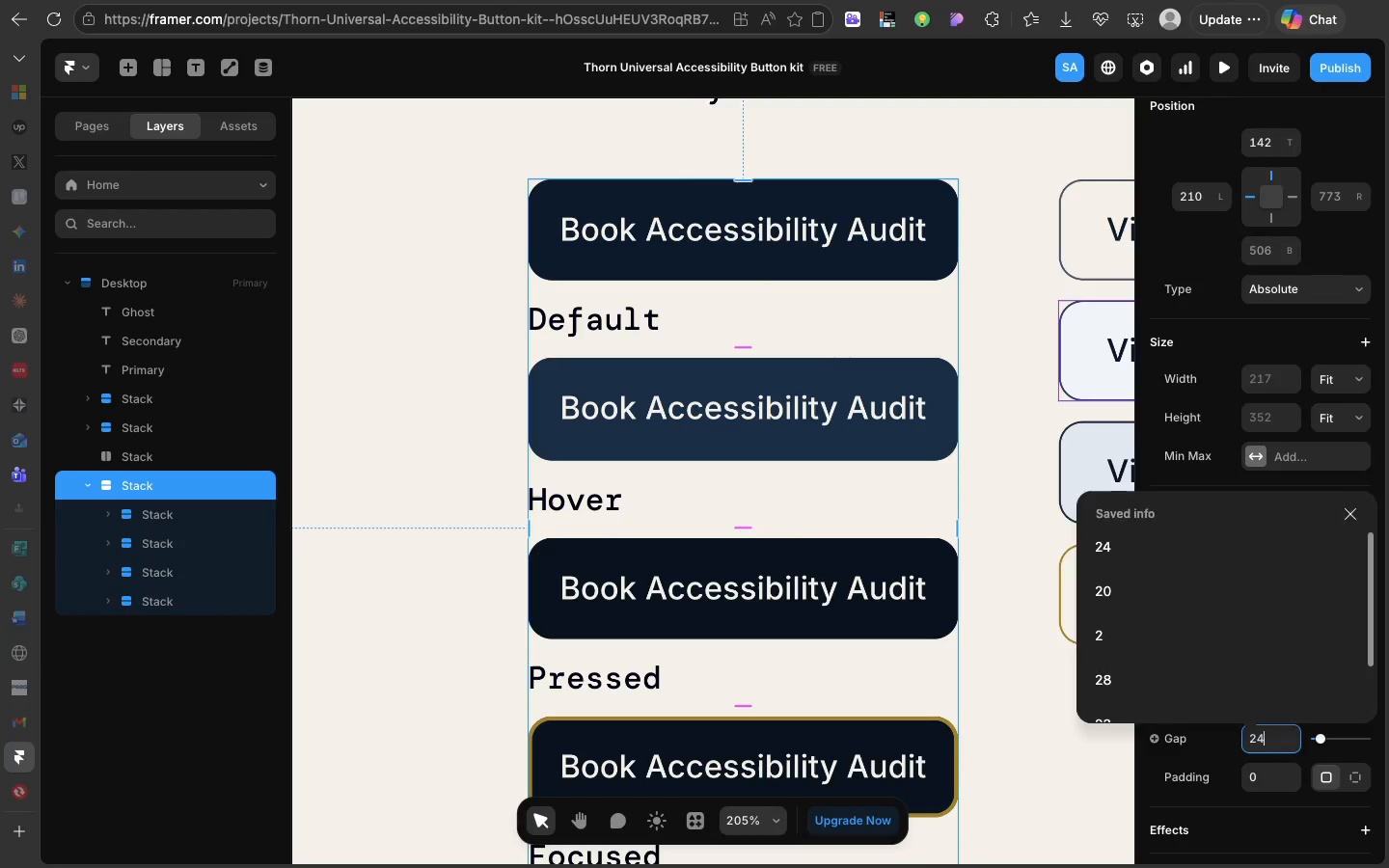 
type(24)
 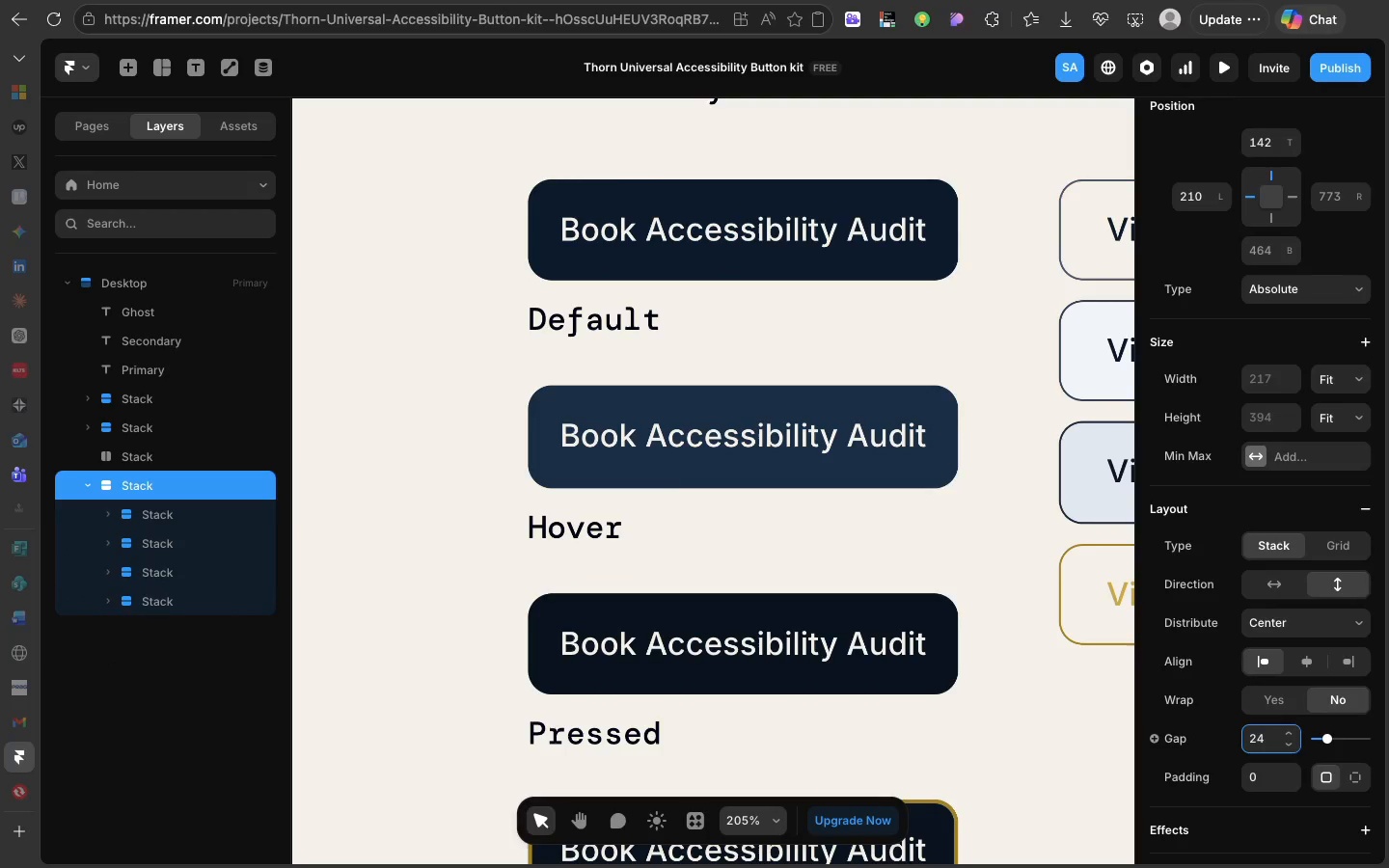 
hold_key(key=Enter, duration=0.35)
 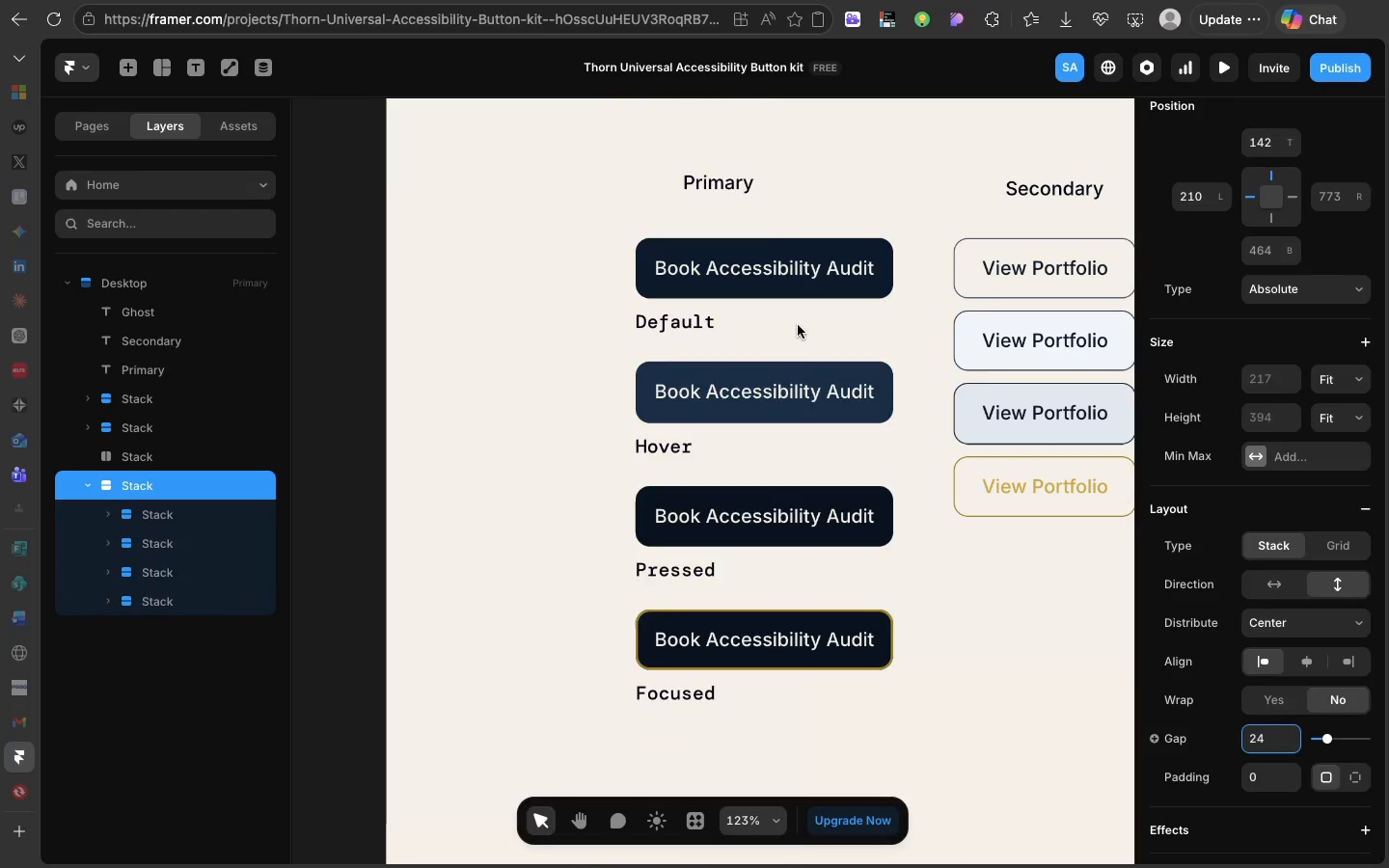 
scroll: coordinate [798, 325], scroll_direction: down, amount: 4.0
 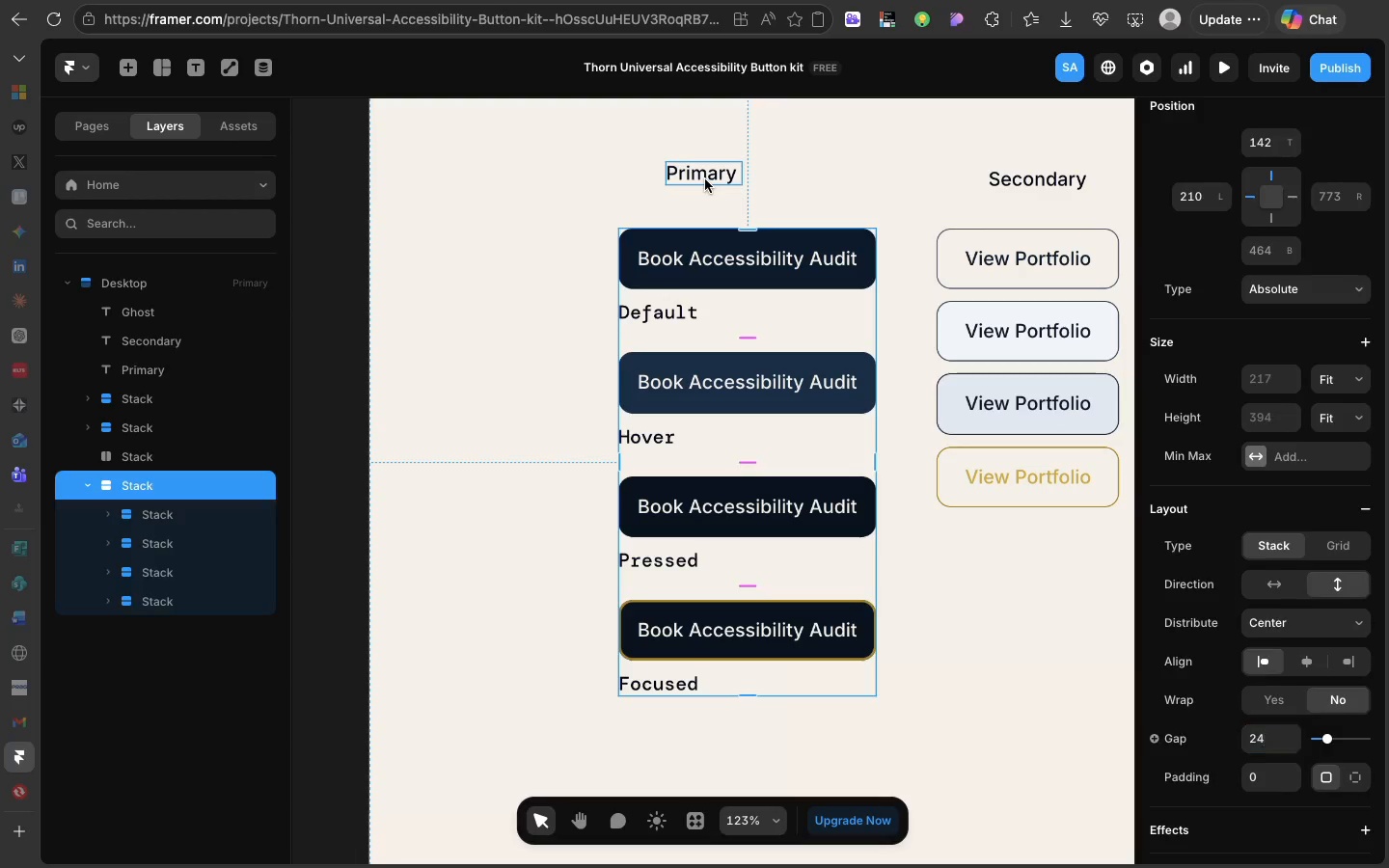 
left_click_drag(start_coordinate=[705, 179], to_coordinate=[663, 196])
 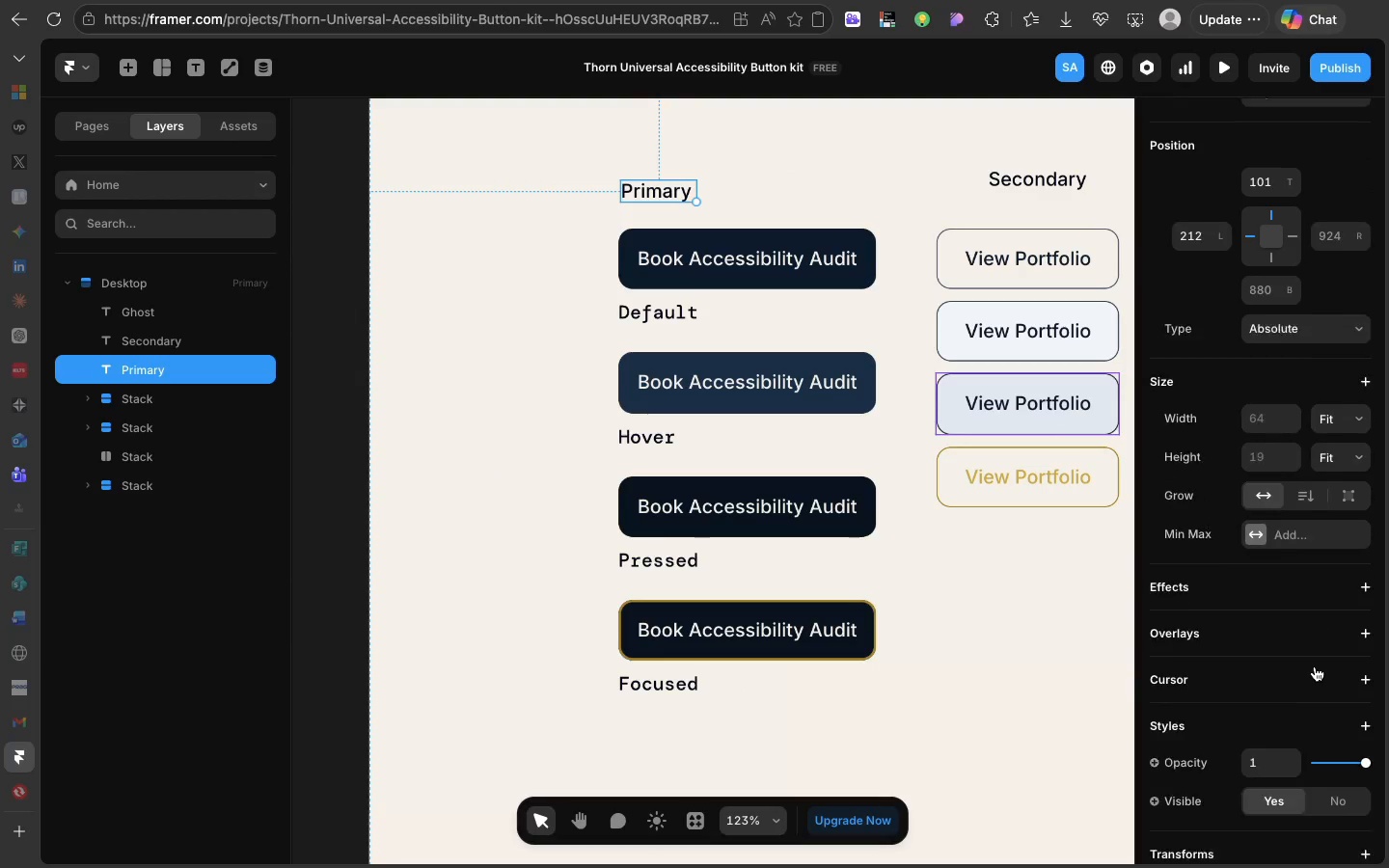 
scroll: coordinate [1322, 703], scroll_direction: down, amount: 33.0
 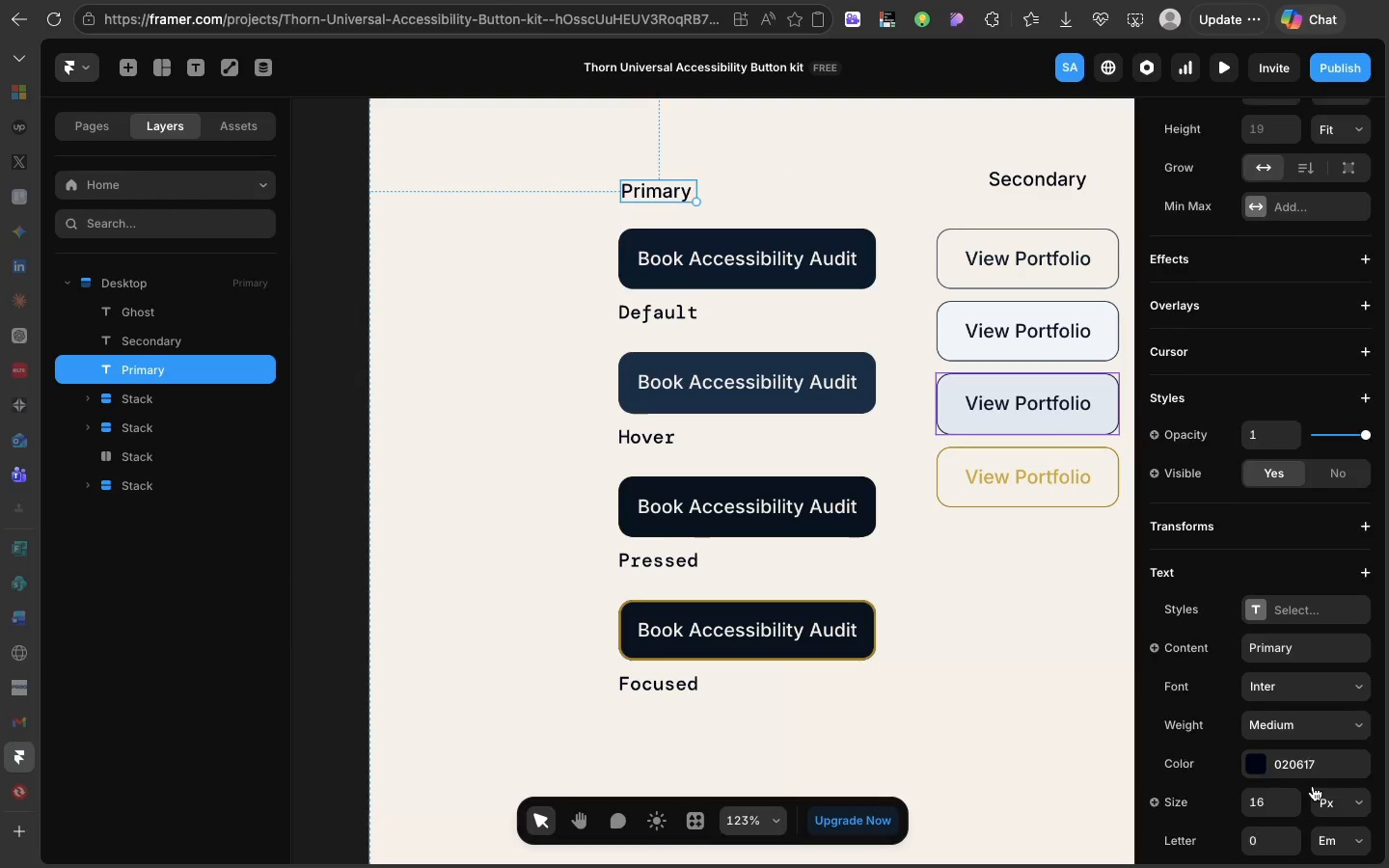 
left_click([1274, 763])
 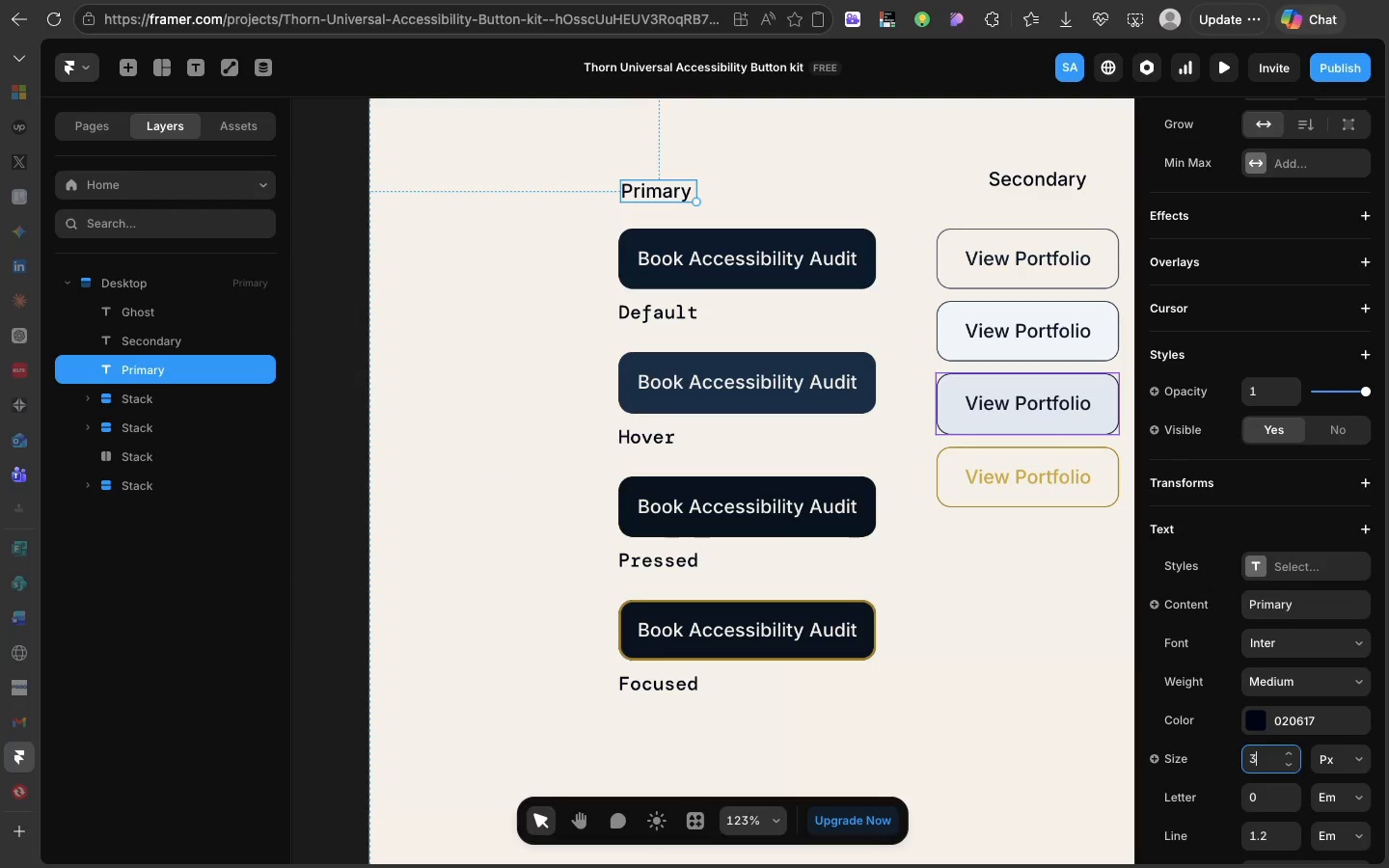 
scroll: coordinate [1313, 786], scroll_direction: down, amount: 18.0
 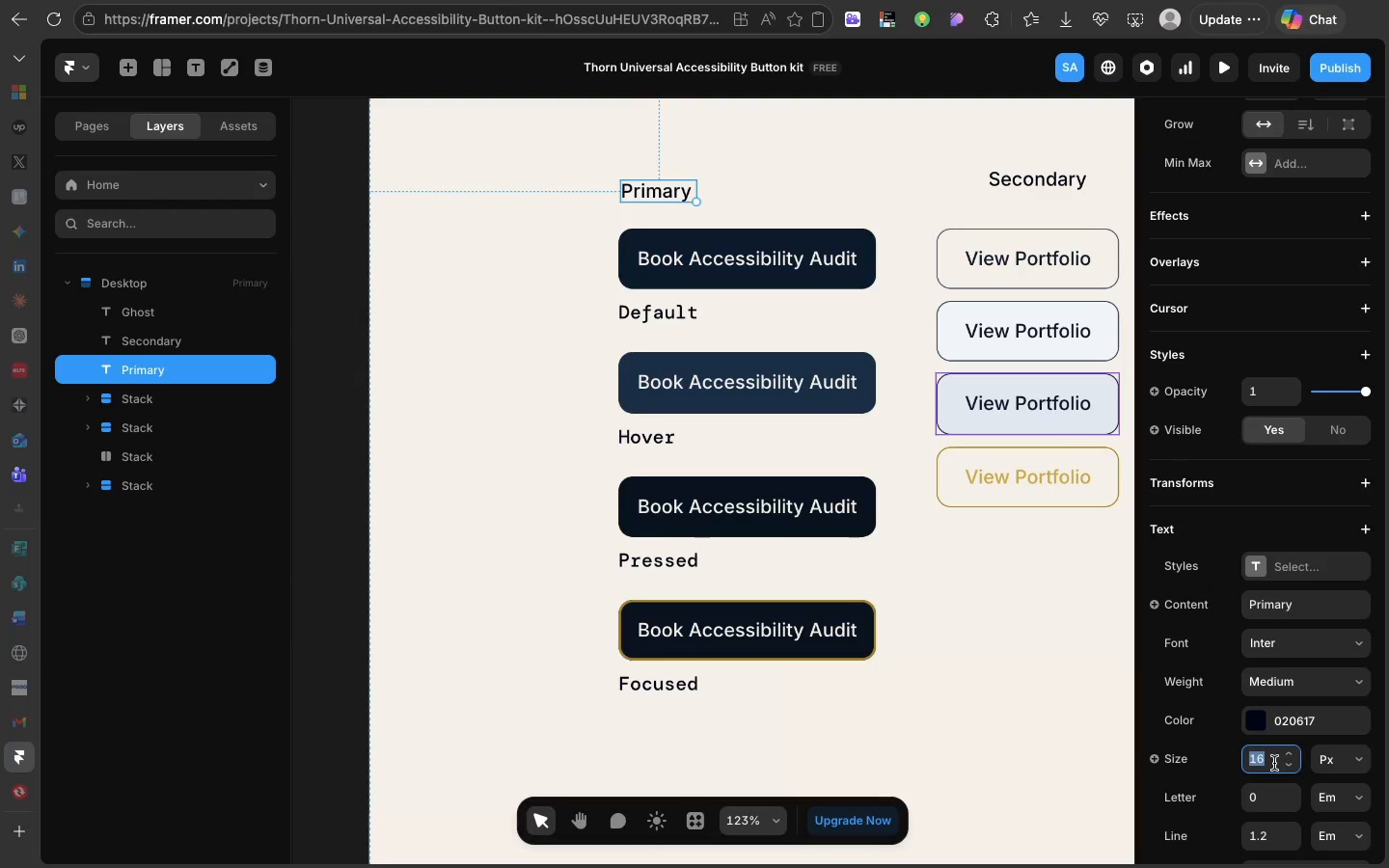 
type(3)
key(Backspace)
type(24)
 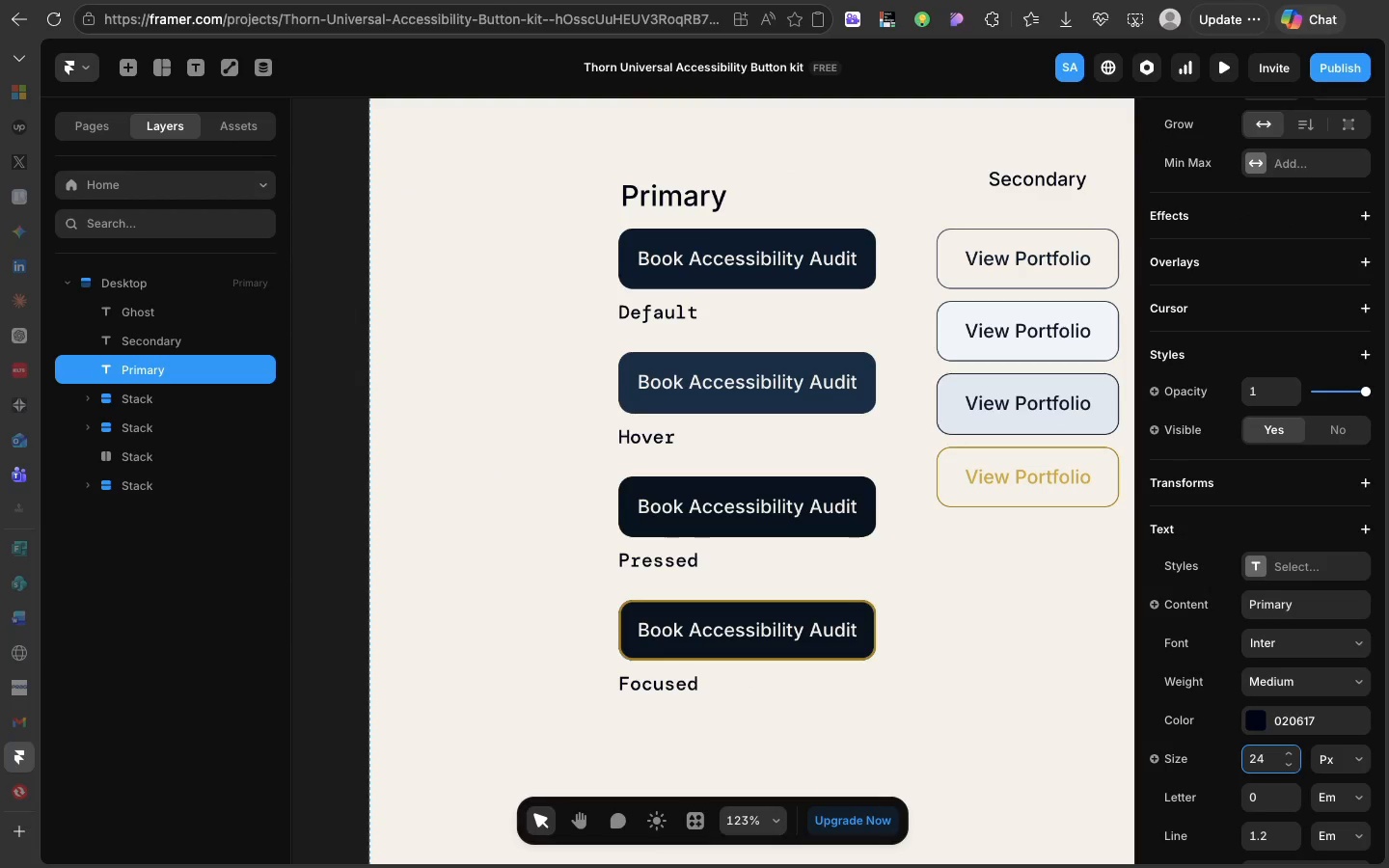 
hold_key(key=Enter, duration=0.35)
 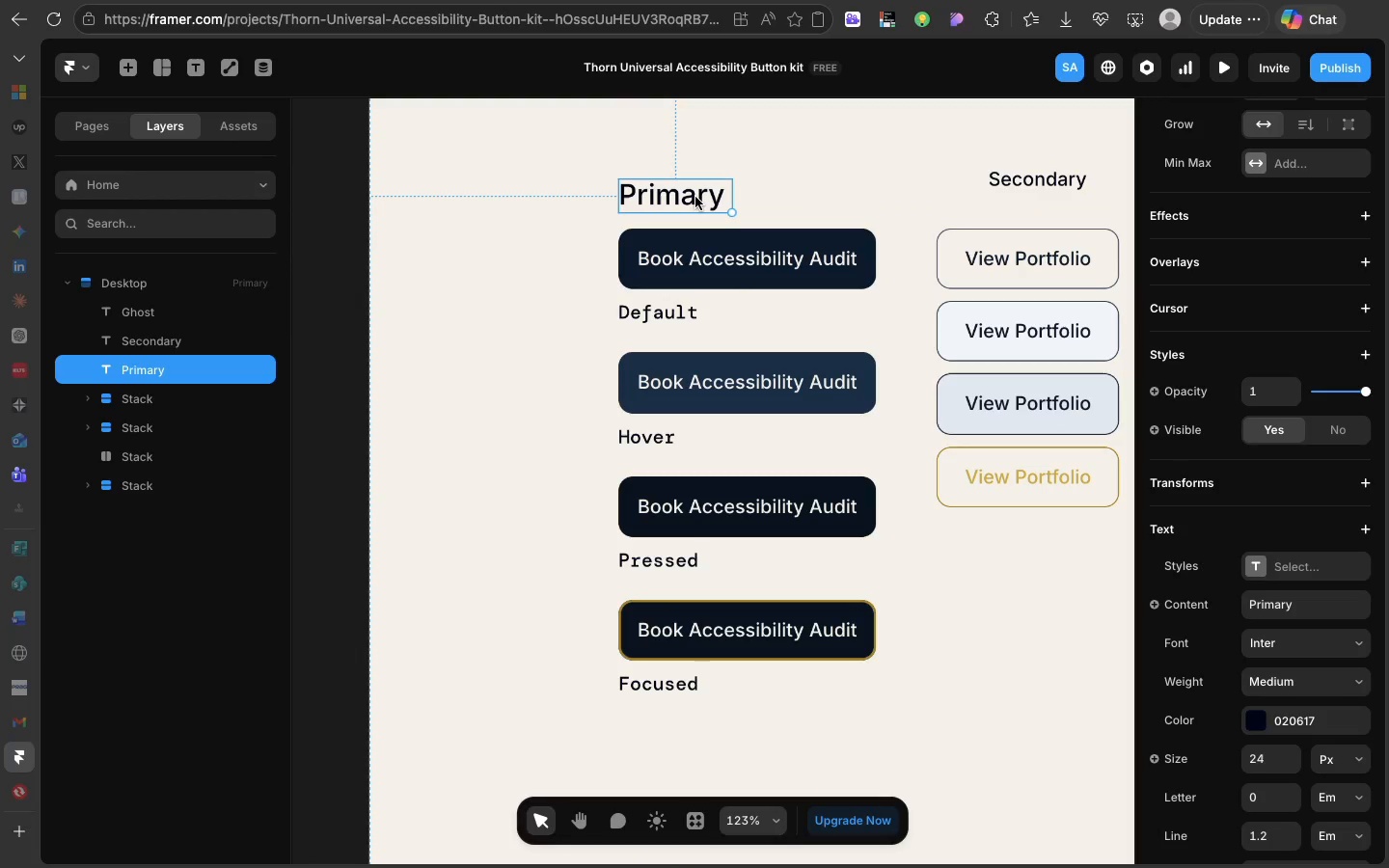 
wait(5.69)
 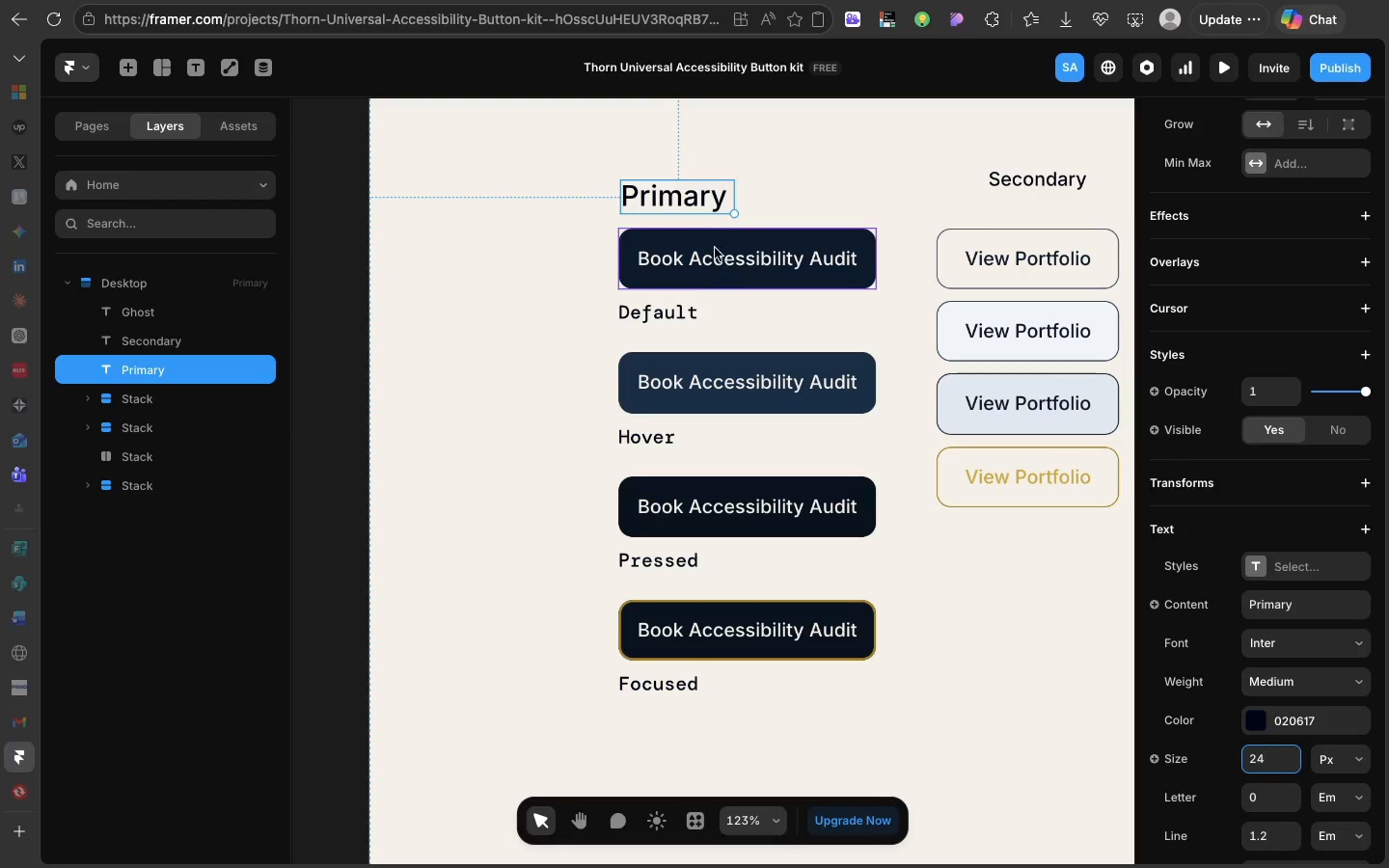 
left_click([1028, 174])
 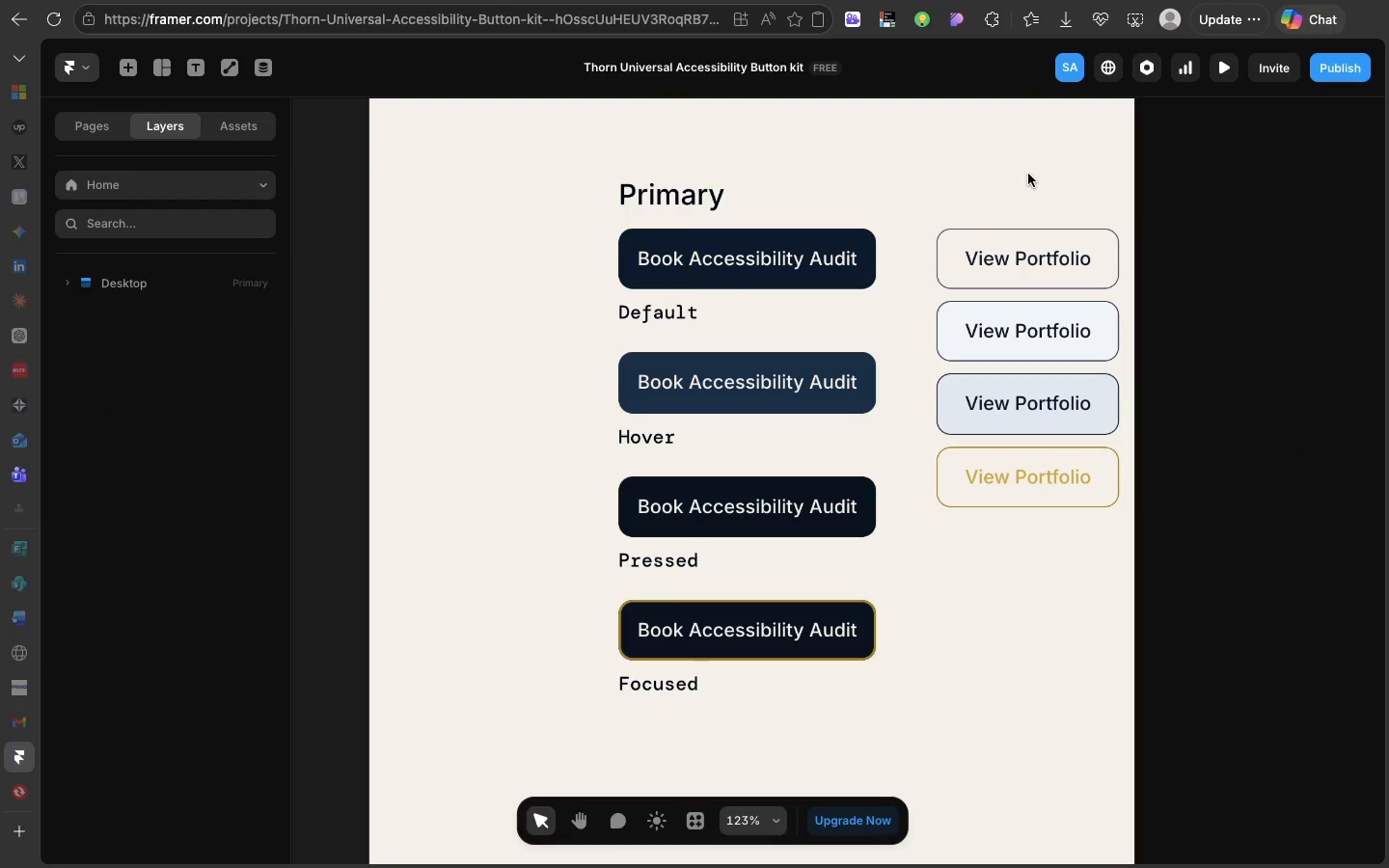 
key(Backspace)
 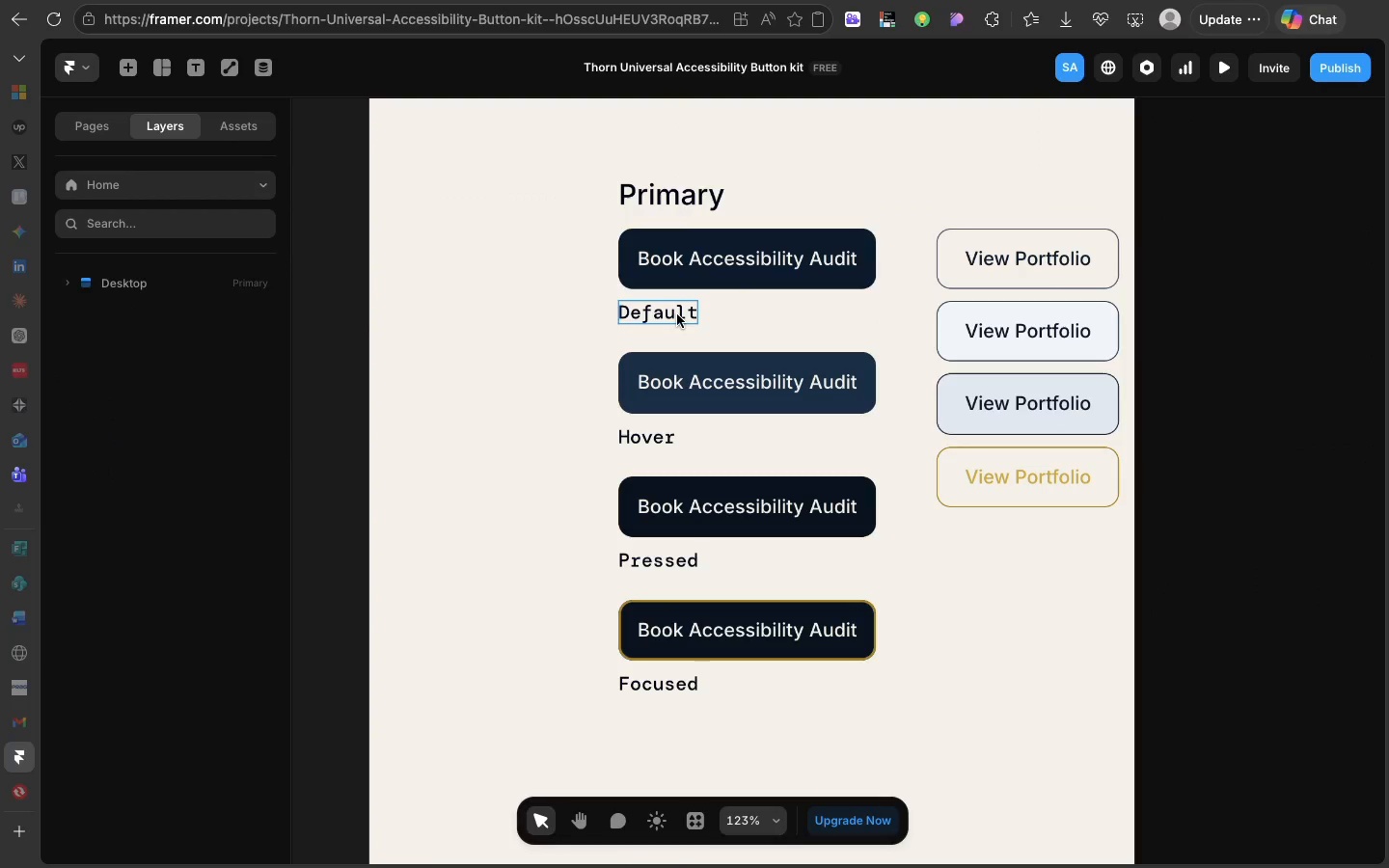 
key(Meta+C)
 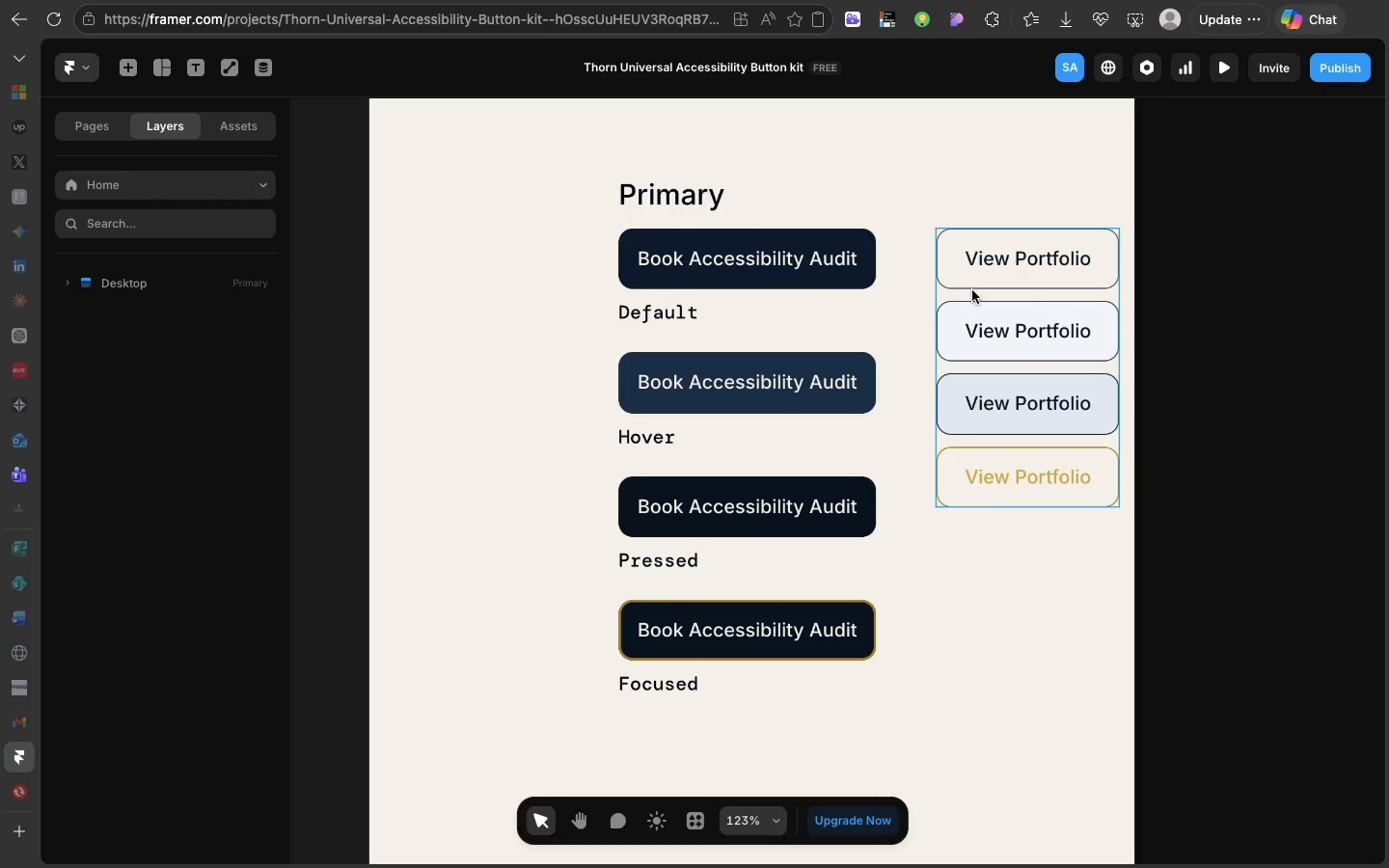 
left_click([972, 290])
 